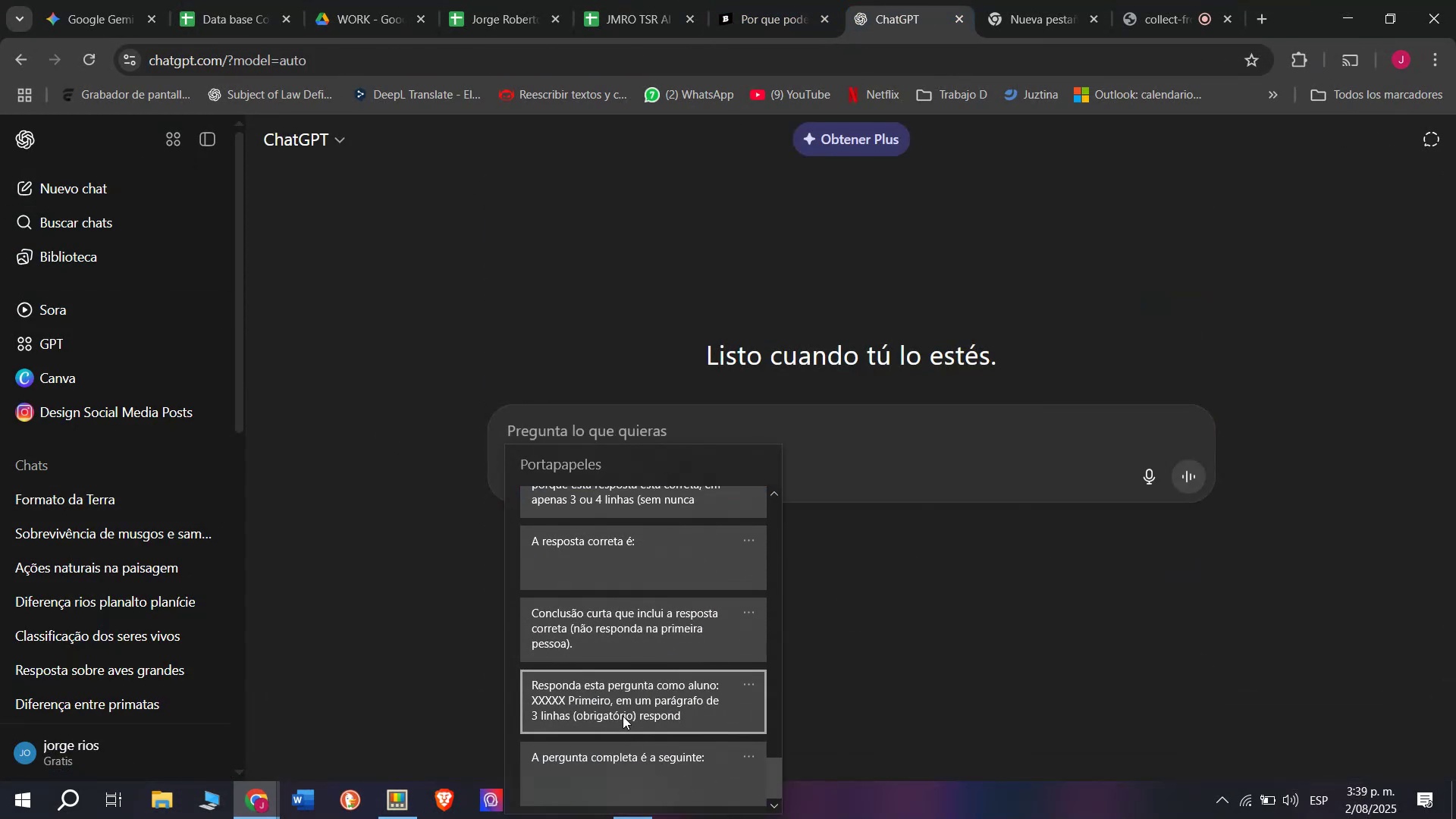 
left_click([623, 715])
 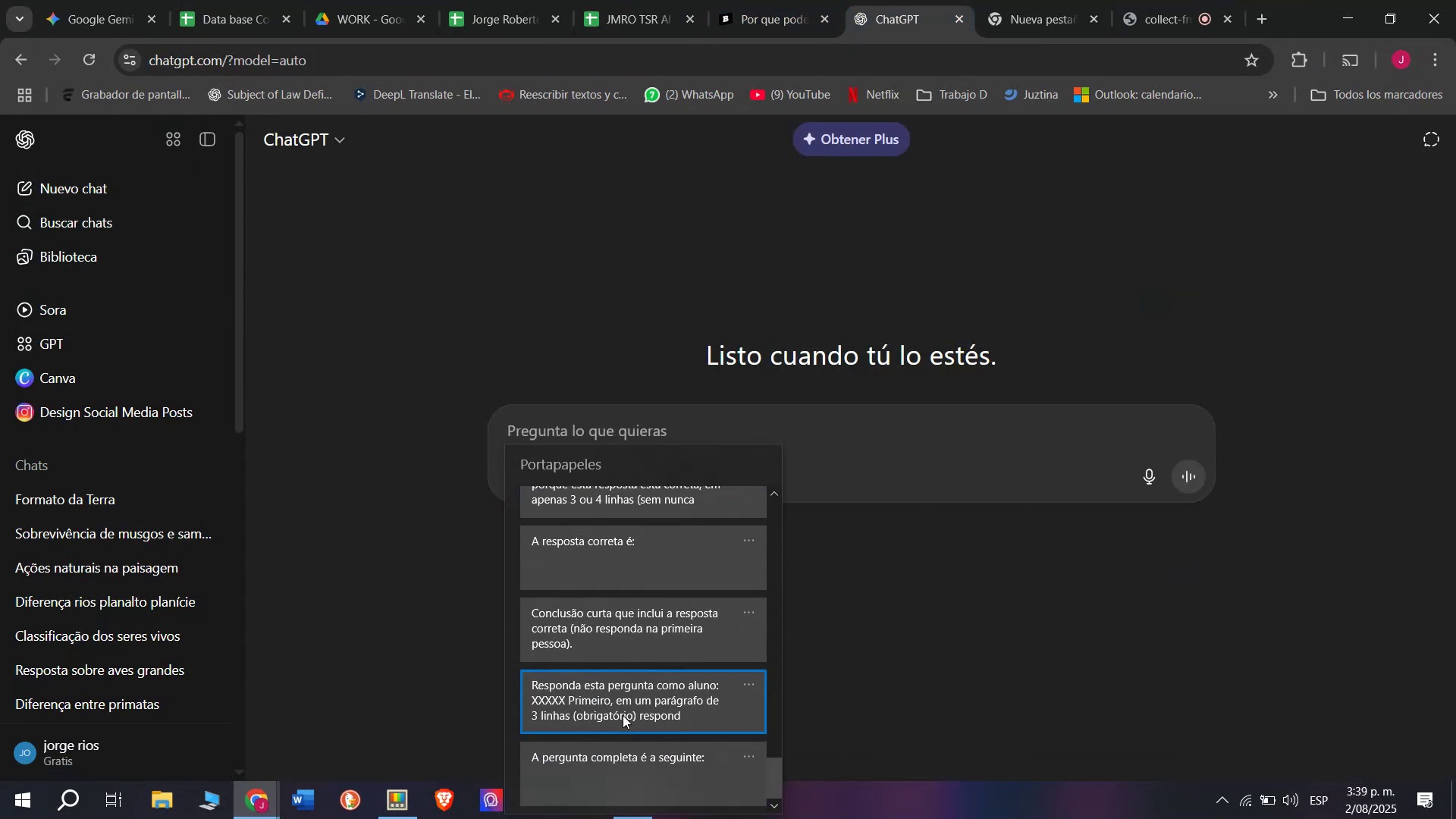 
key(Control+ControlLeft)
 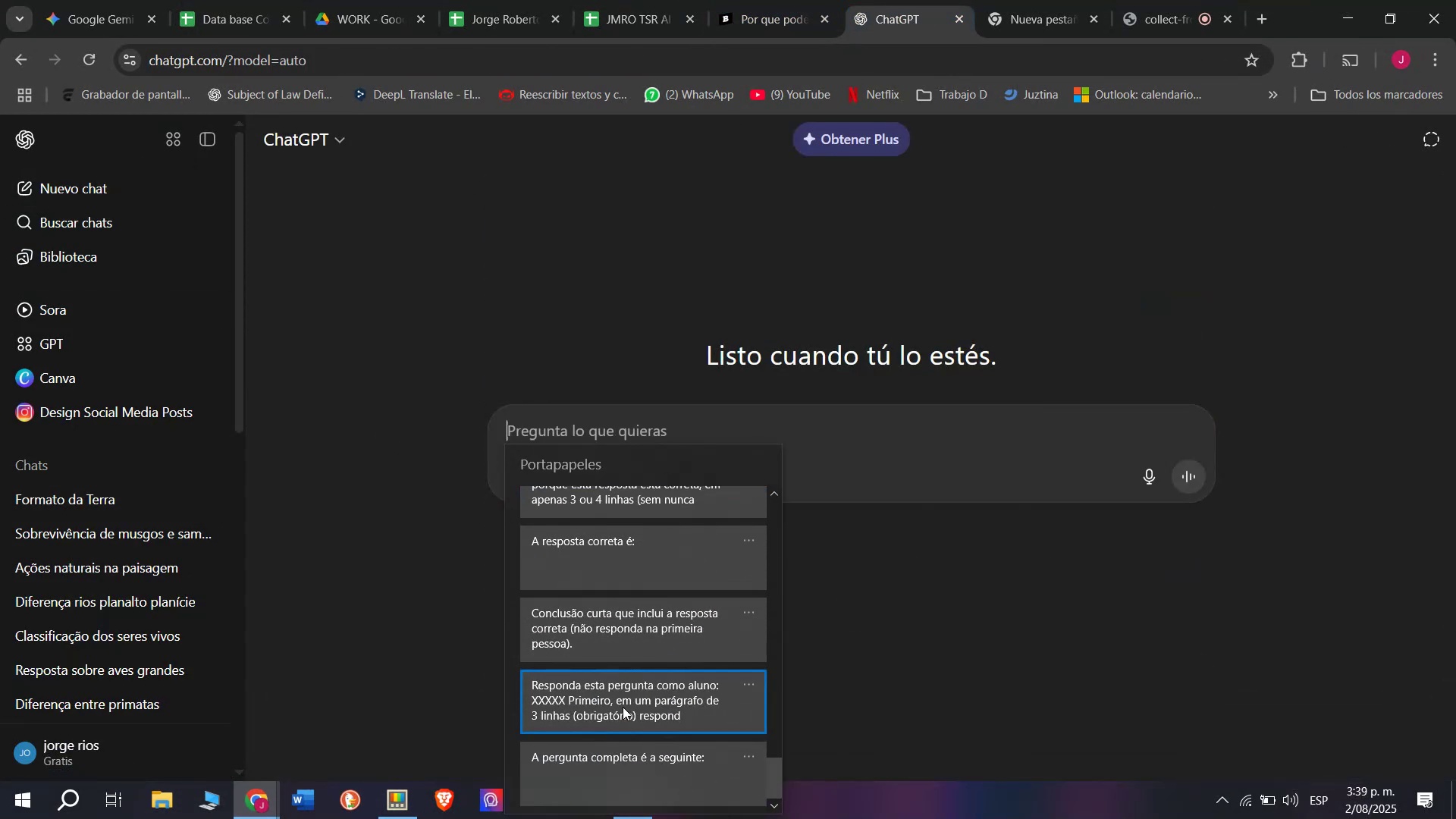 
key(Control+V)
 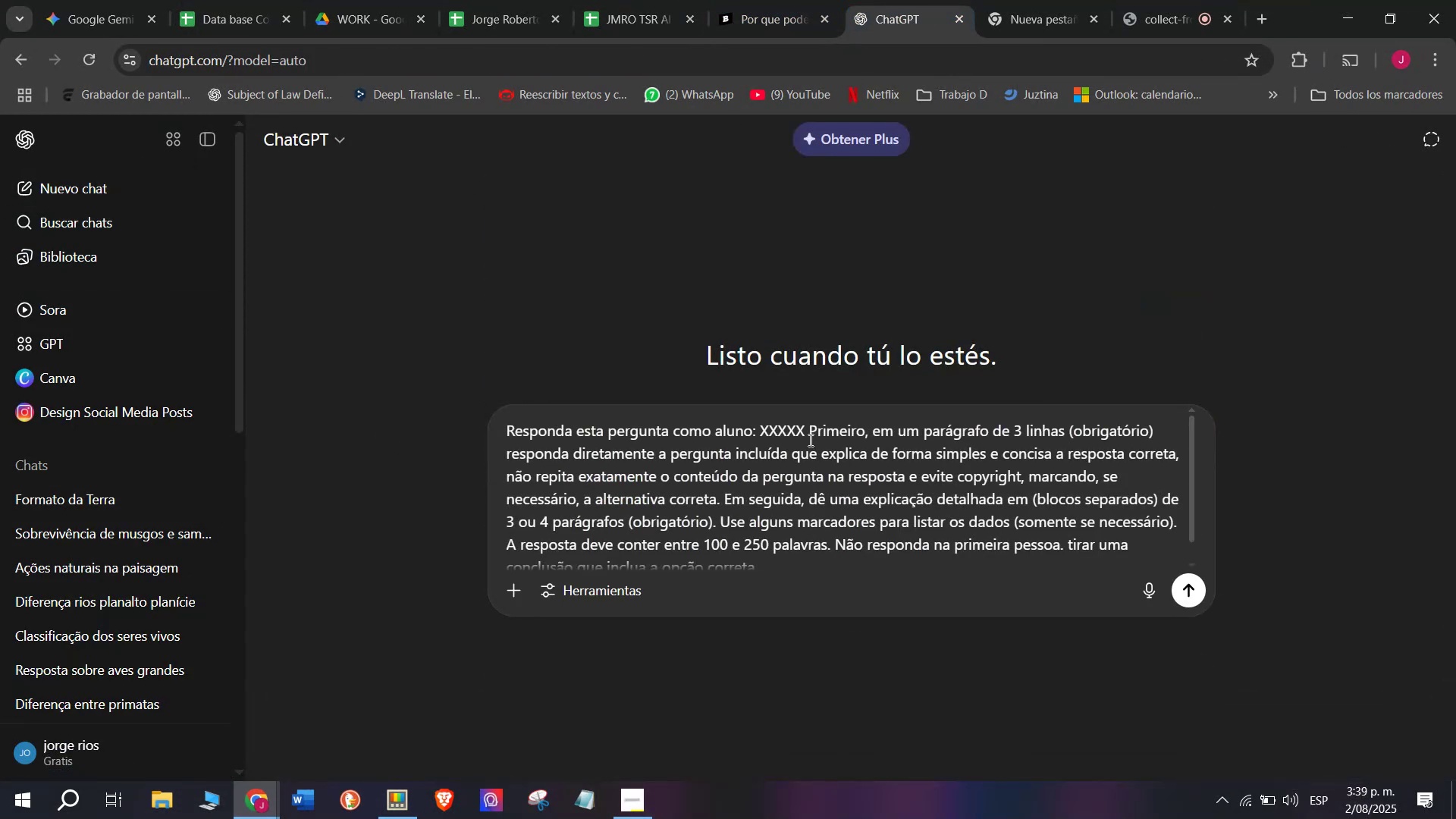 
left_click_drag(start_coordinate=[808, 434], to_coordinate=[761, 427])
 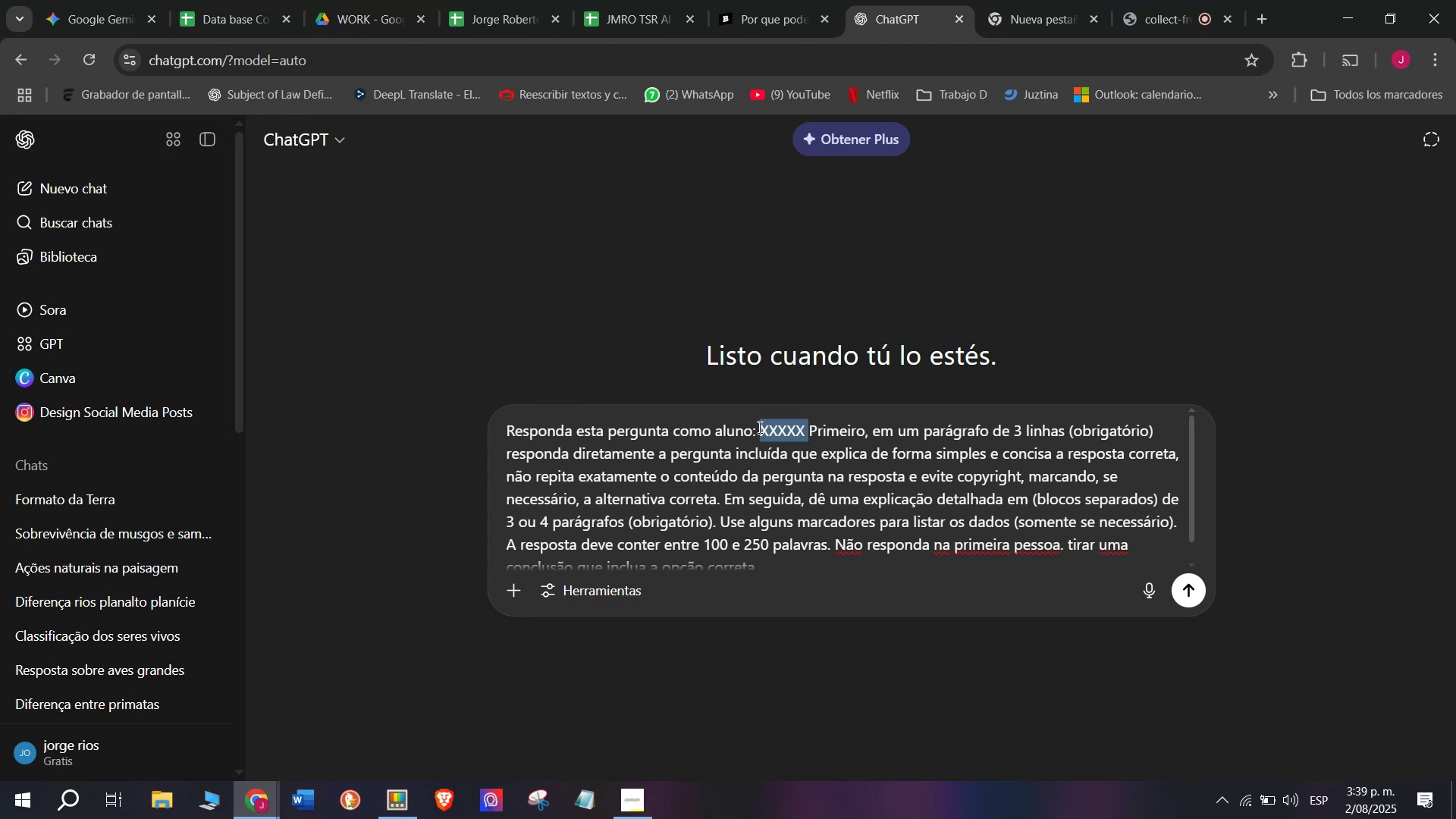 
key(Meta+MetaLeft)
 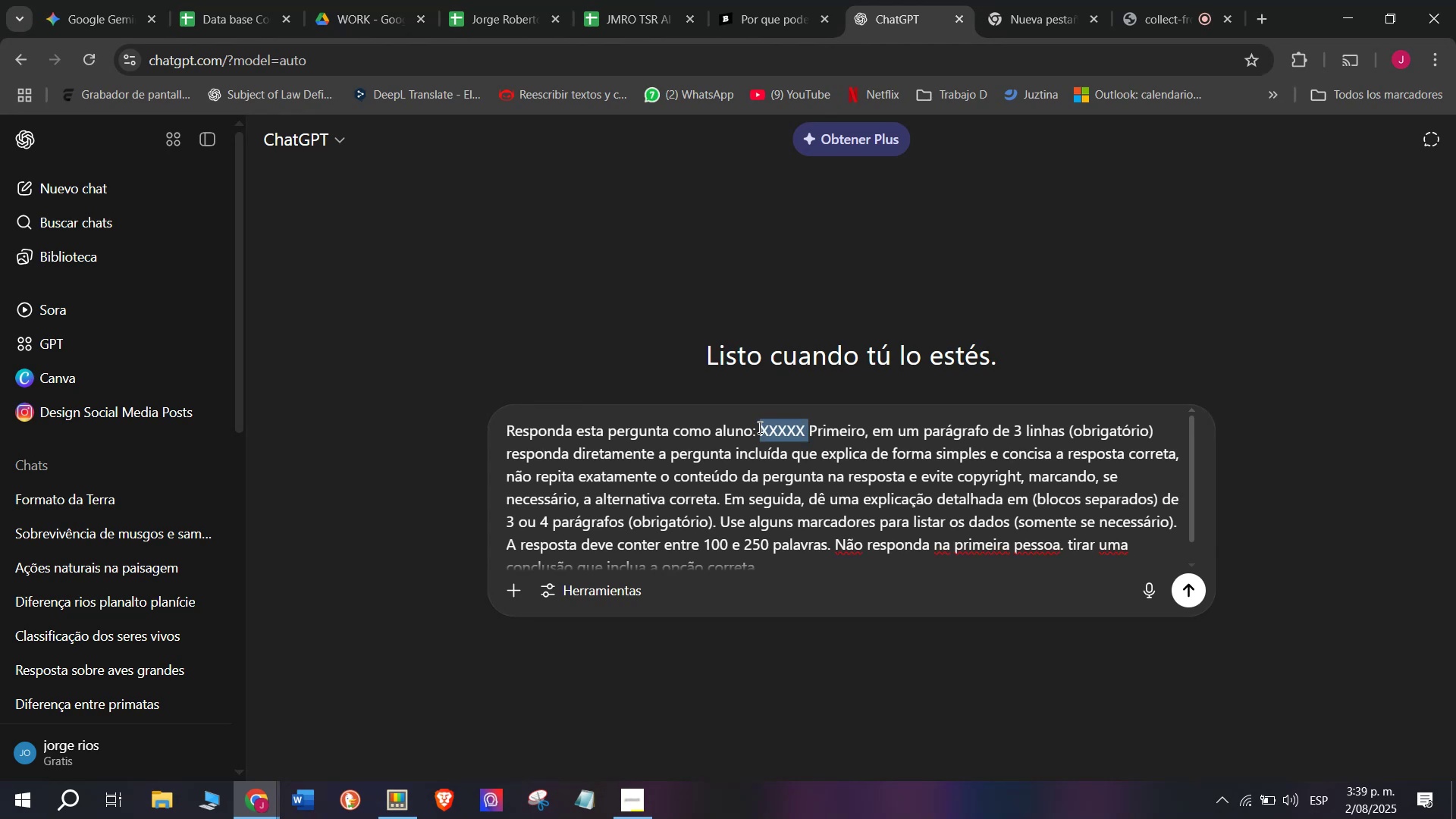 
key(Meta+V)
 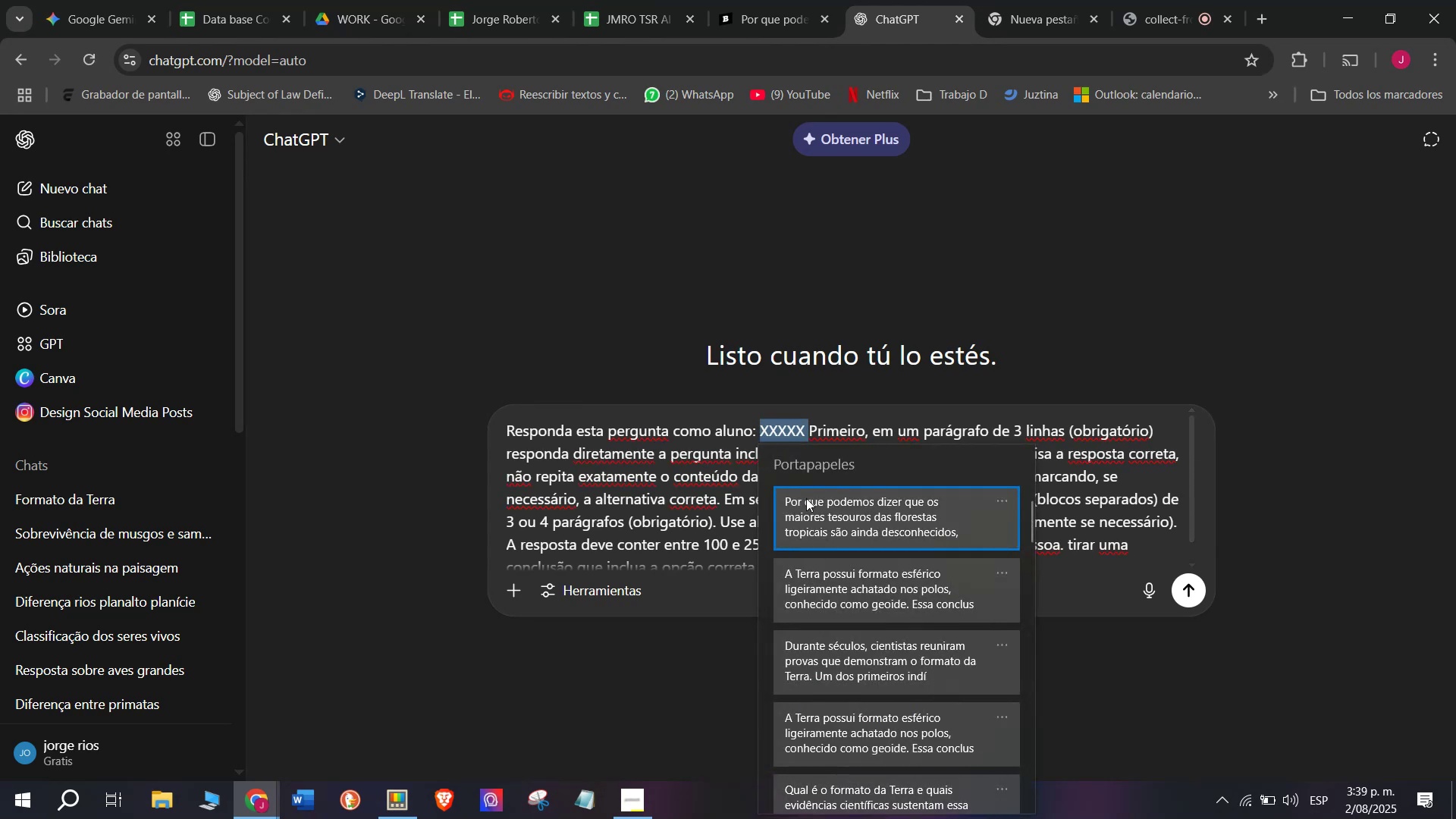 
key(Control+ControlLeft)
 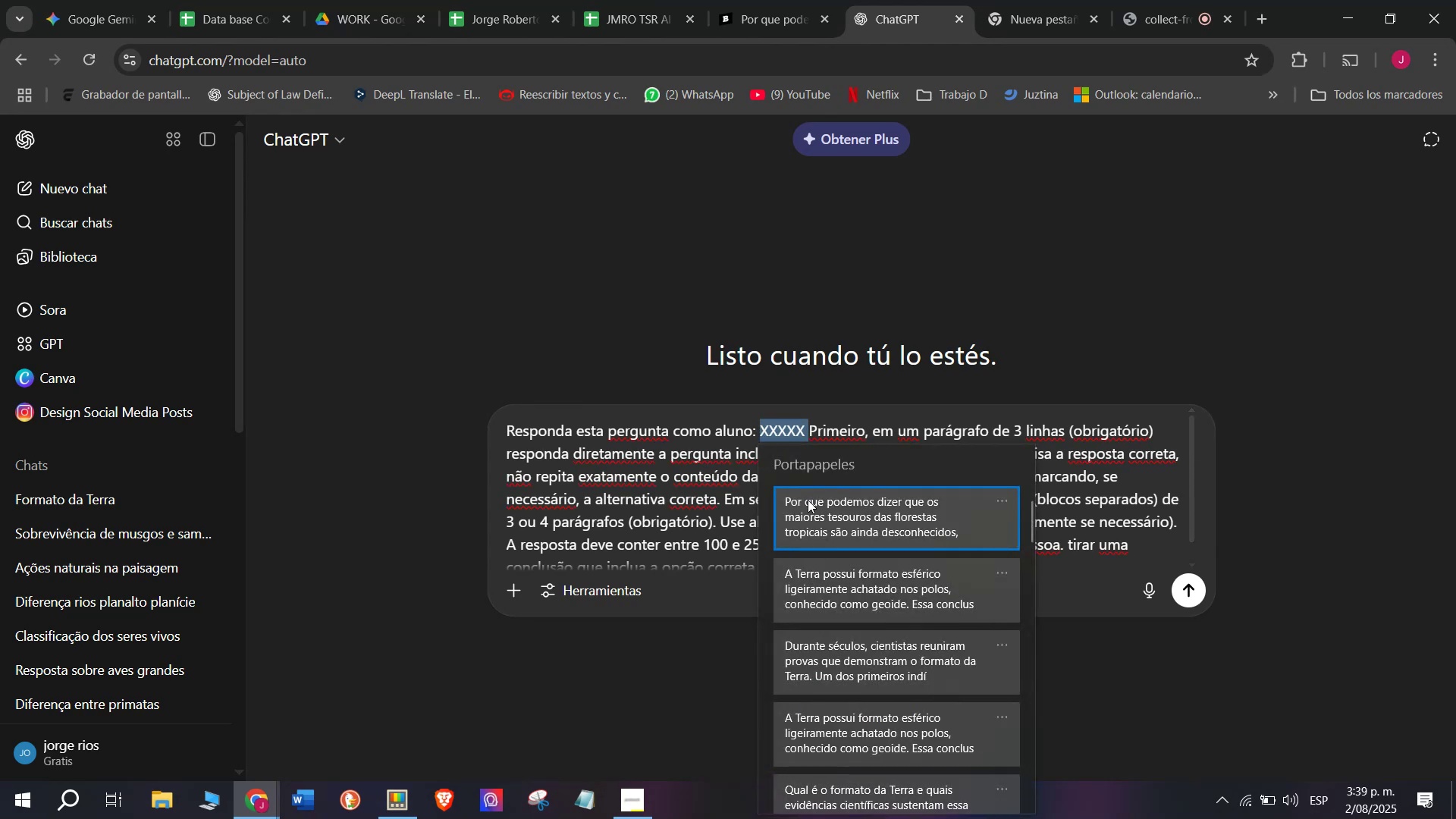 
key(Control+V)
 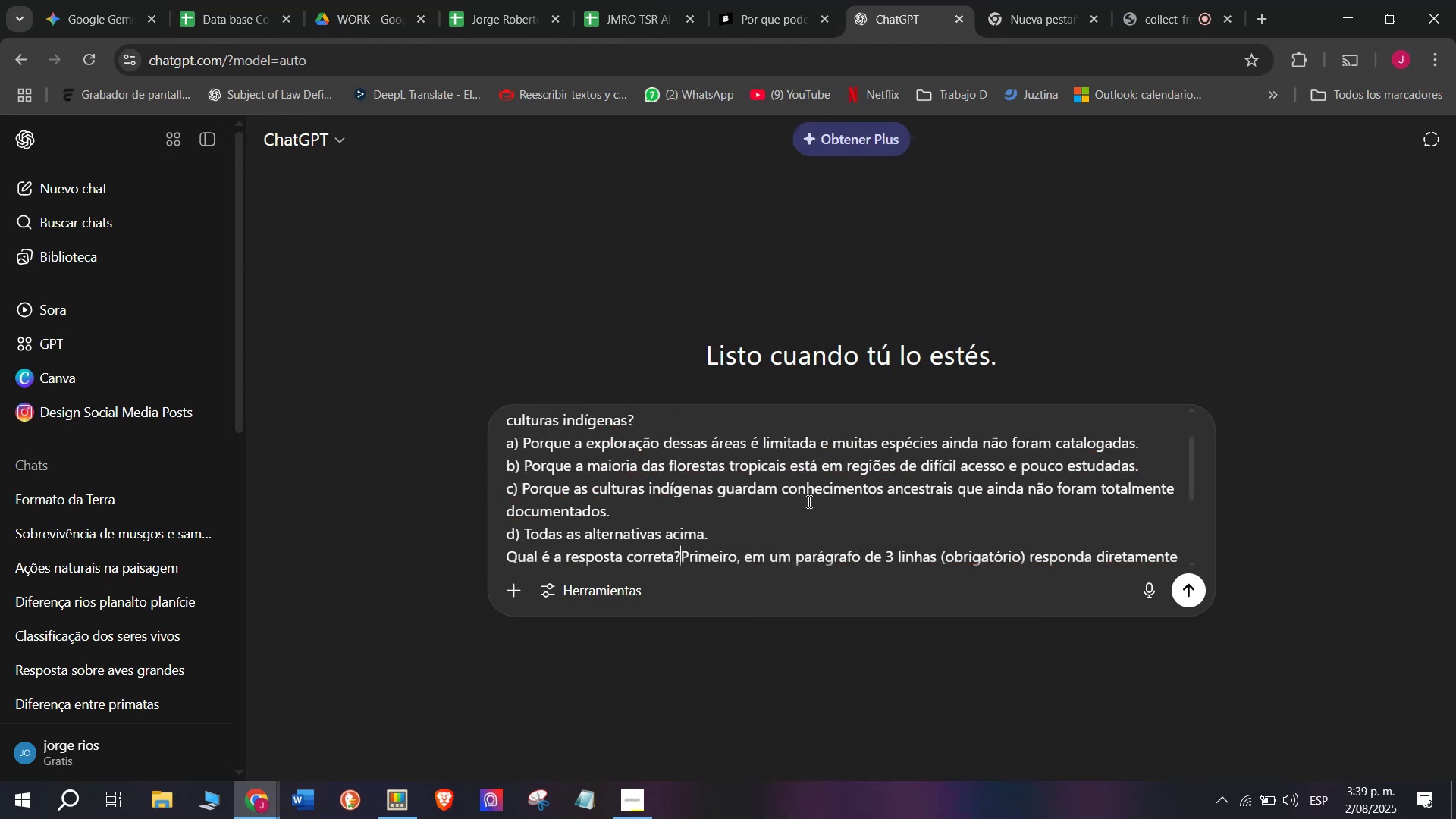 
key(Enter)
 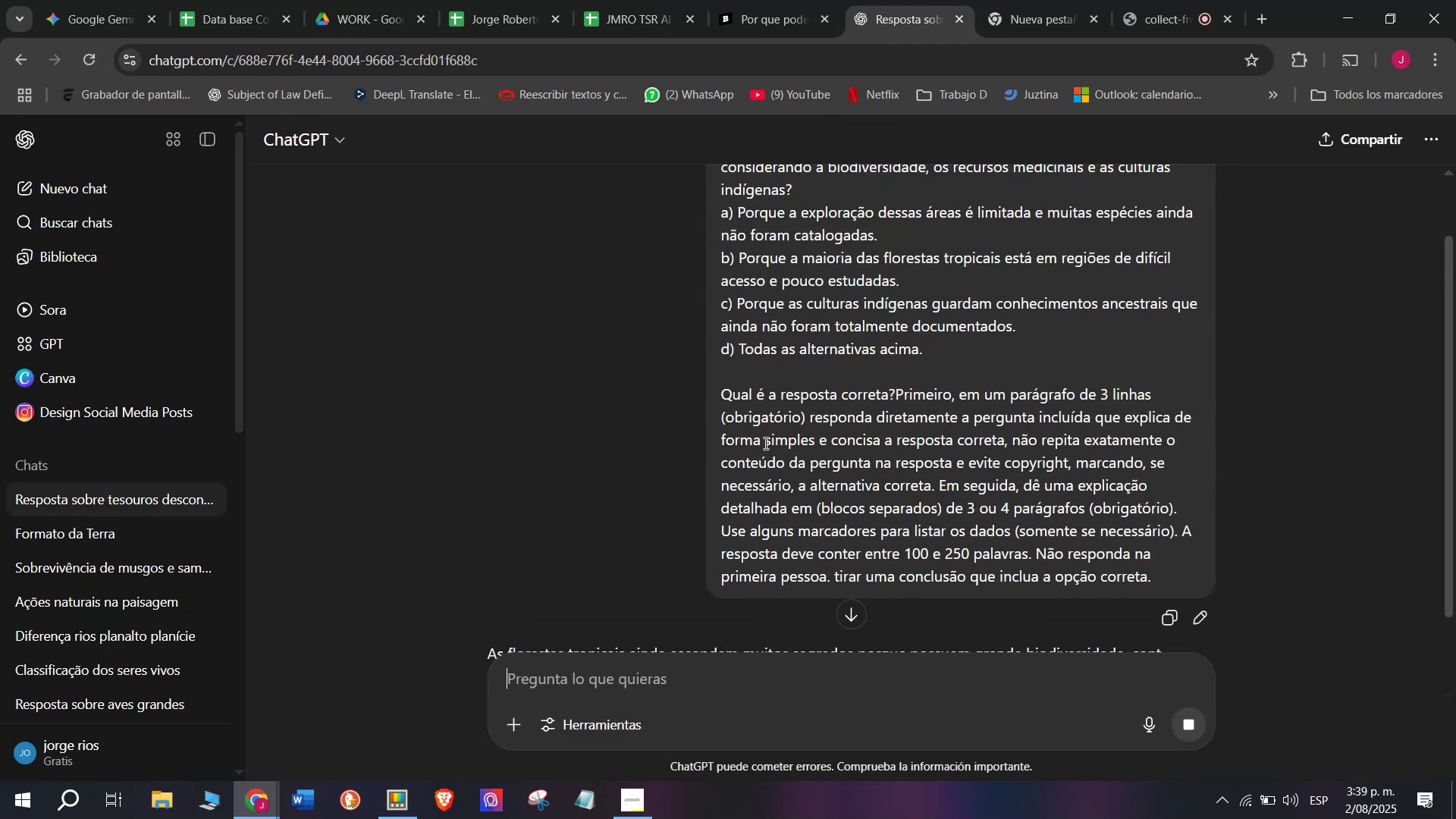 
scroll: coordinate [834, 228], scroll_direction: down, amount: 2.0
 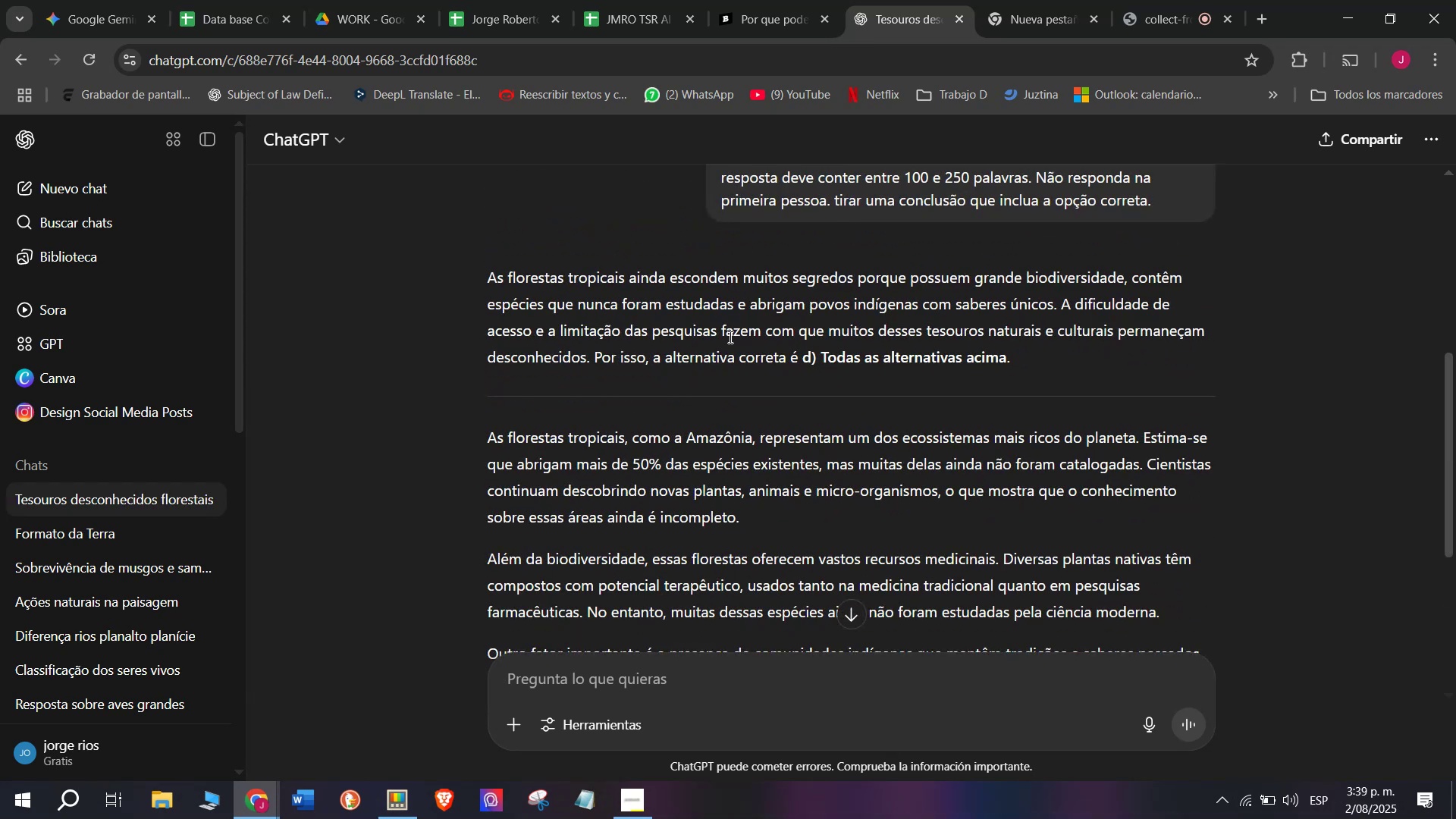 
wait(5.59)
 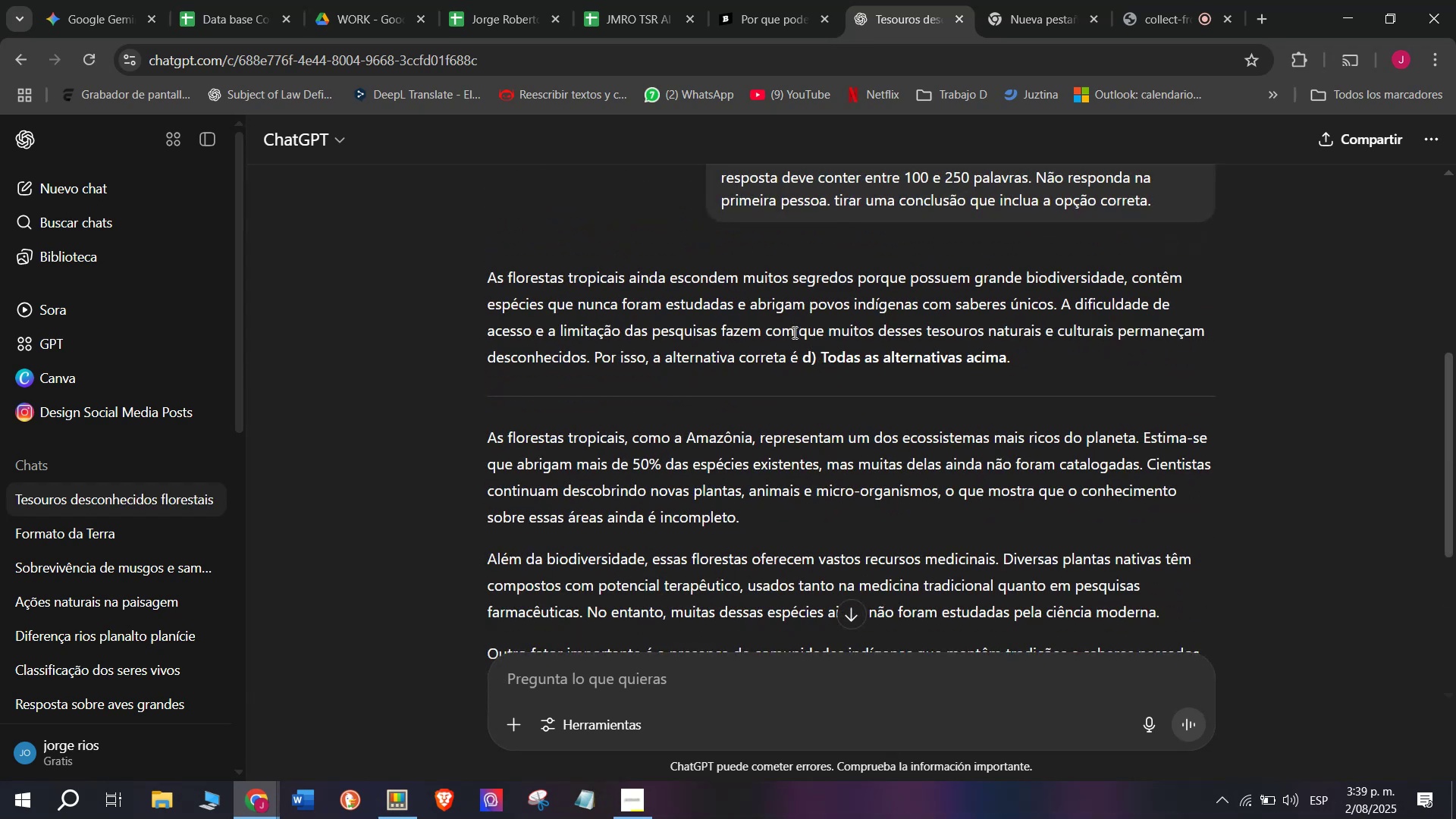 
left_click_drag(start_coordinate=[594, 352], to_coordinate=[486, 281])
 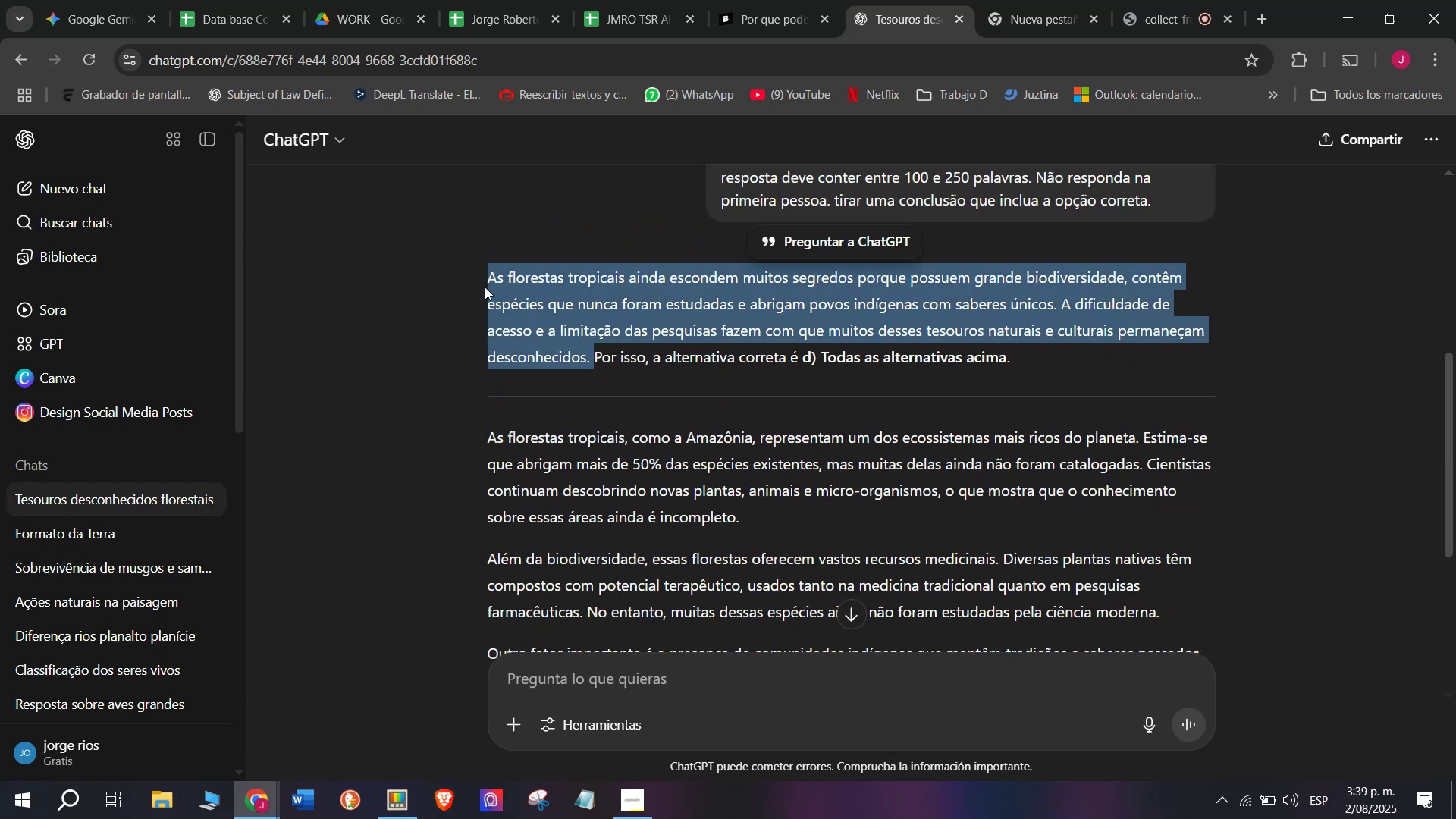 
key(Control+C)
 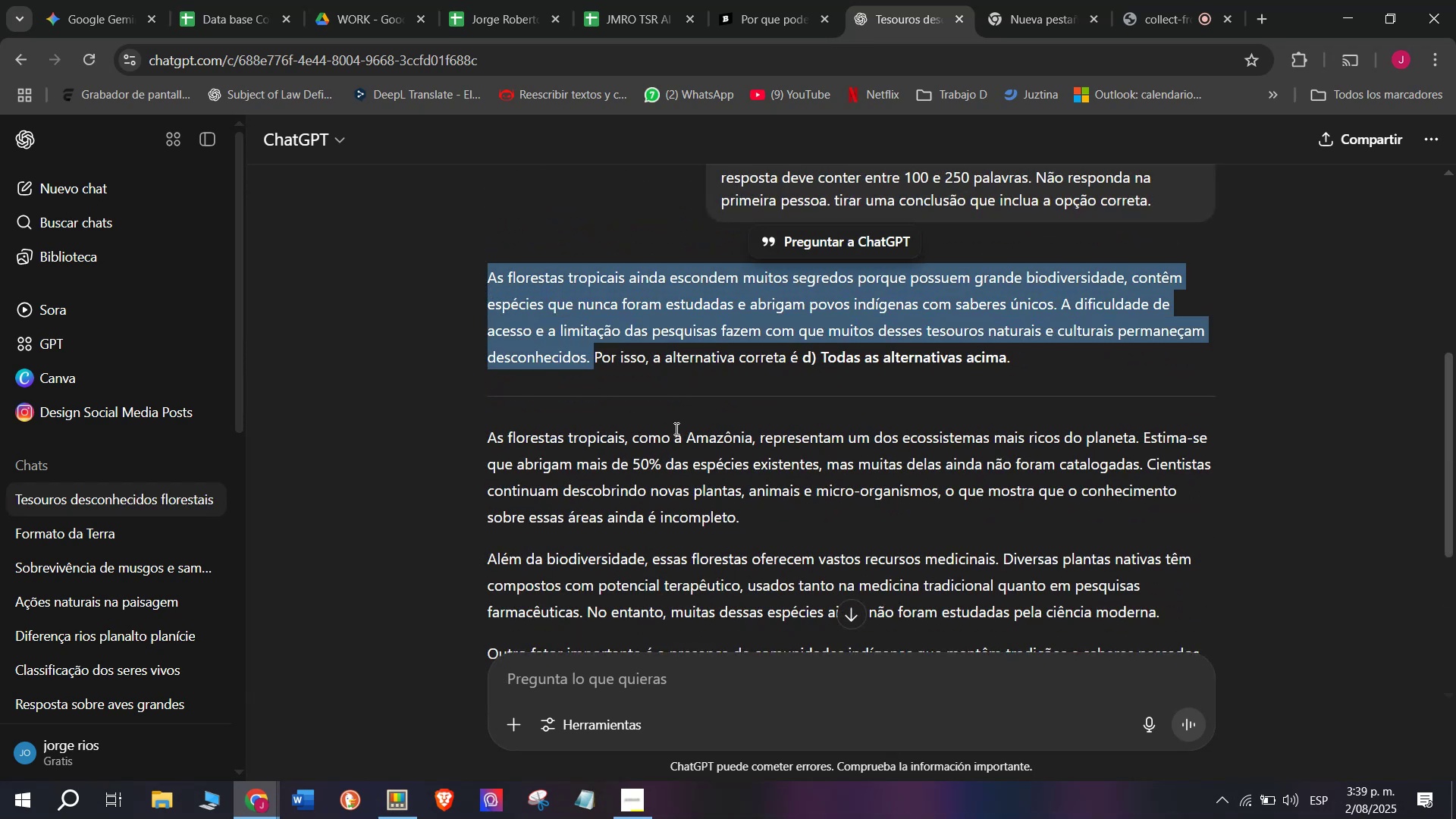 
scroll: coordinate [727, 447], scroll_direction: down, amount: 1.0
 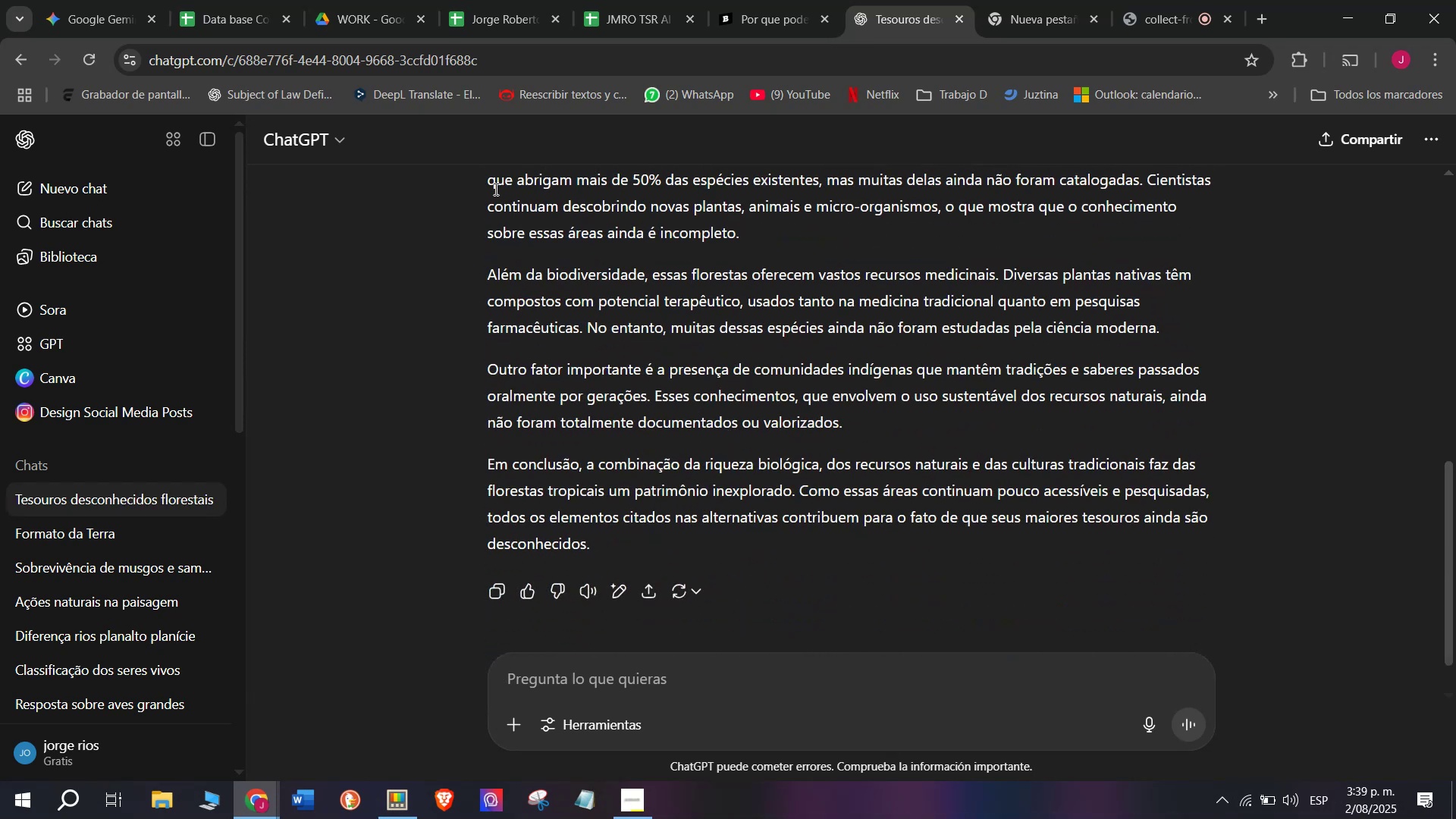 
scroll: coordinate [487, 239], scroll_direction: up, amount: 1.0
 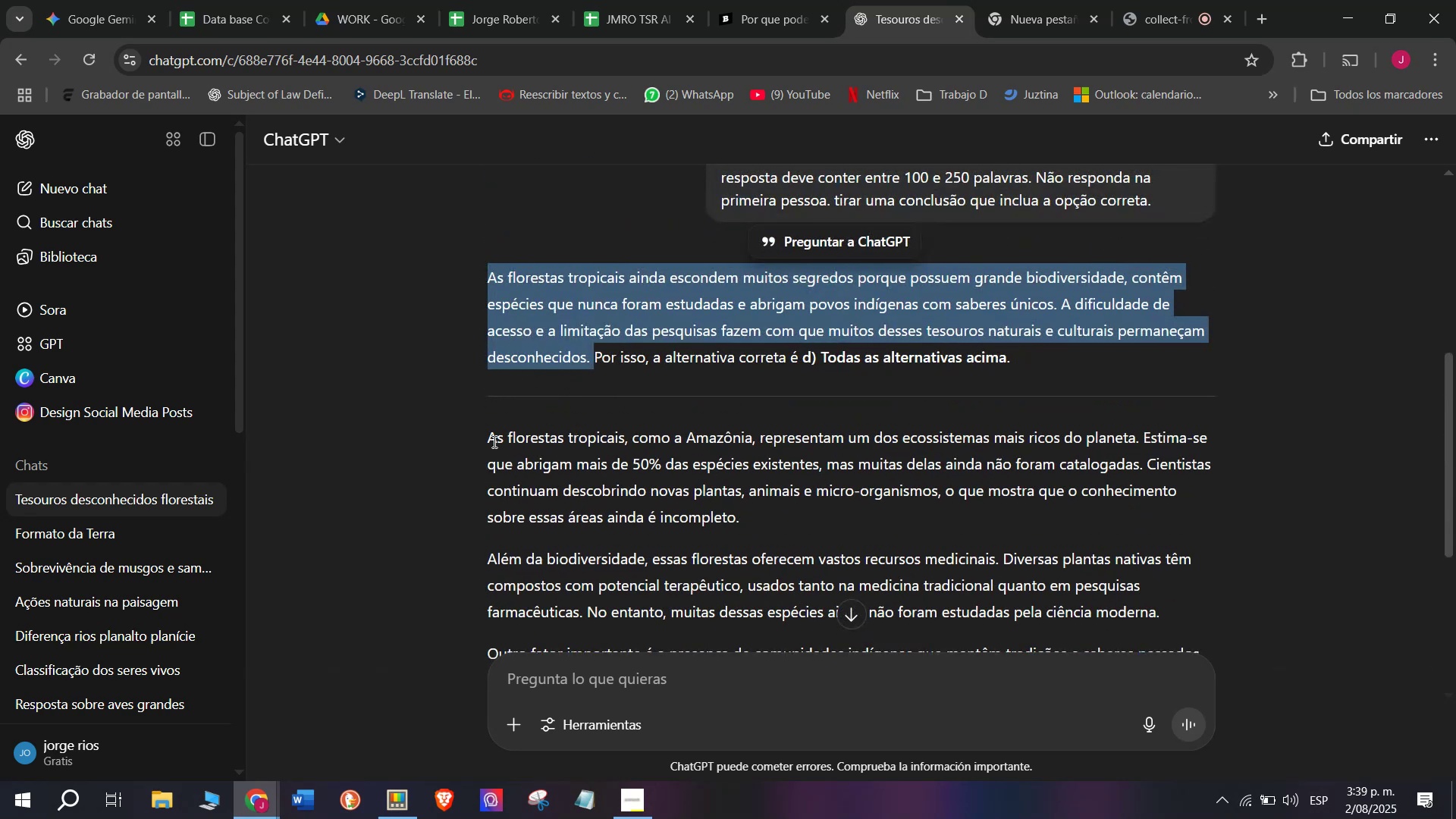 
left_click_drag(start_coordinate=[491, 439], to_coordinate=[886, 522])
 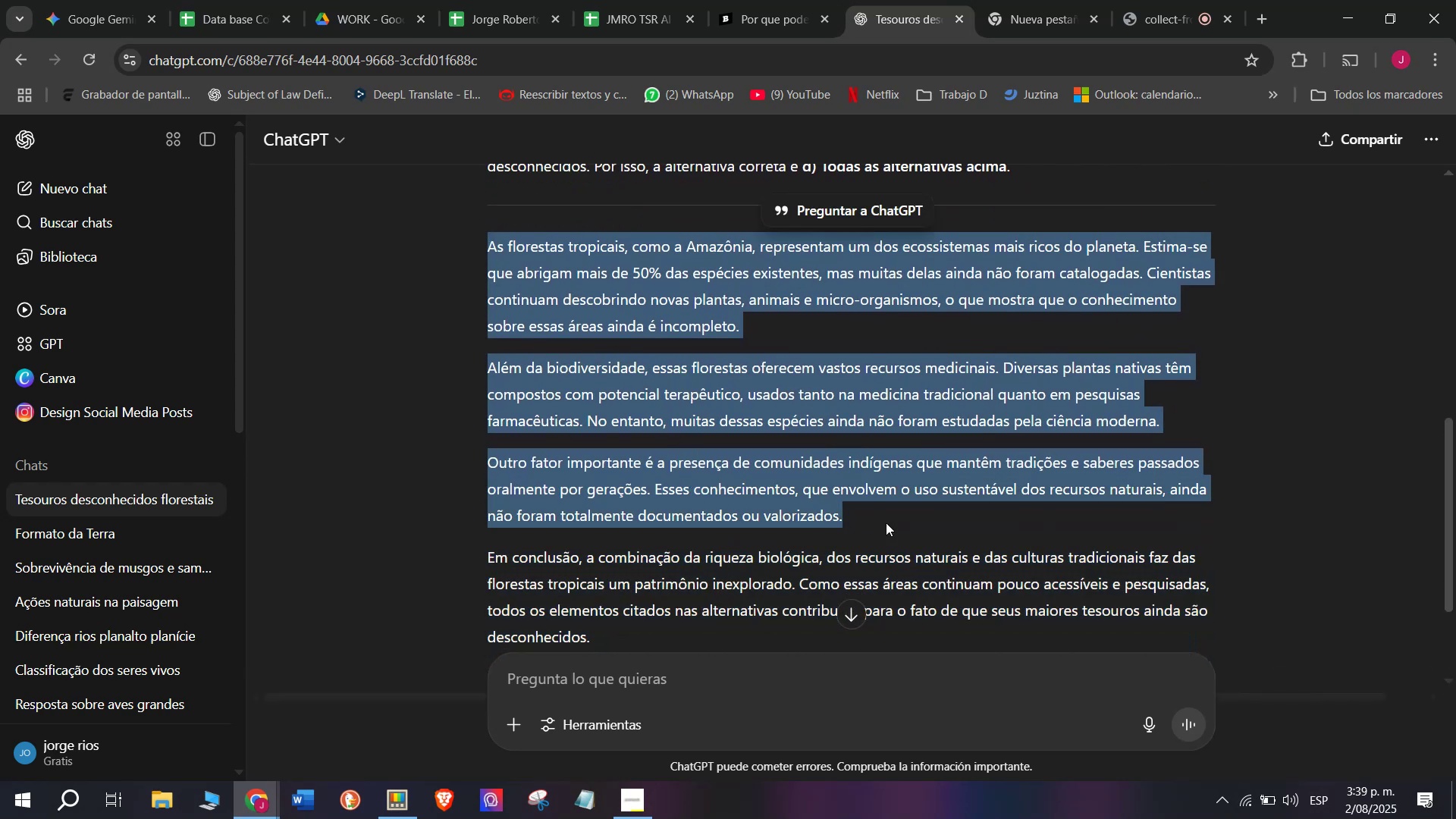 
key(Control+C)
 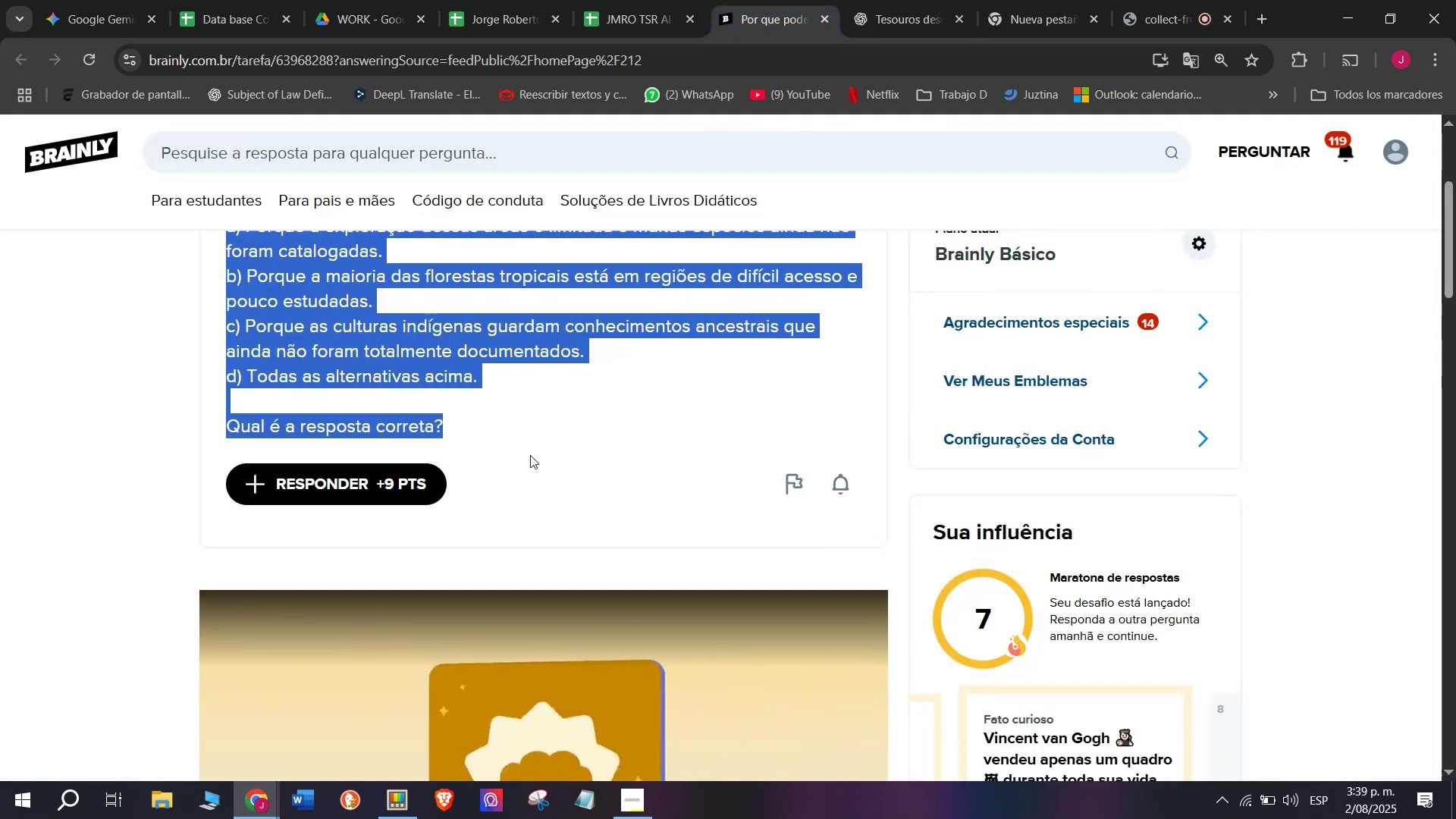 
left_click([408, 477])
 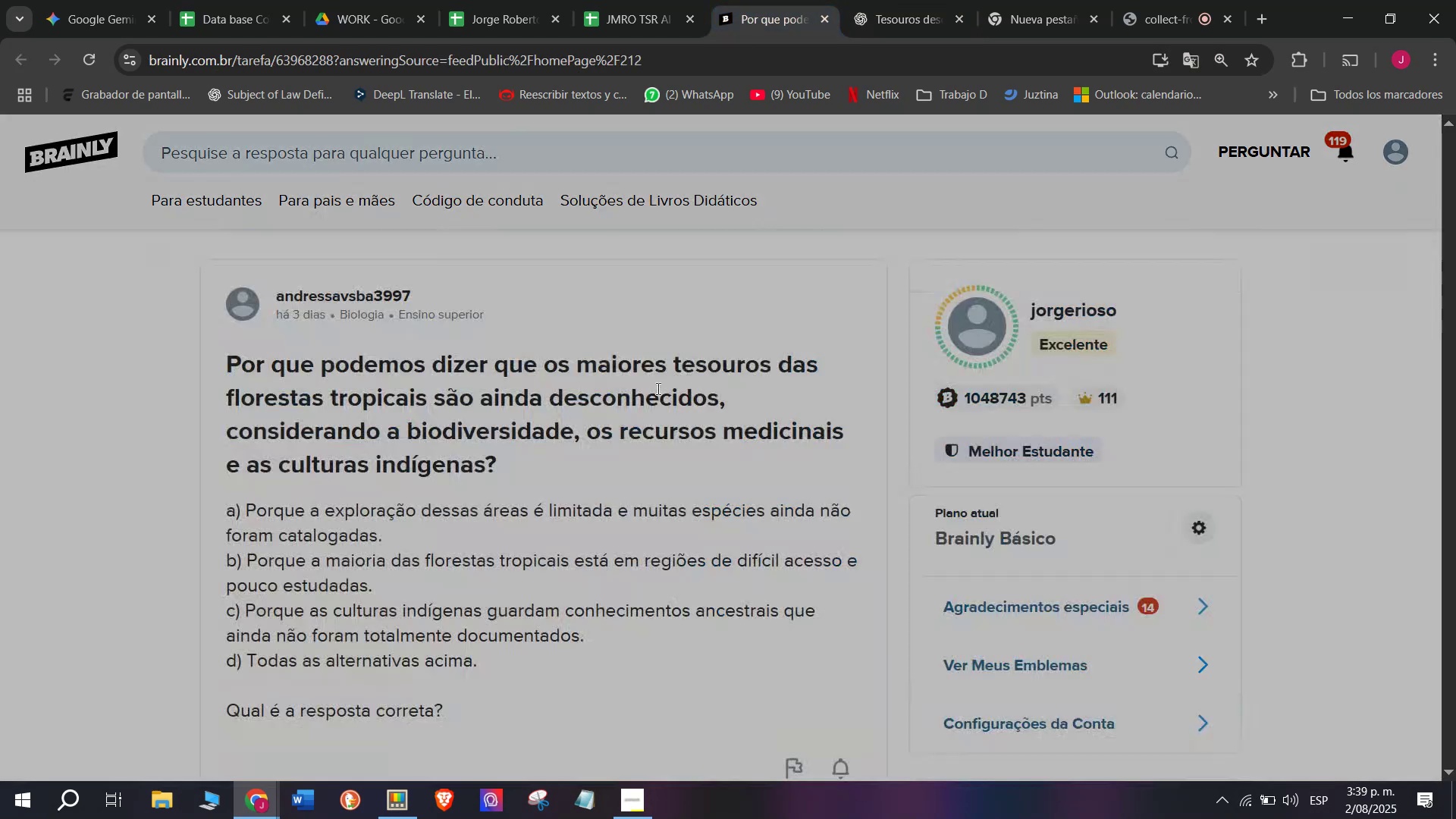 
left_click_drag(start_coordinate=[781, 378], to_coordinate=[575, 212])
 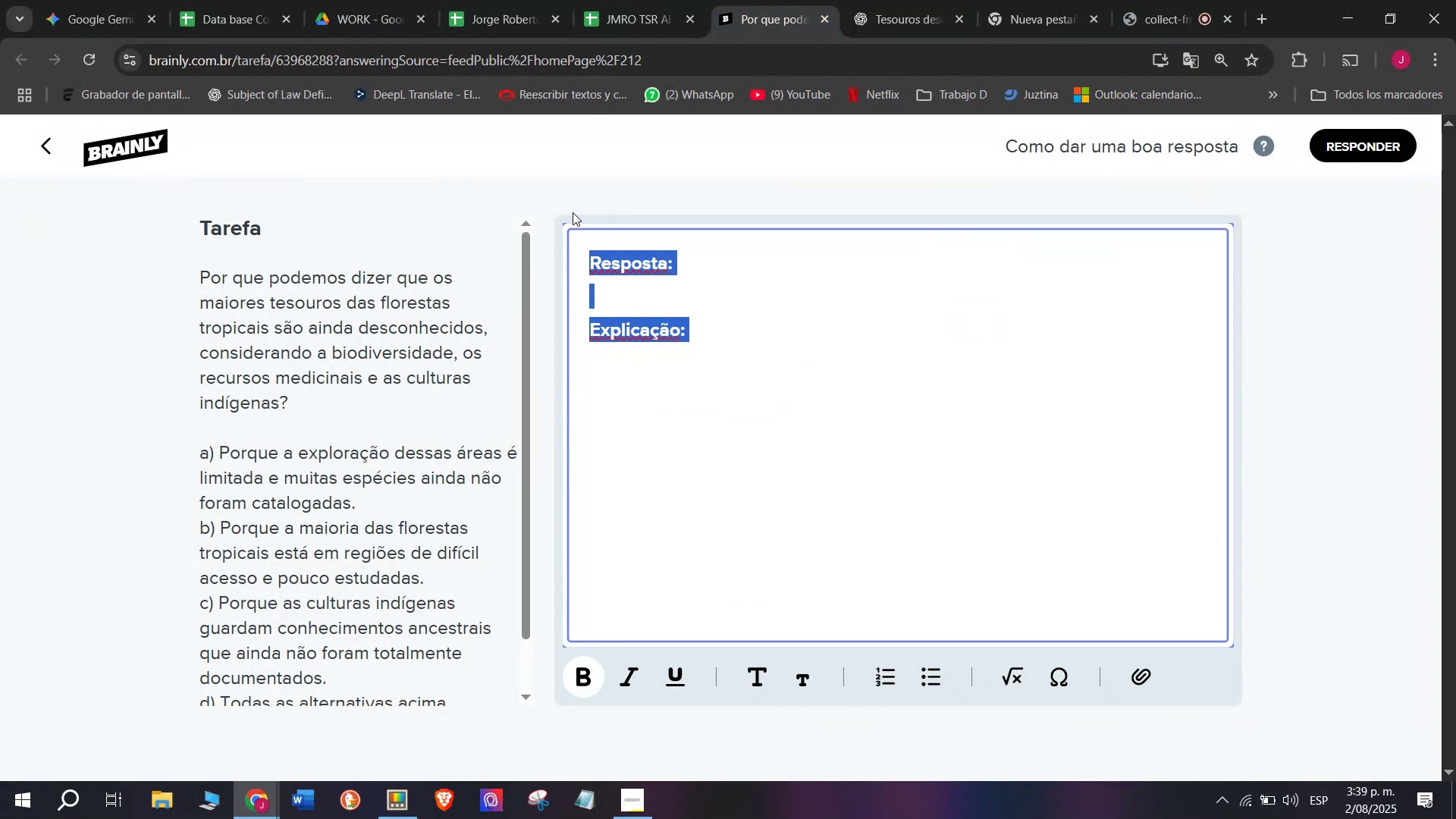 
key(Meta+V)
 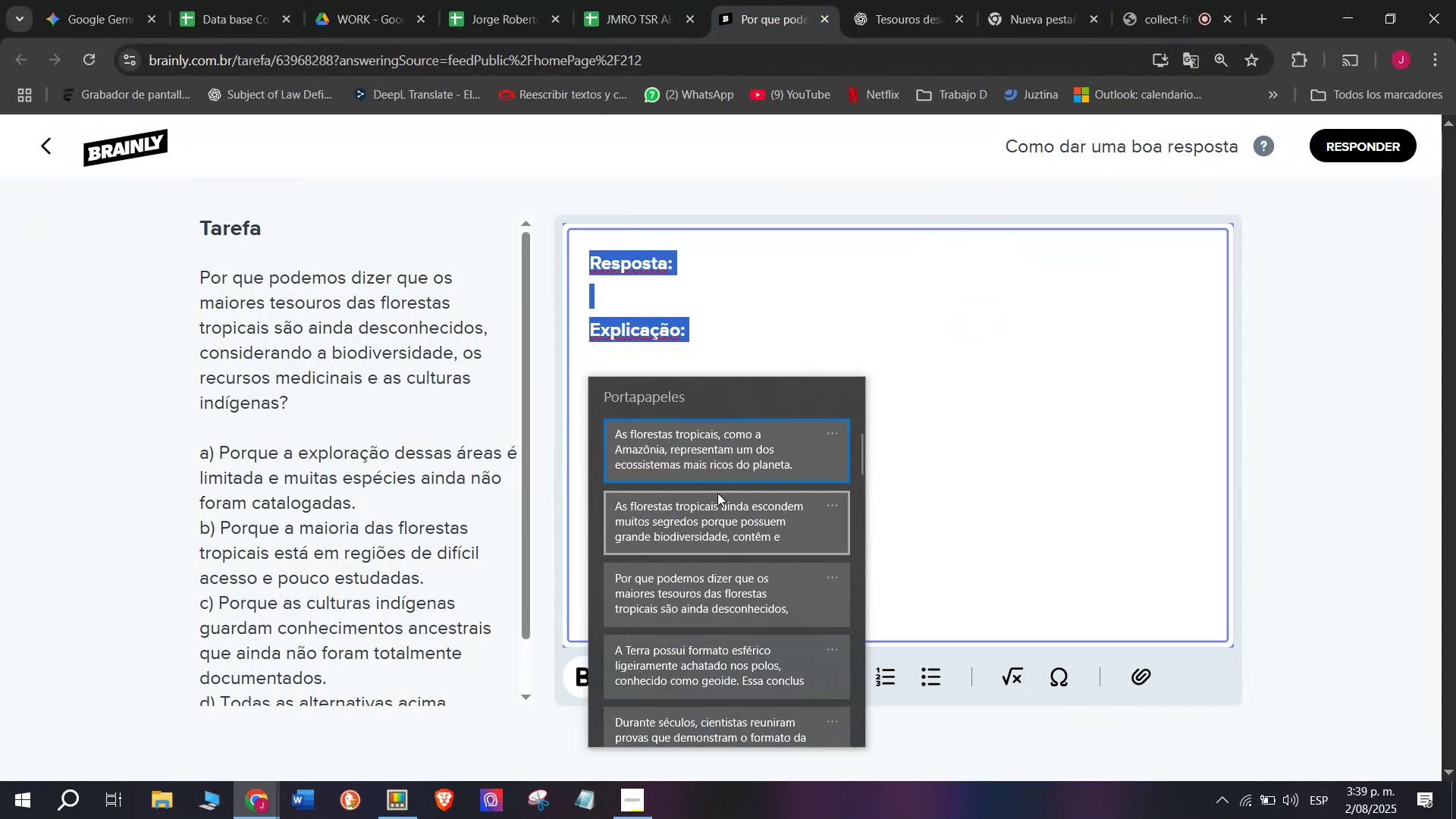 
key(Control+ControlLeft)
 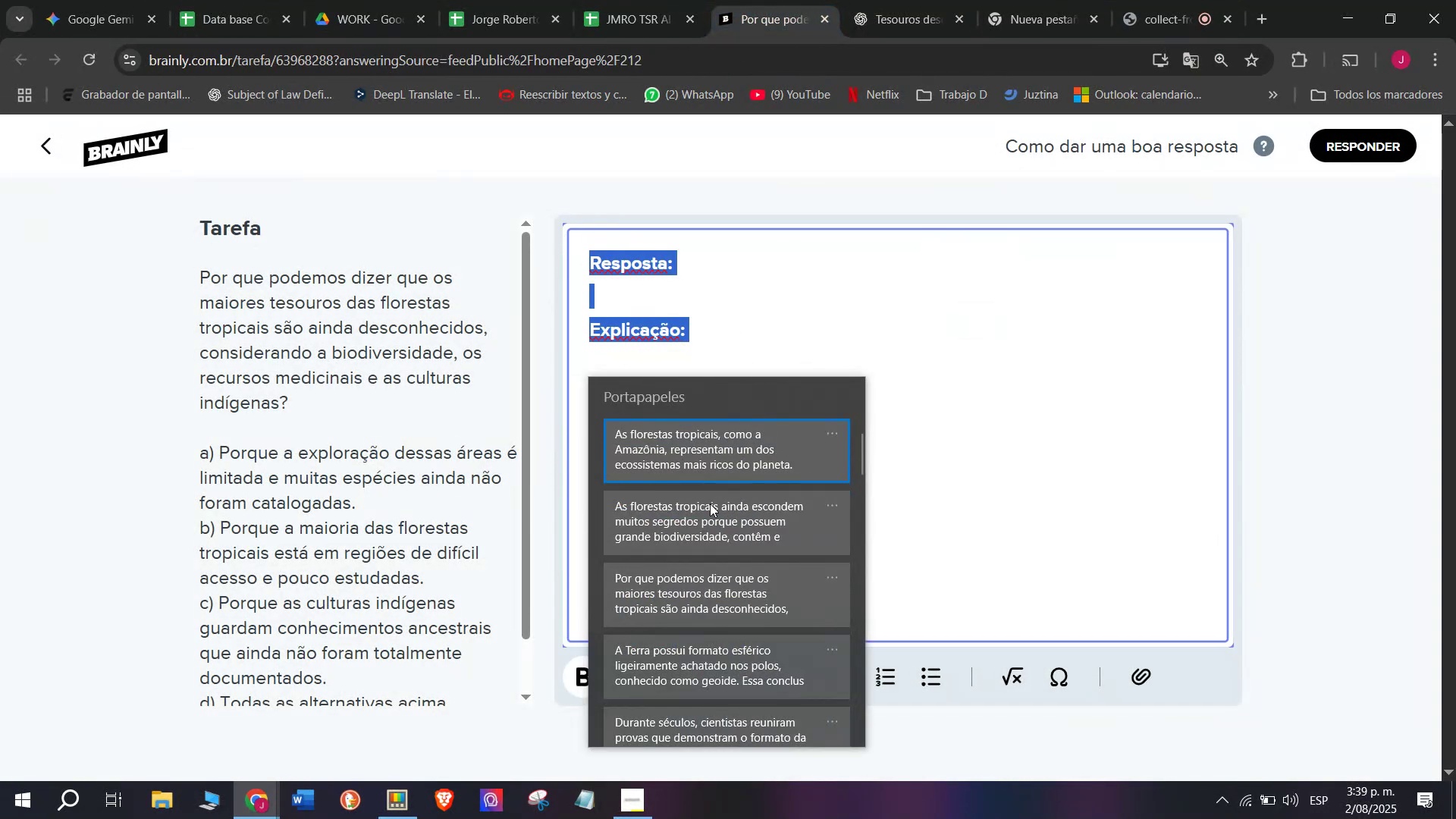 
key(Control+V)
 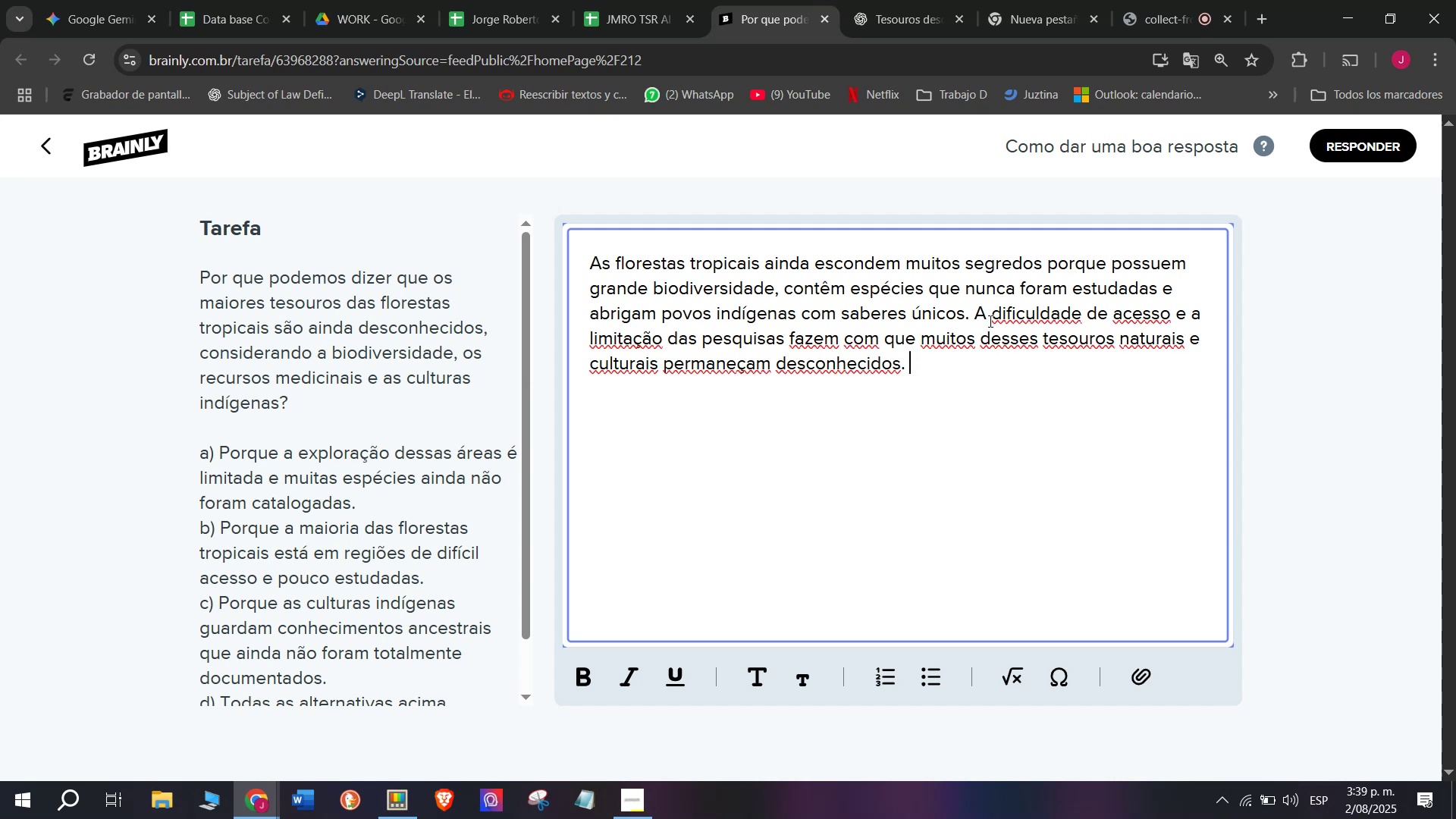 
left_click_drag(start_coordinate=[981, 312], to_coordinate=[980, 320])
 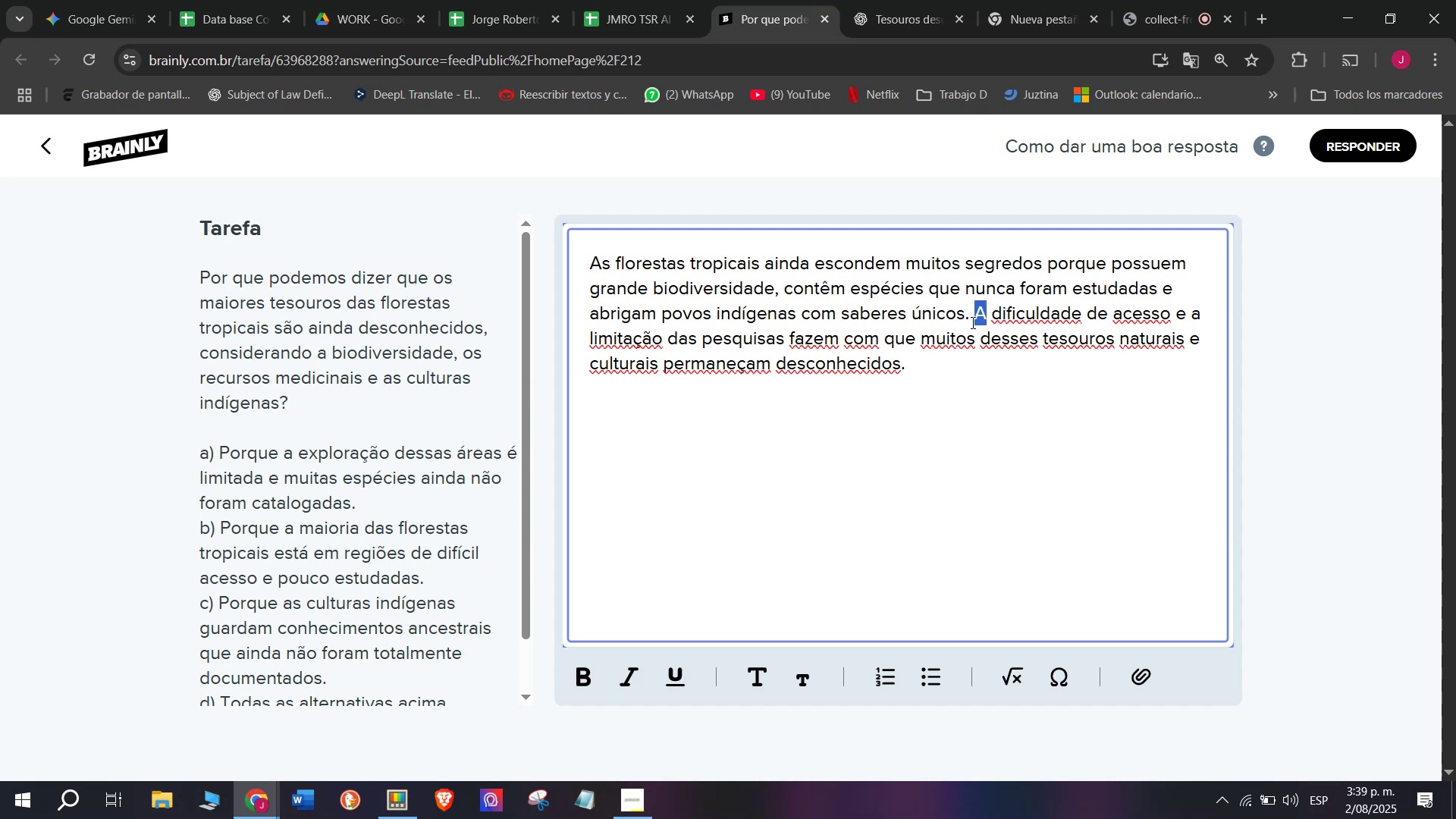 
left_click([956, 316])
 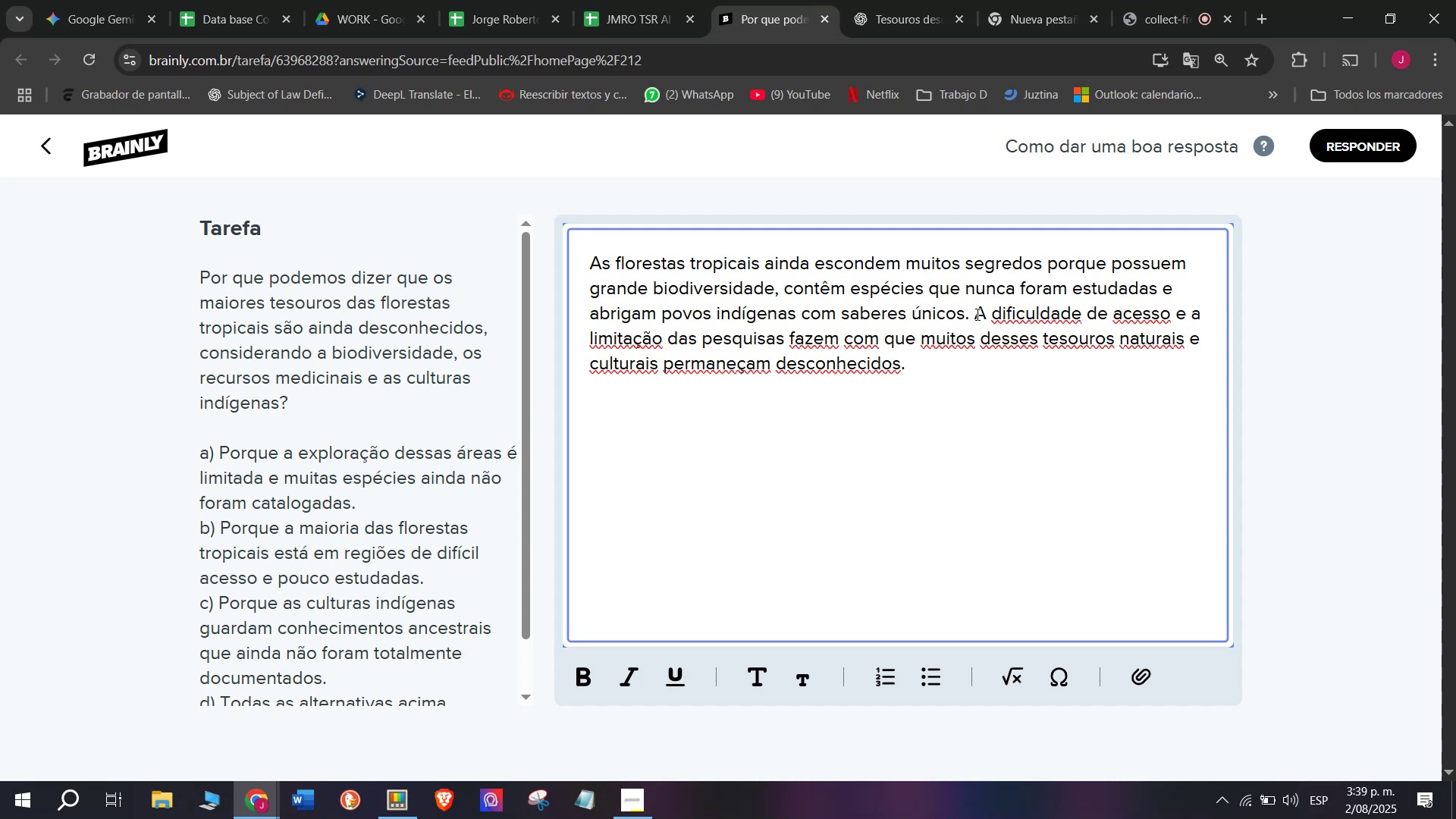 
left_click_drag(start_coordinate=[978, 314], to_coordinate=[1025, 400])
 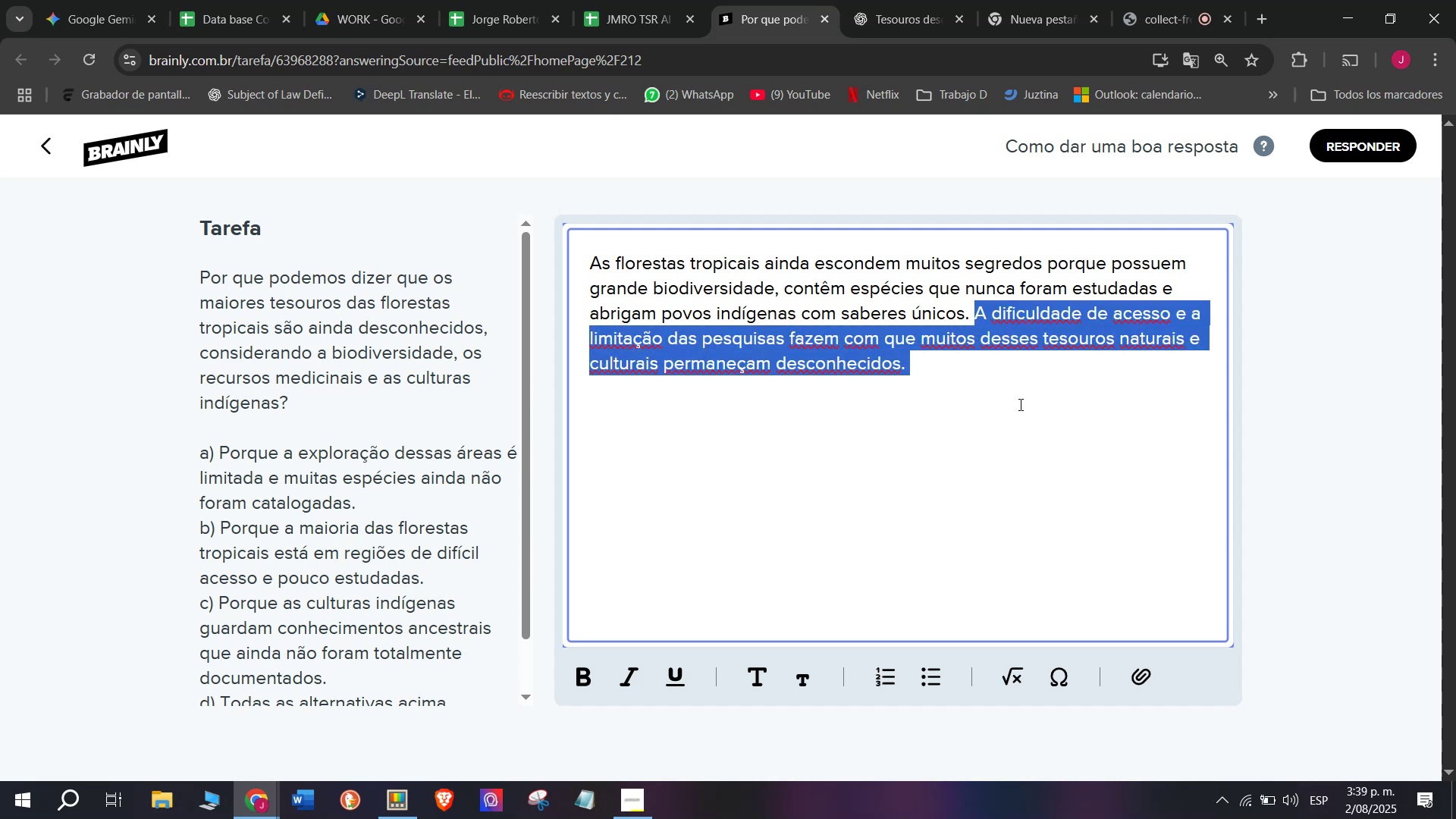 
key(Meta+MetaLeft)
 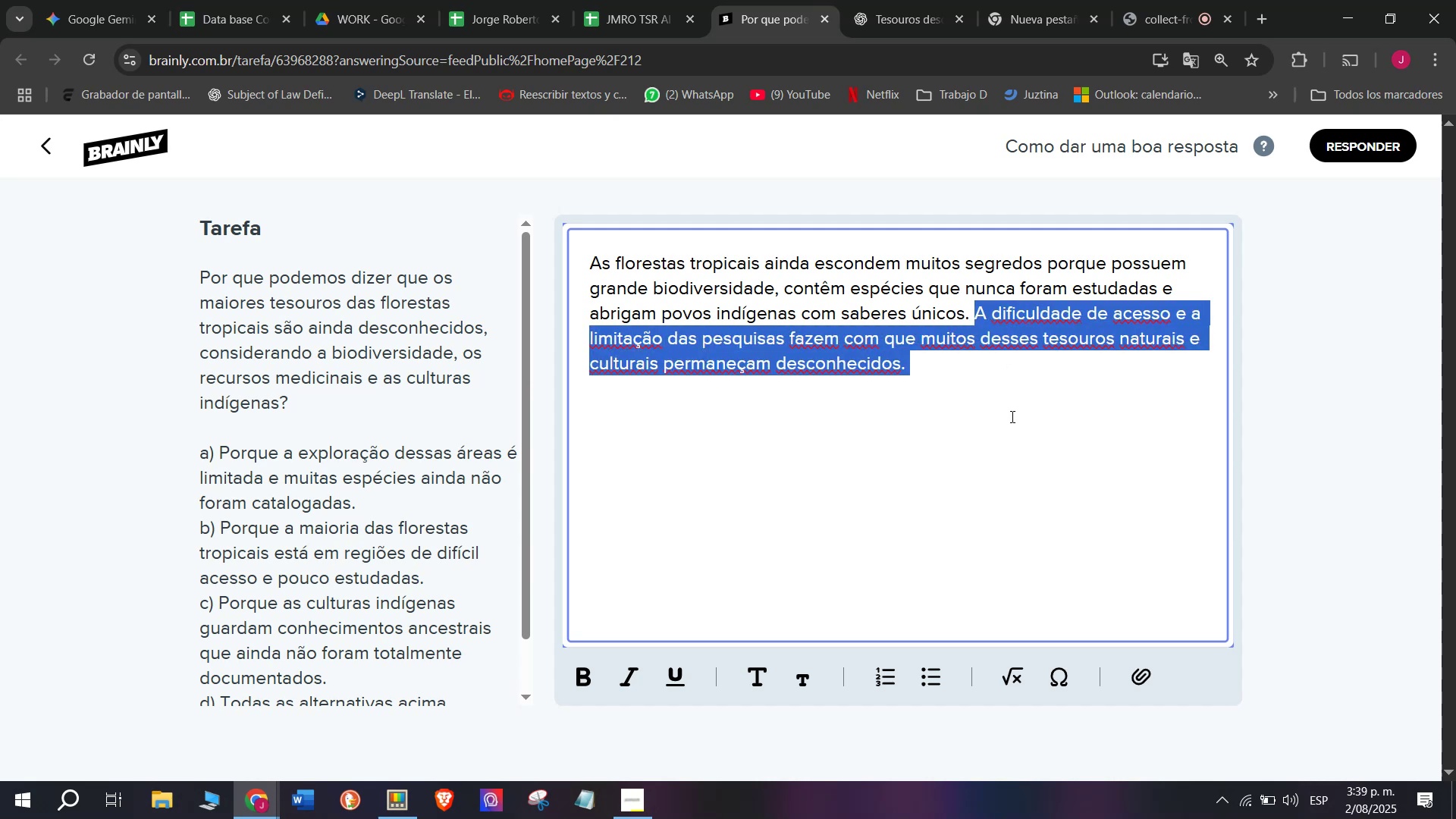 
key(Meta+V)
 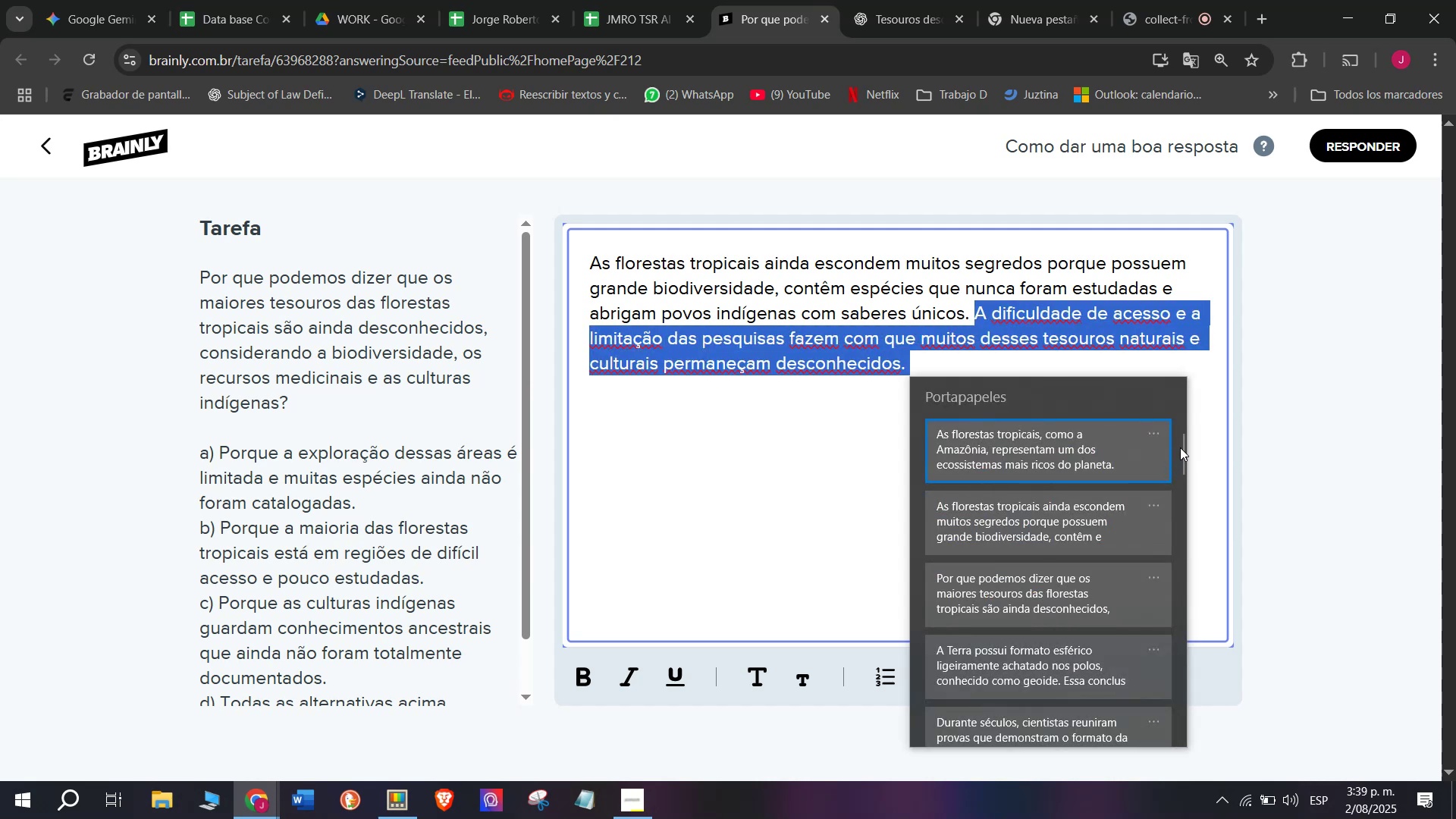 
left_click_drag(start_coordinate=[1180, 447], to_coordinate=[1137, 765])
 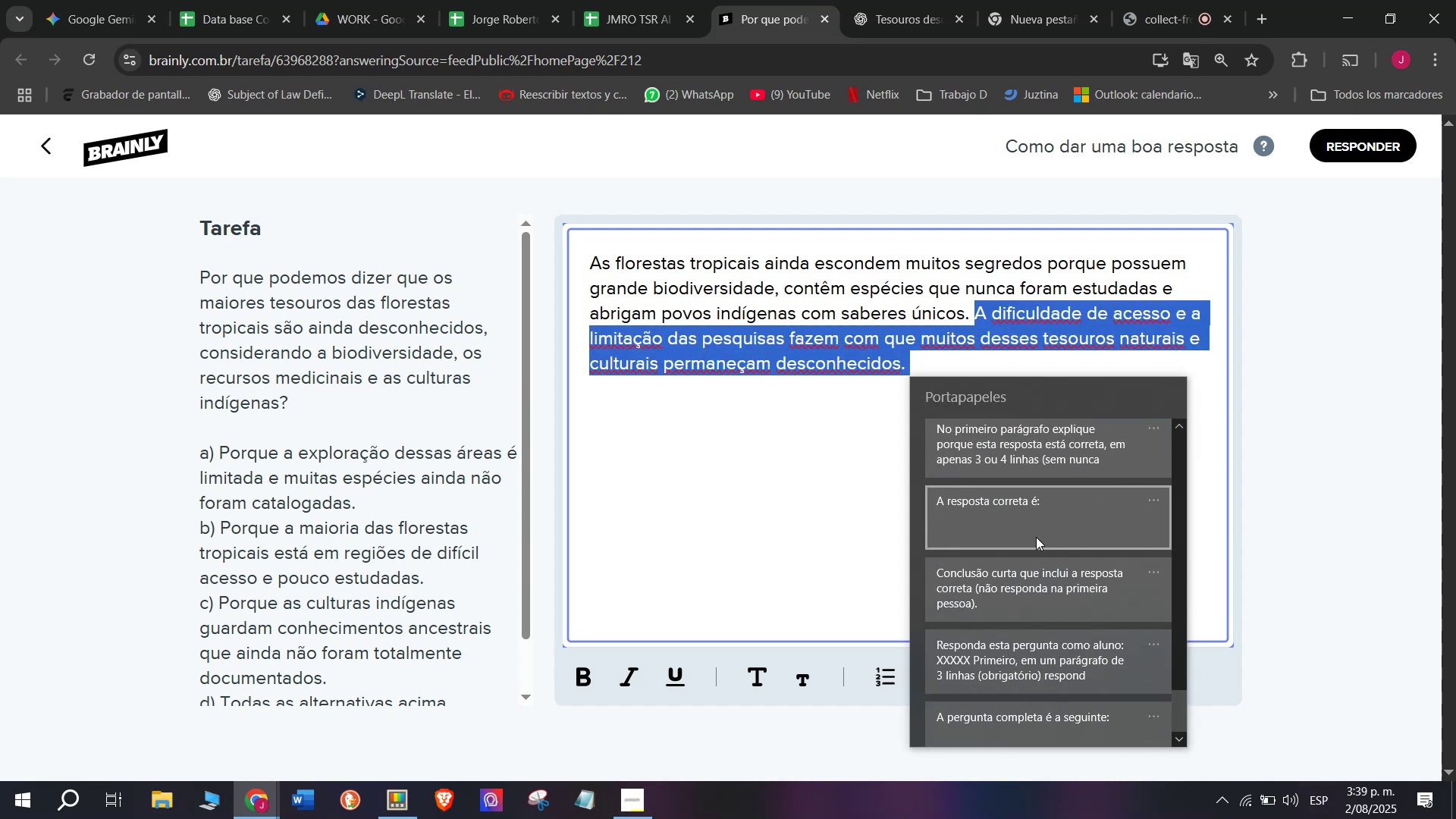 
left_click([1036, 535])
 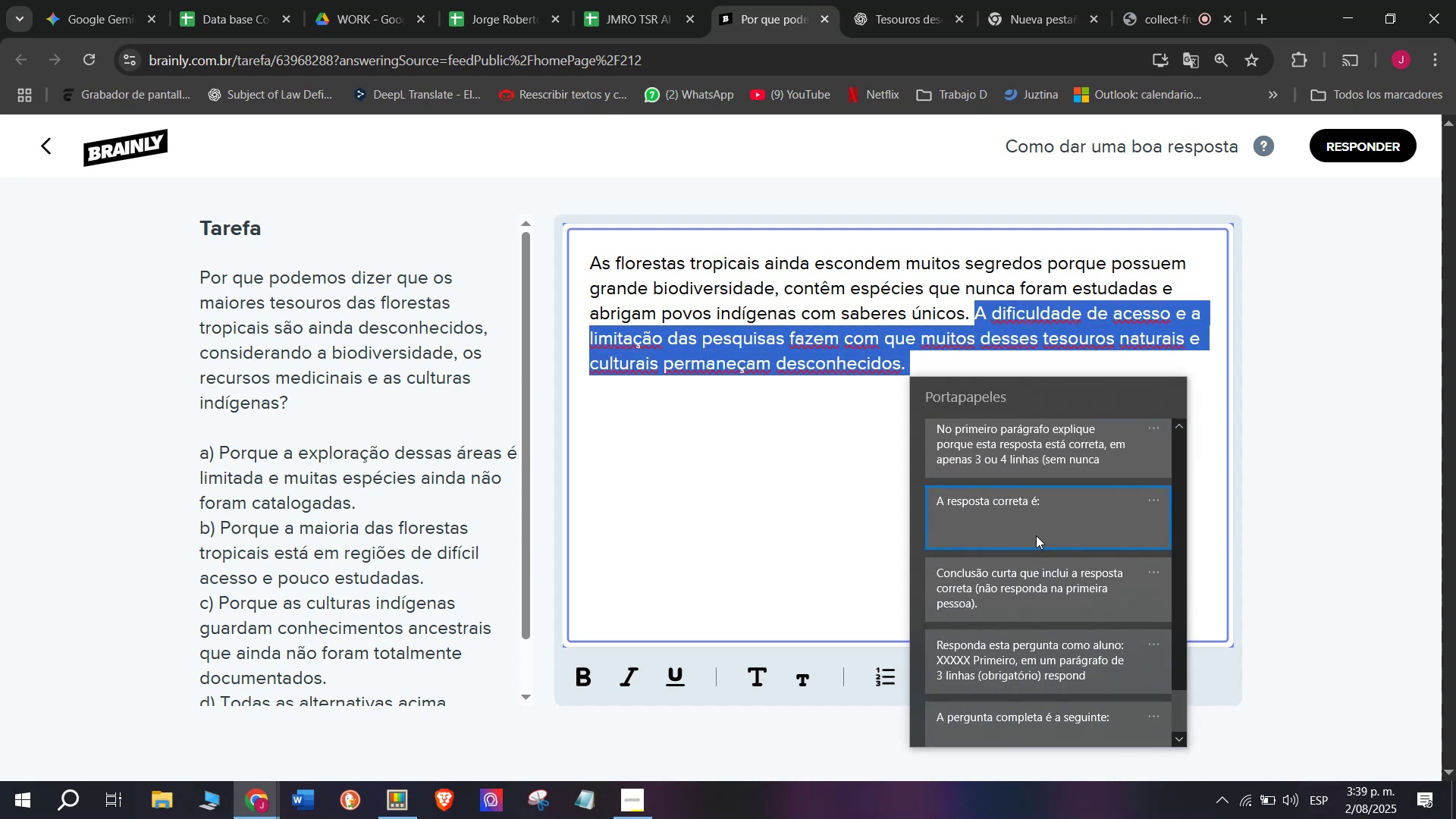 
key(Control+ControlLeft)
 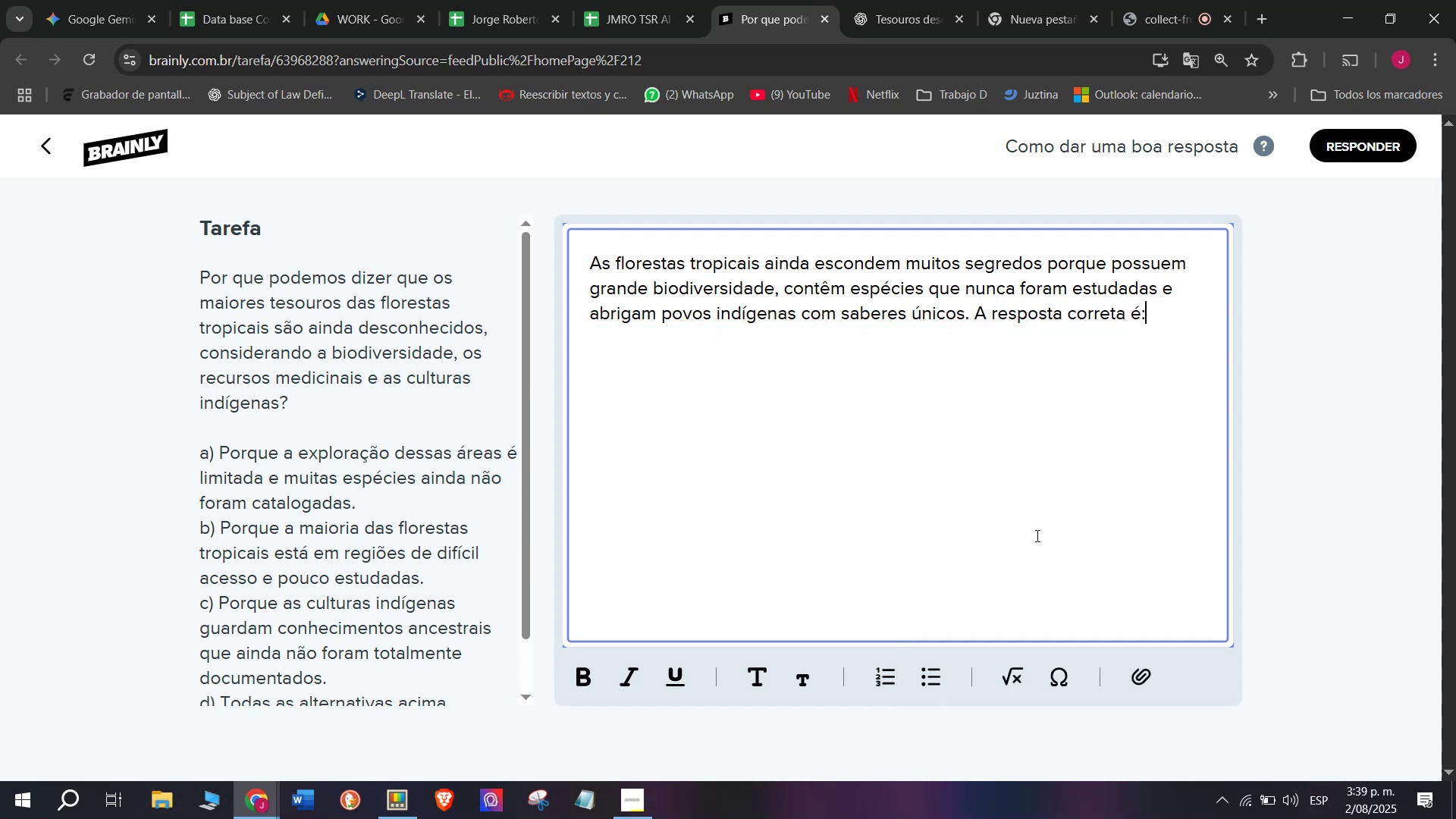 
key(Control+V)
 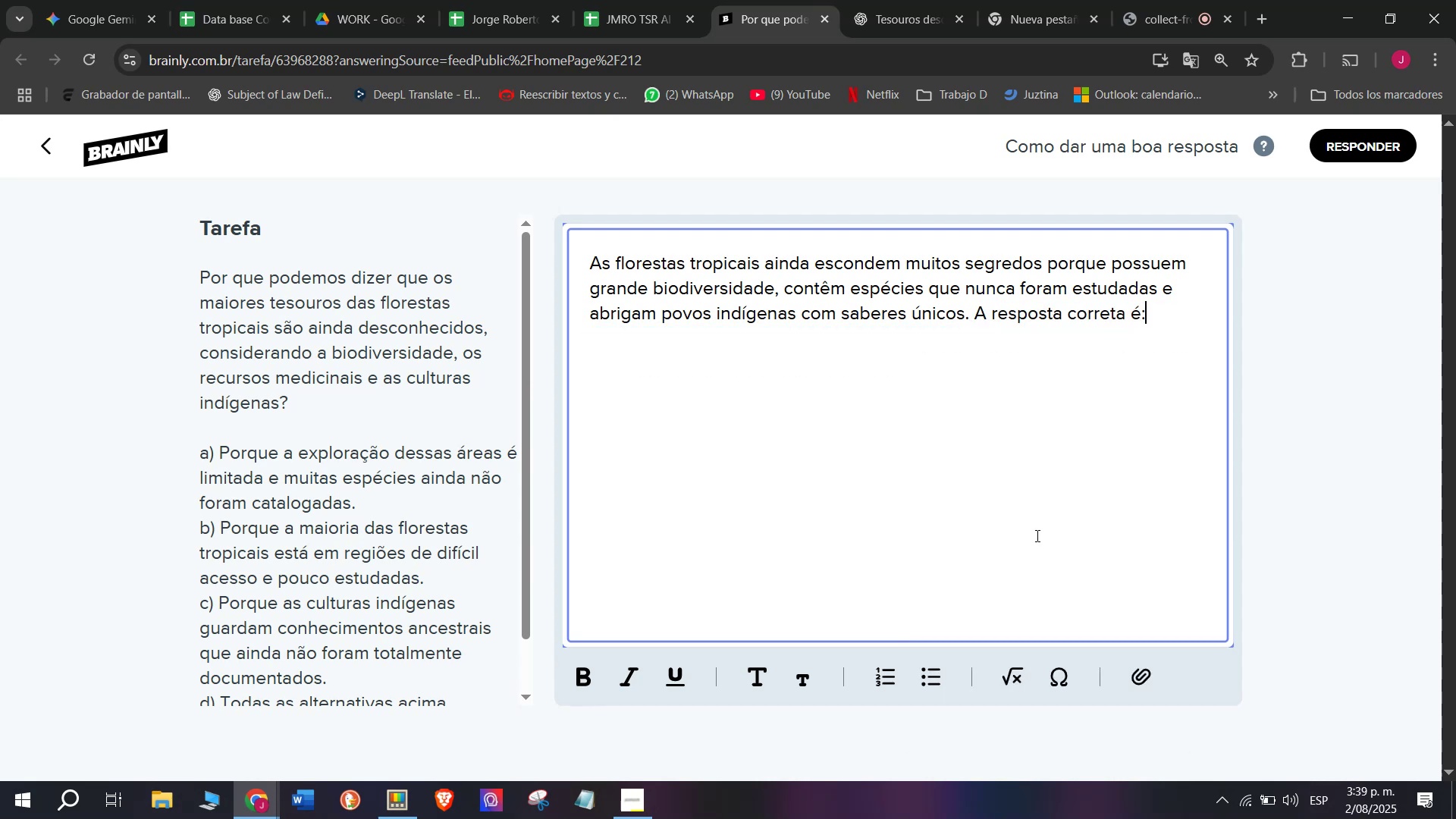 
key(Space)
 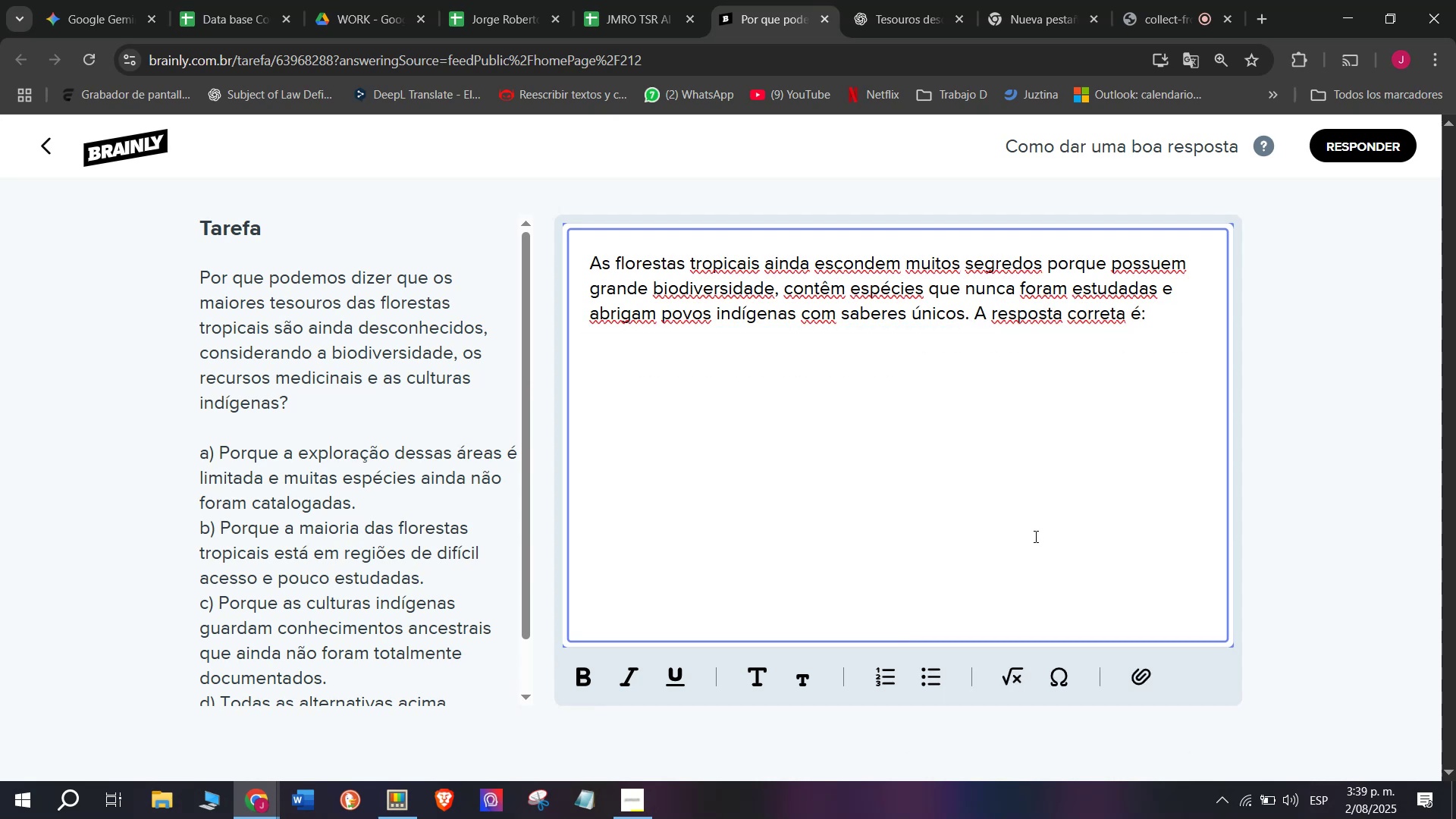 
key(Shift+D)
 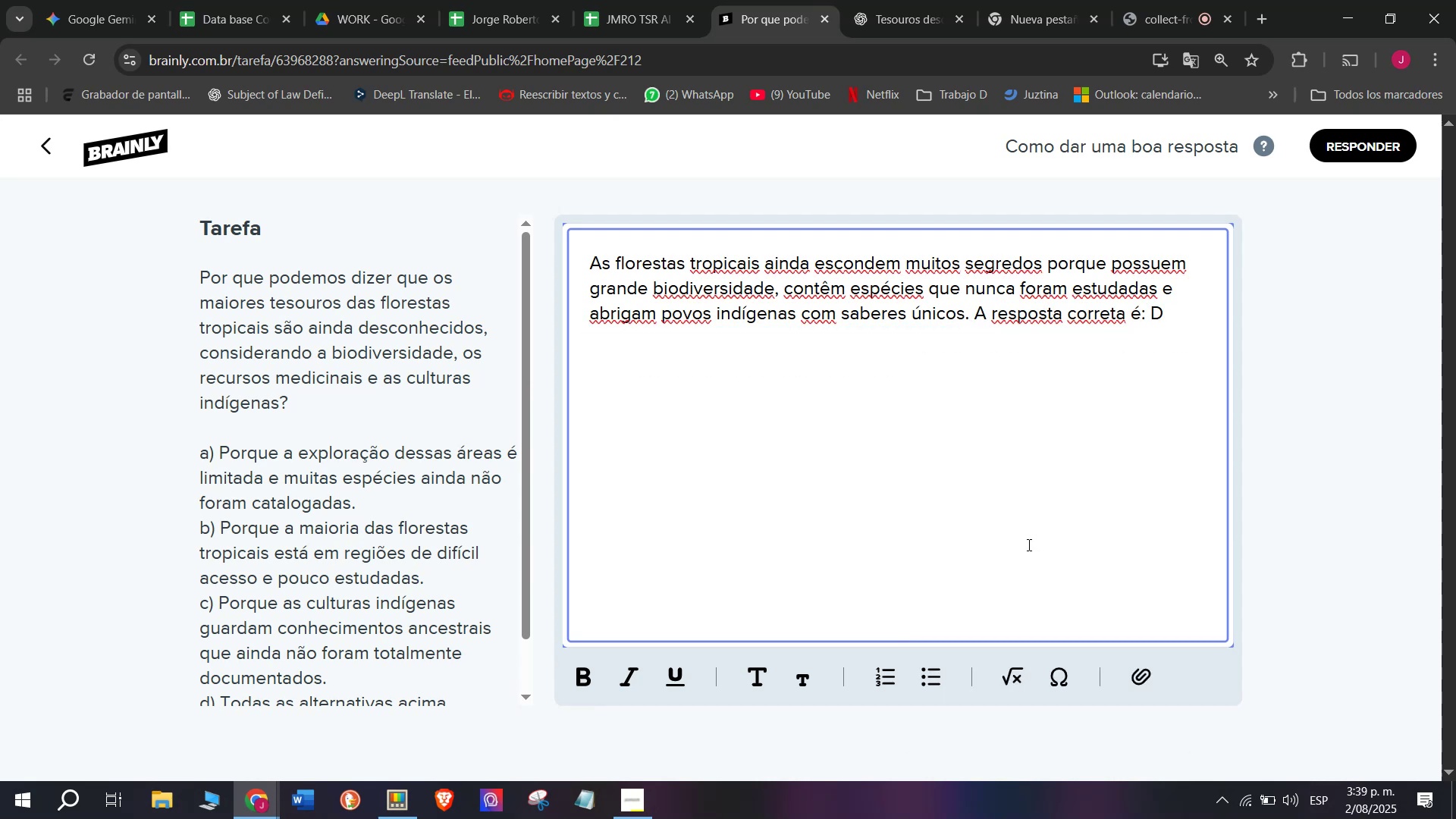 
key(Comma)
 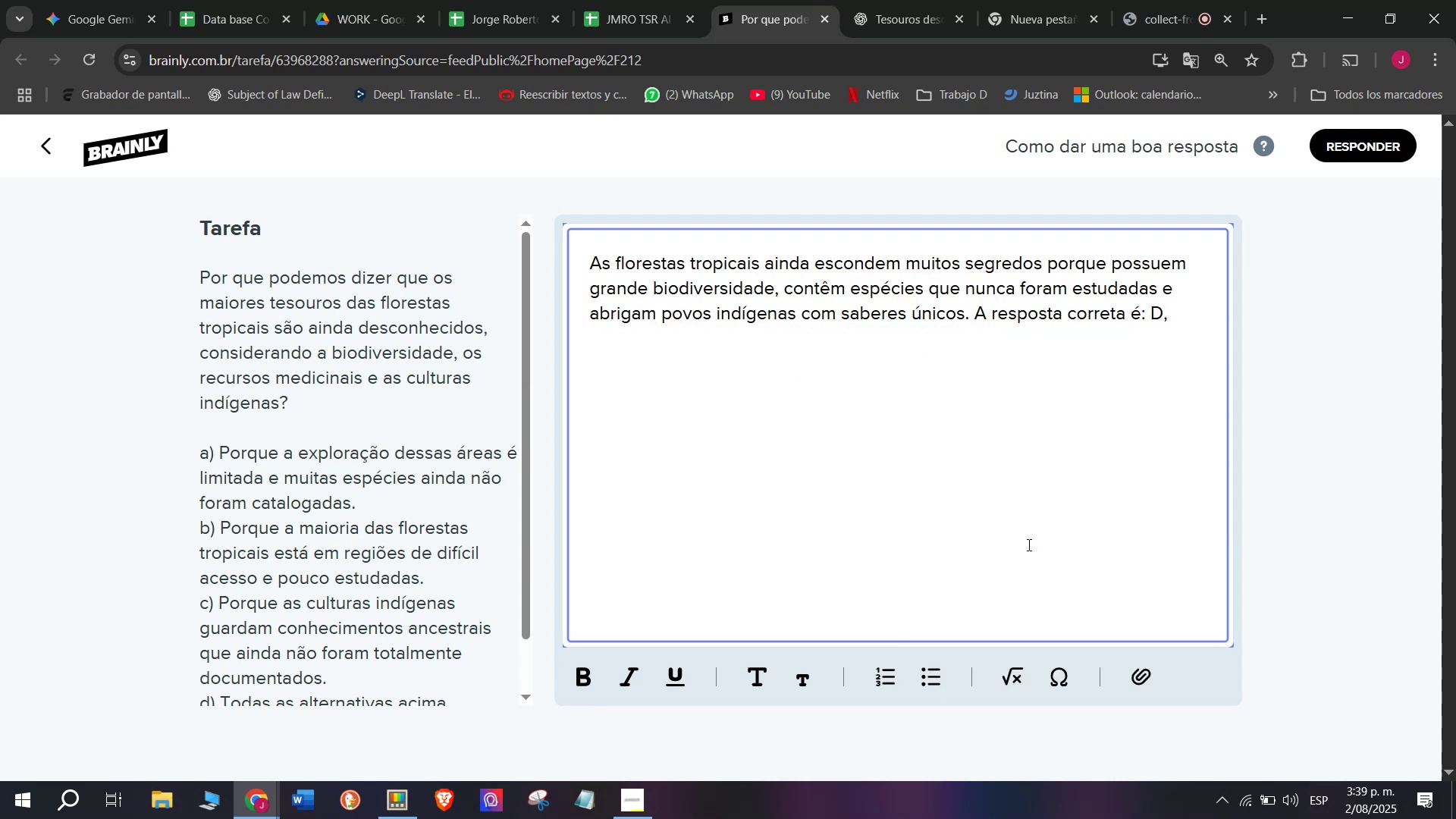 
key(Backspace)
 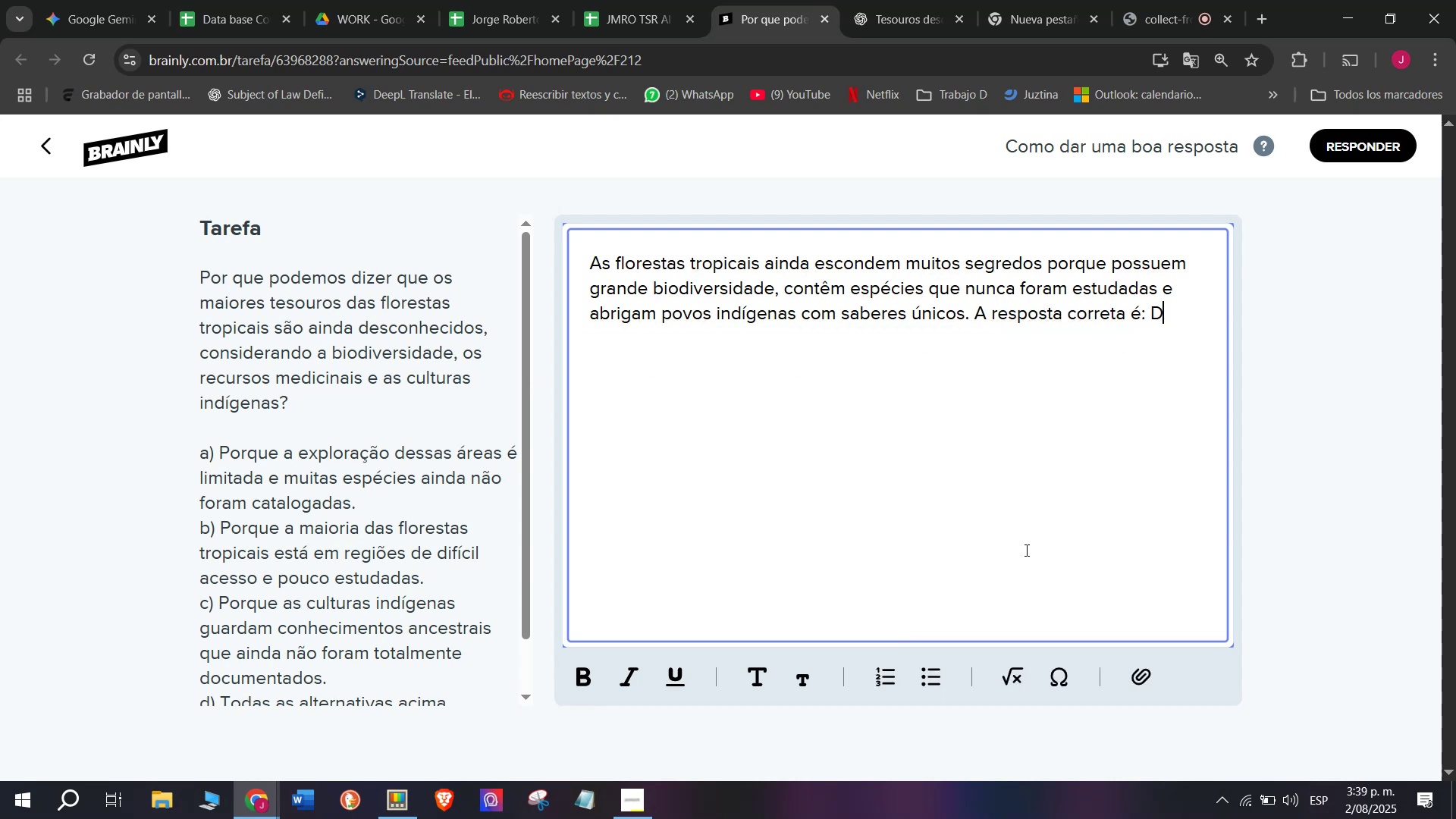 
key(Period)
 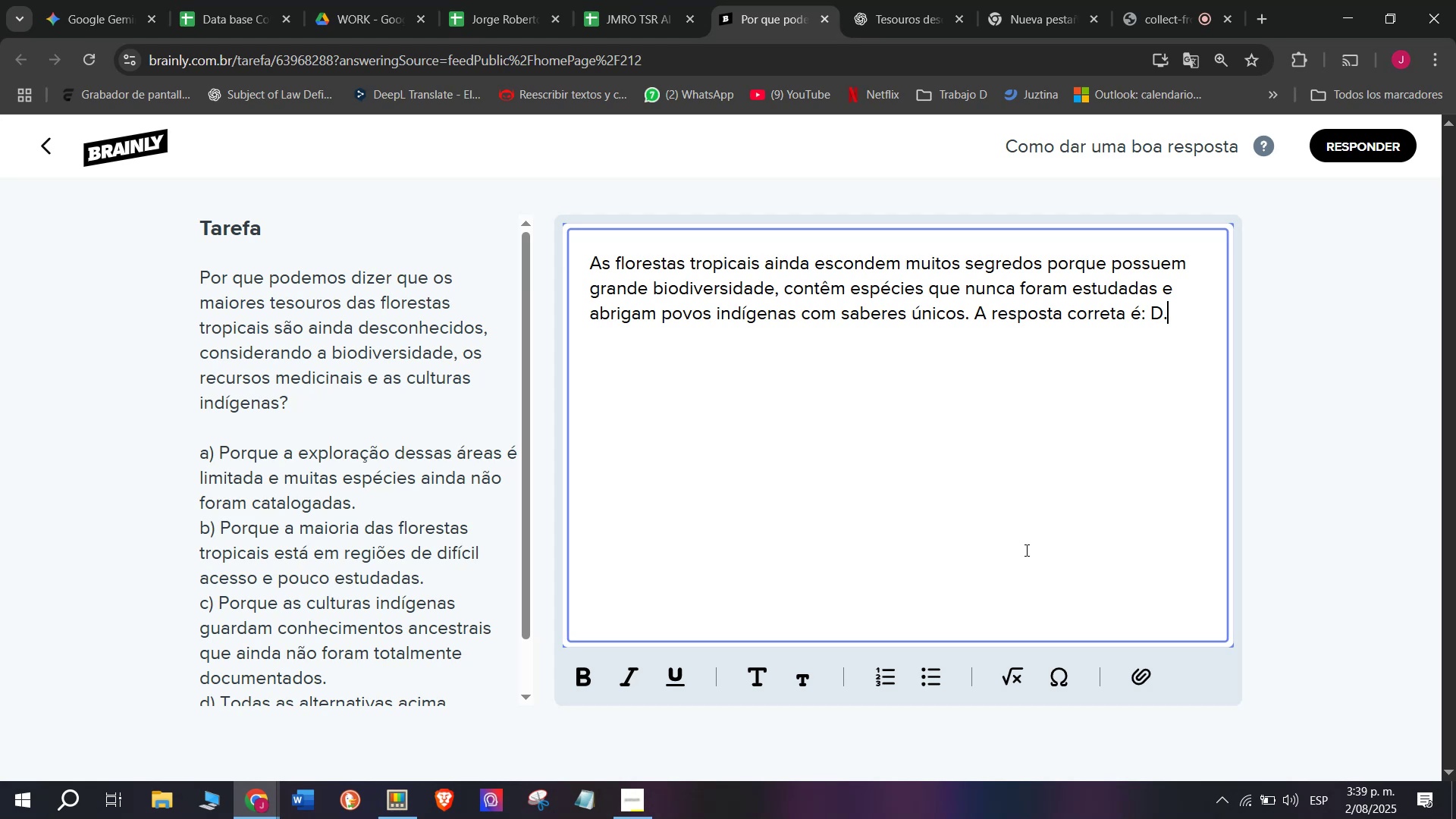 
key(Enter)
 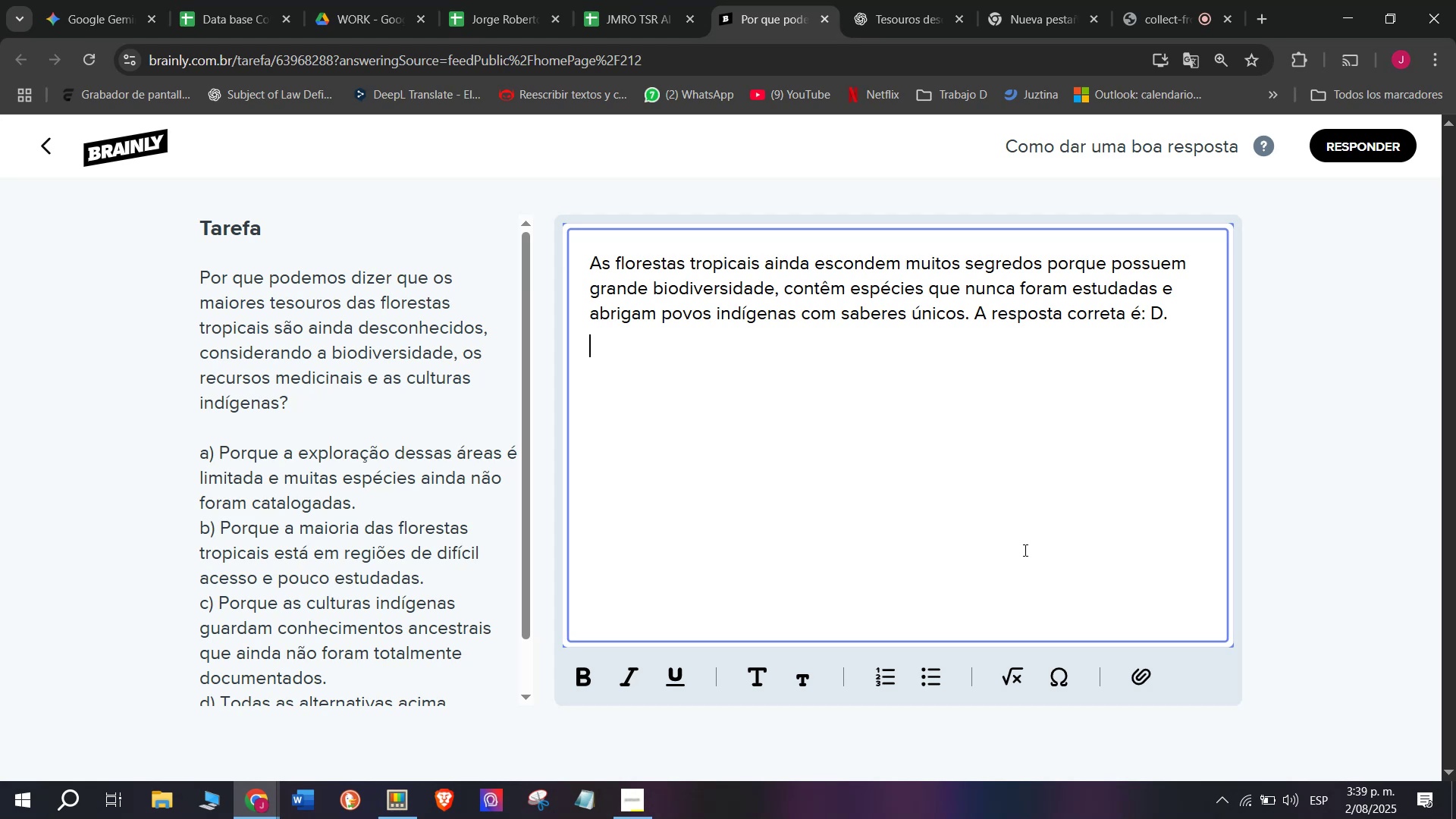 
key(Enter)
 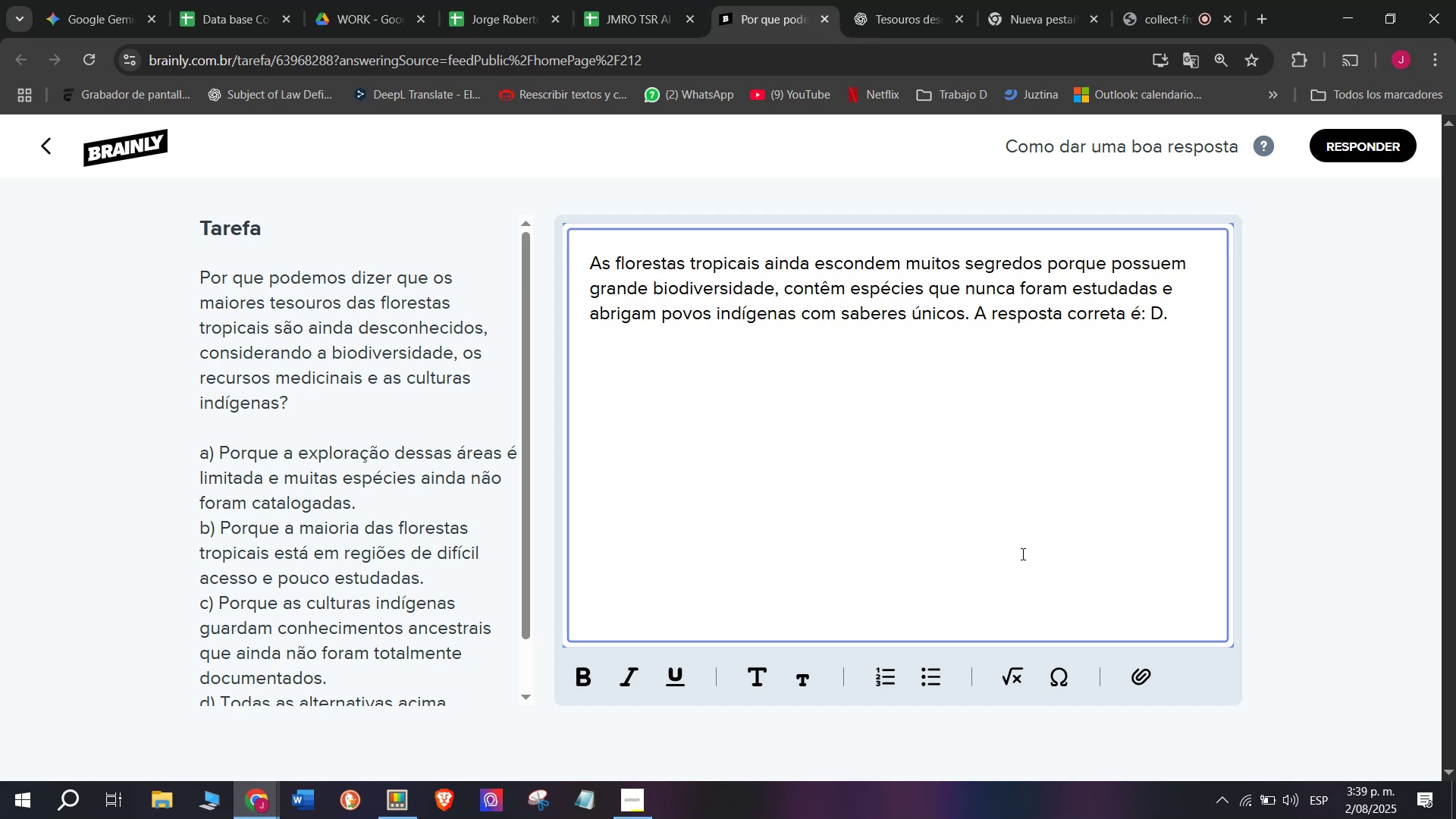 
key(Meta+V)
 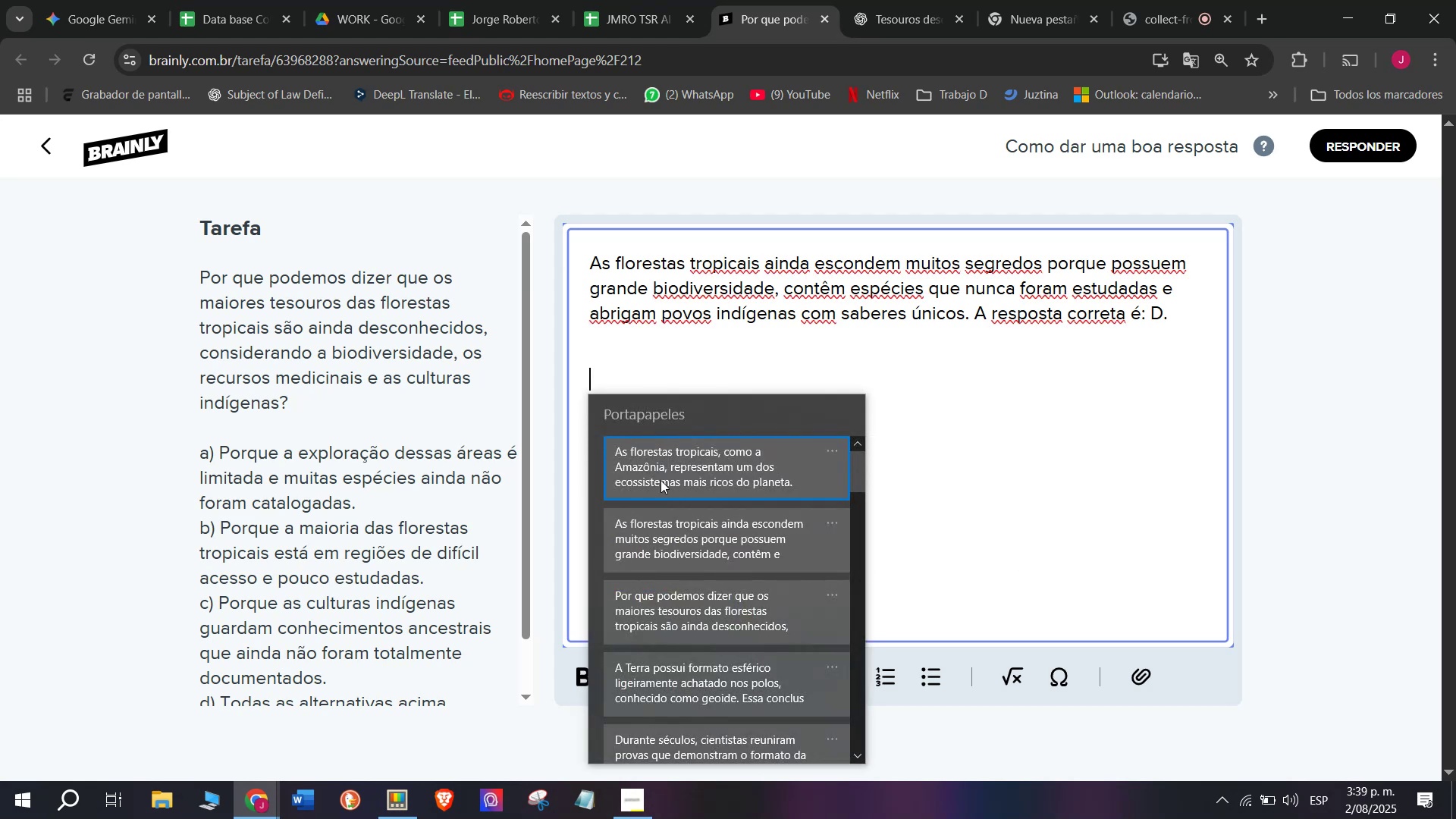 
left_click([654, 472])
 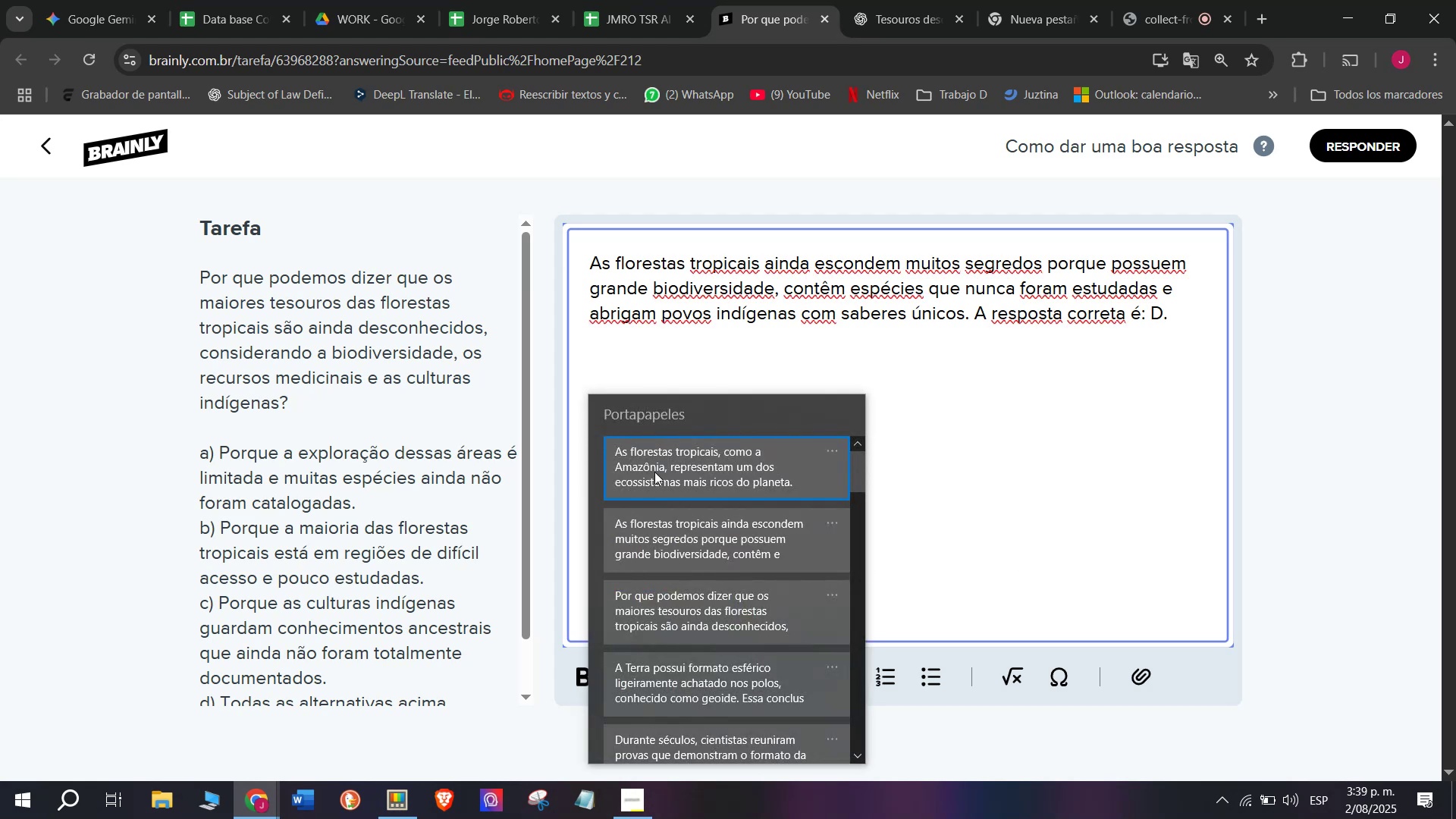 
key(Control+ControlLeft)
 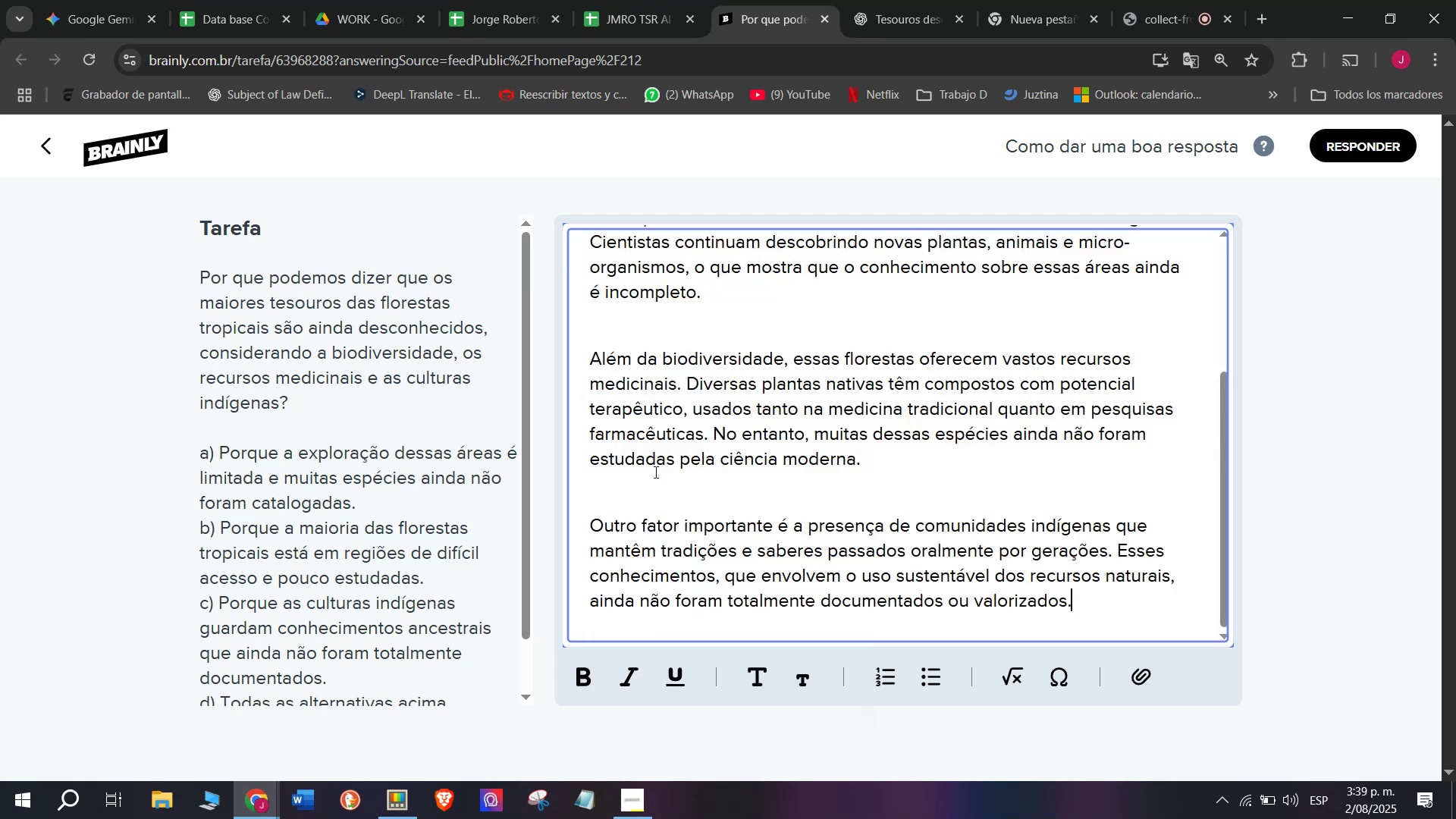 
key(Control+V)
 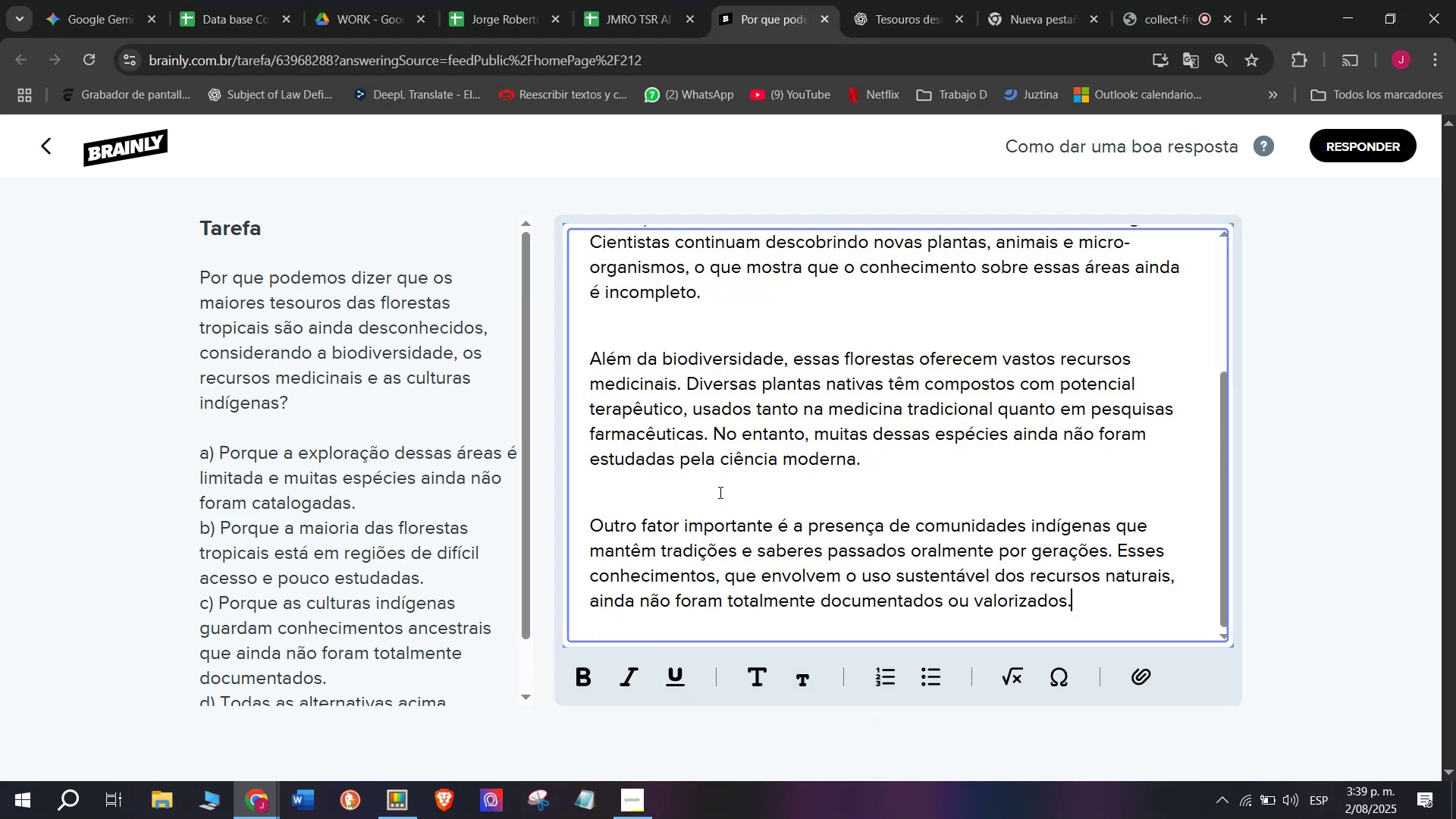 
scroll: coordinate [780, 510], scroll_direction: up, amount: 4.0
 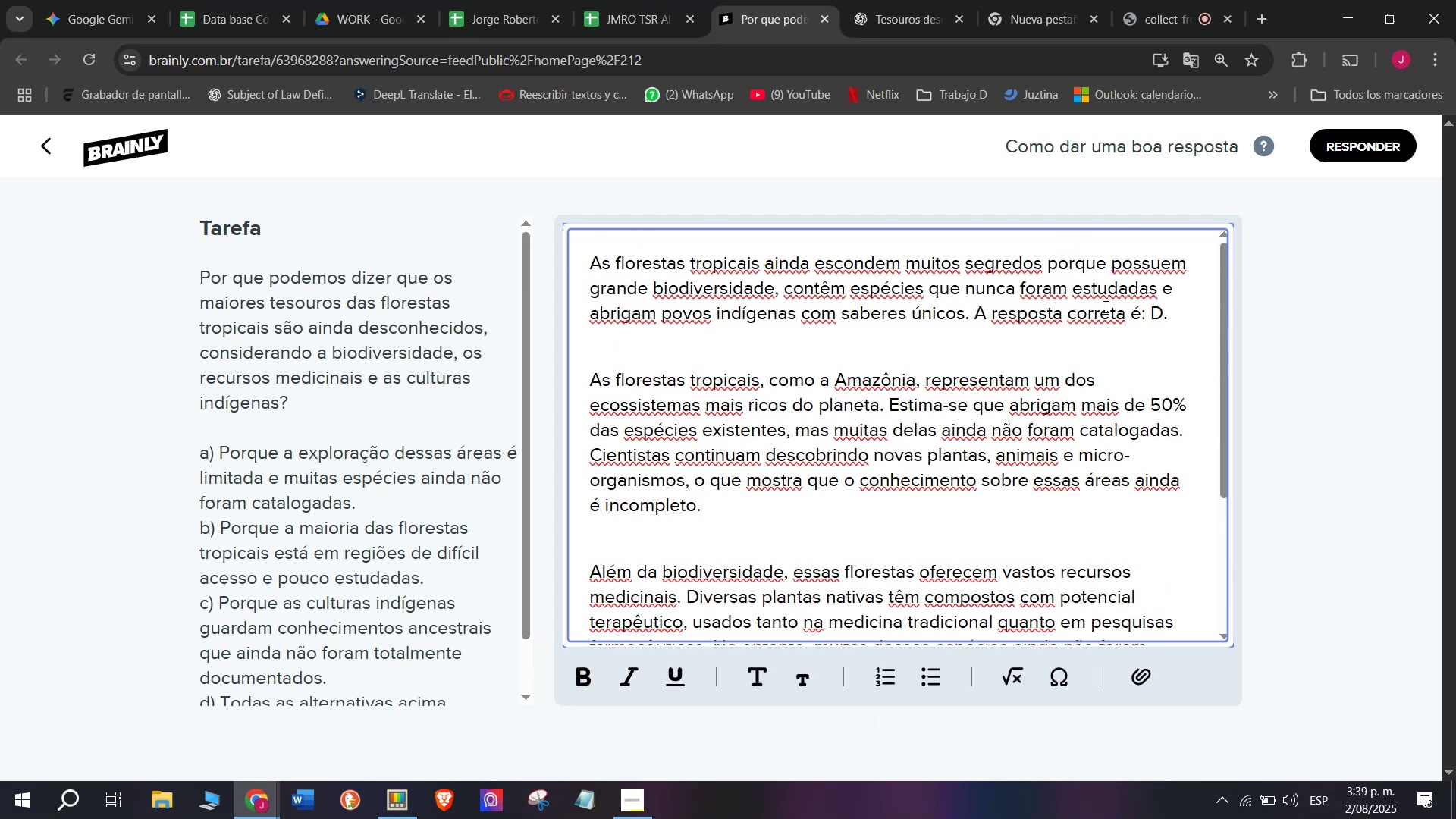 
left_click_drag(start_coordinate=[1176, 315], to_coordinate=[979, 322])
 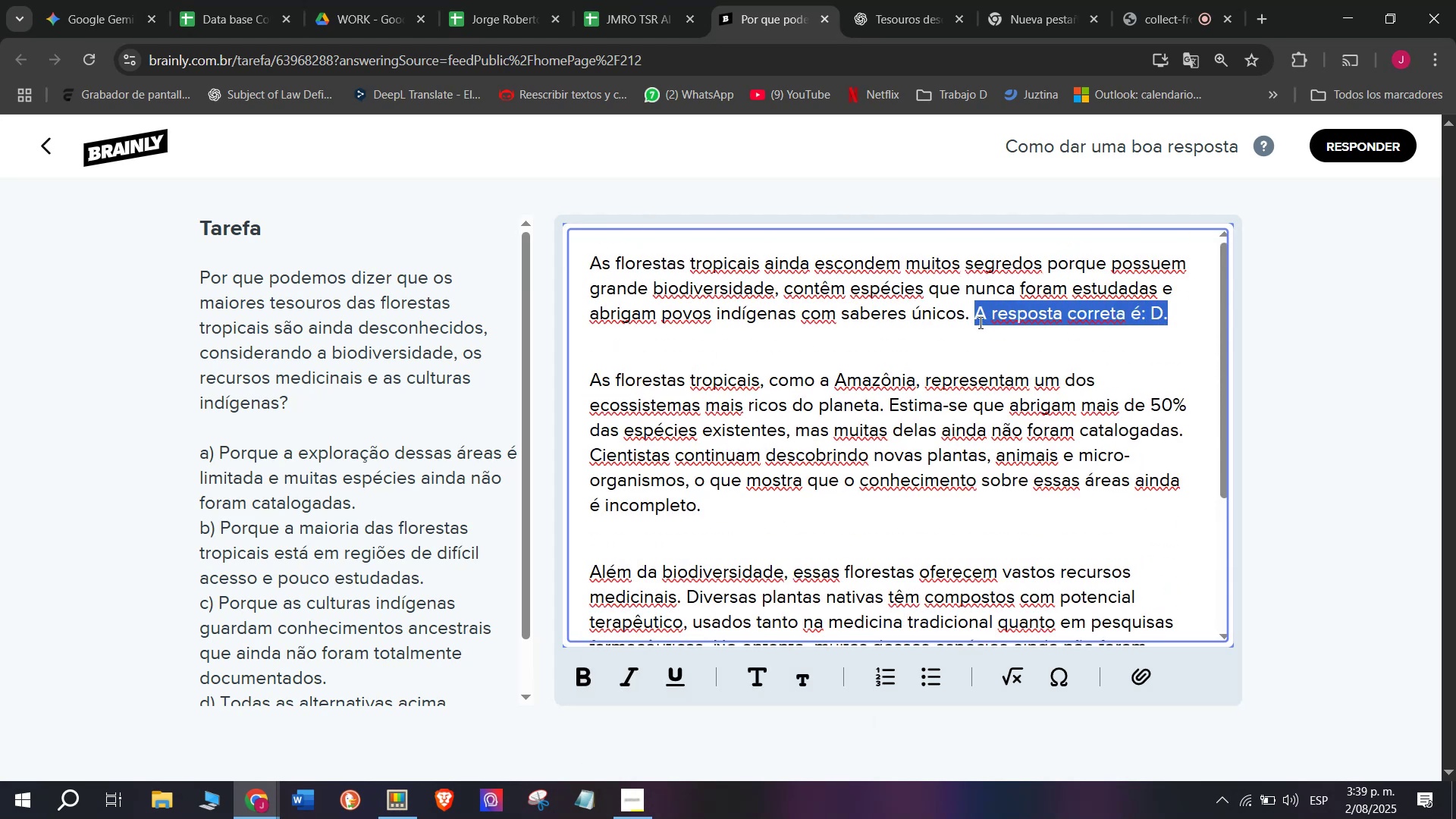 
key(Control+B)
 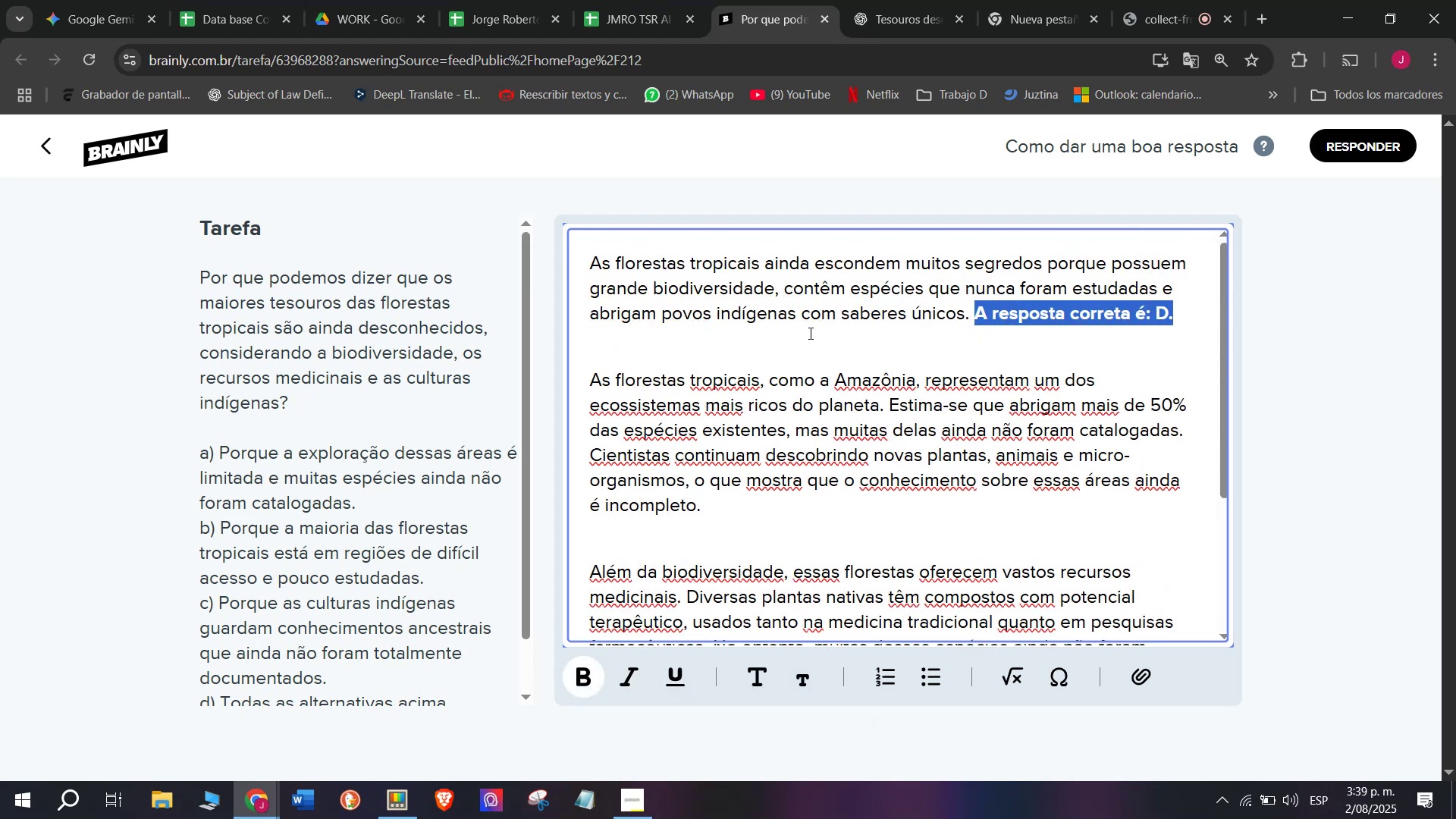 
left_click([786, 329])
 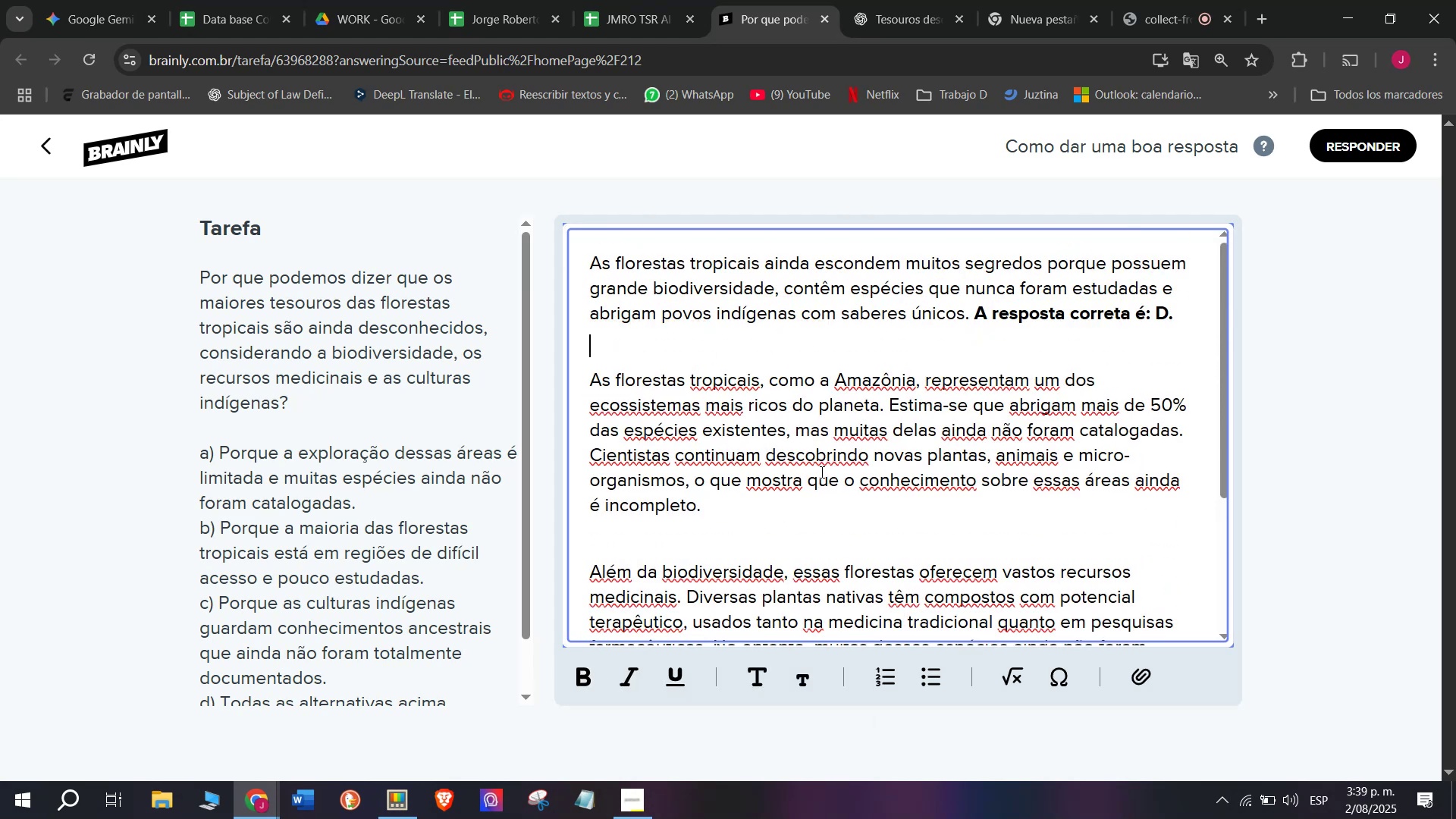 
scroll: coordinate [821, 472], scroll_direction: down, amount: 5.0
 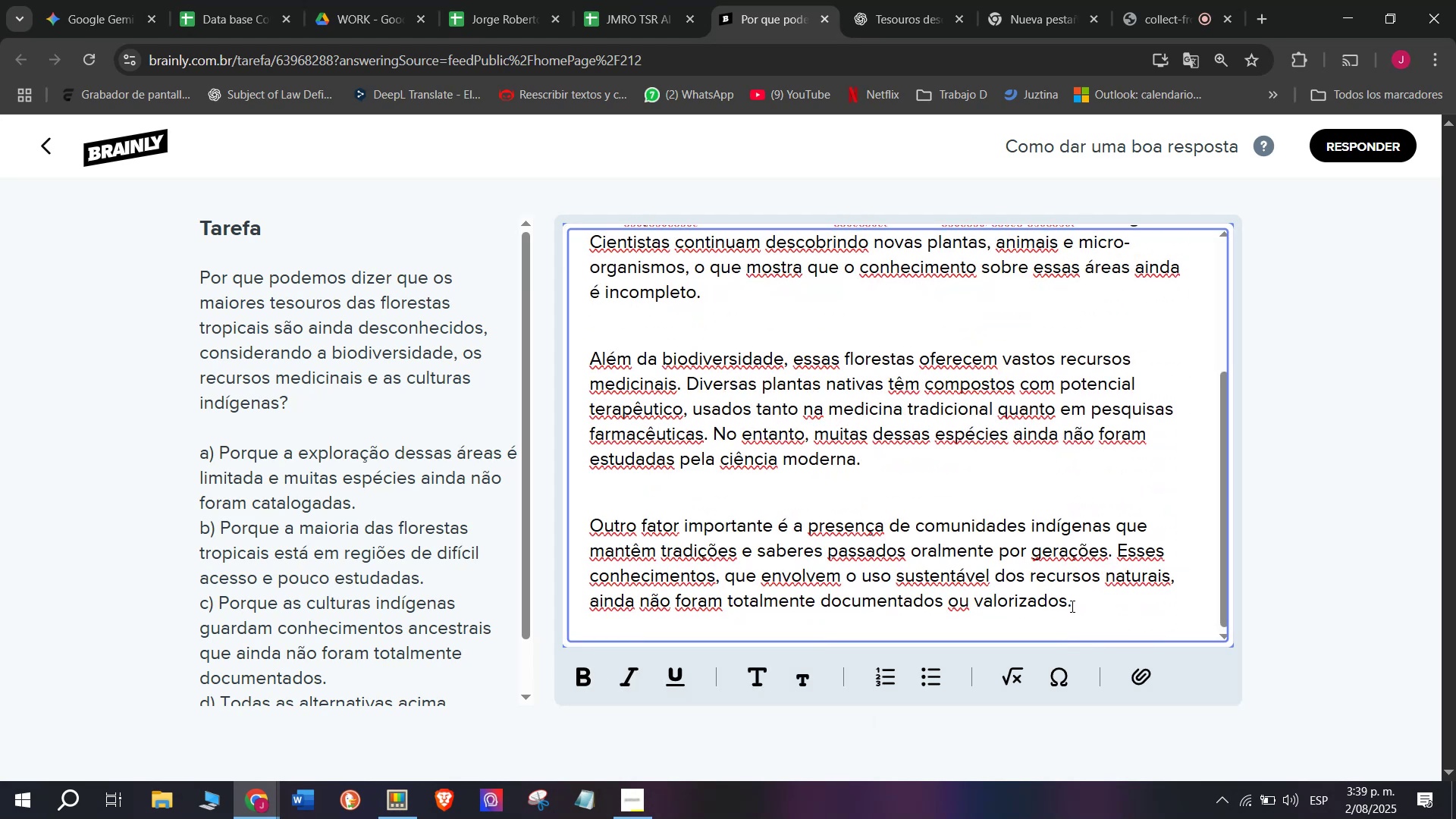 
left_click_drag(start_coordinate=[1078, 610], to_coordinate=[505, 166])
 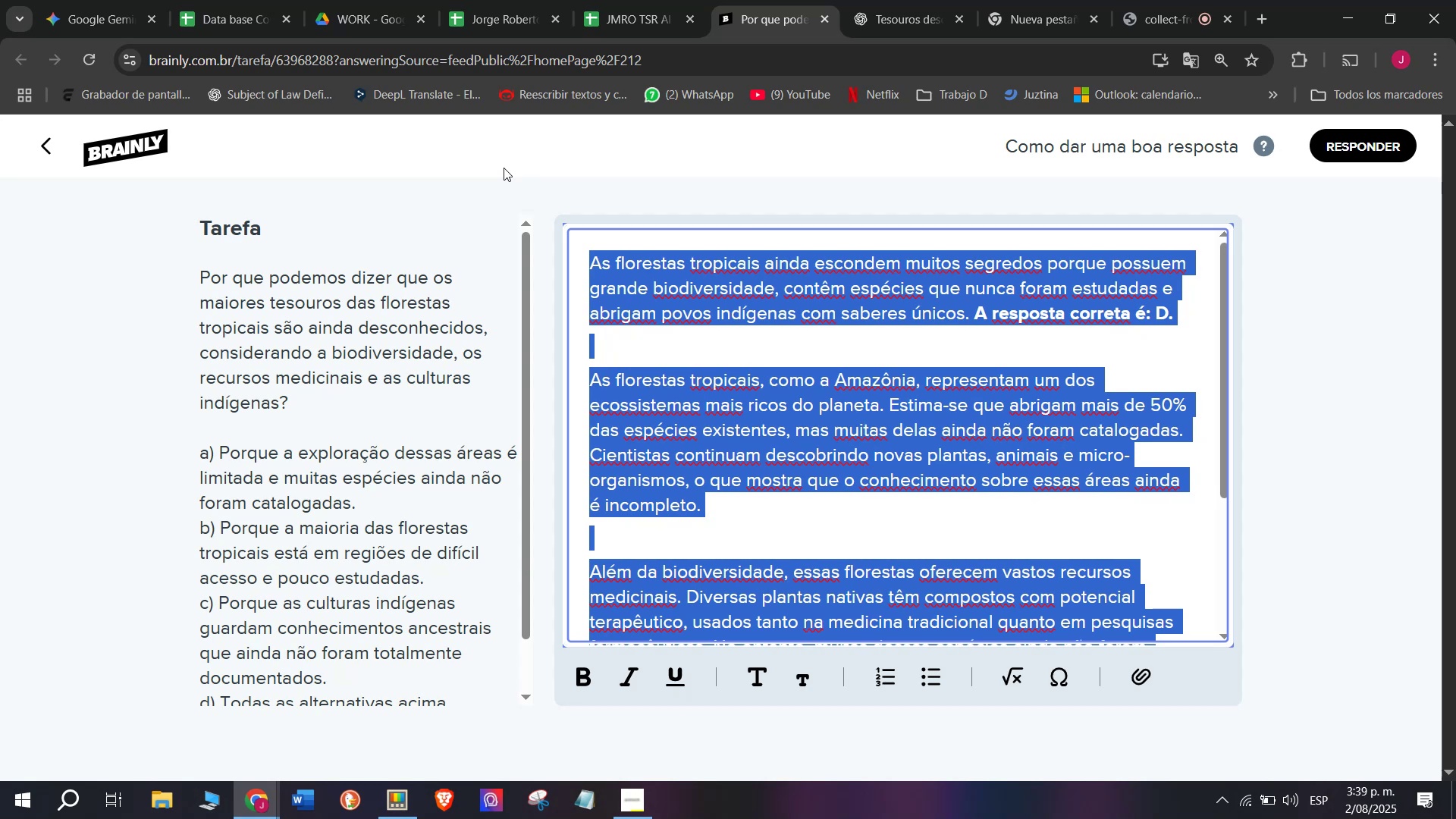 
key(Control+C)
 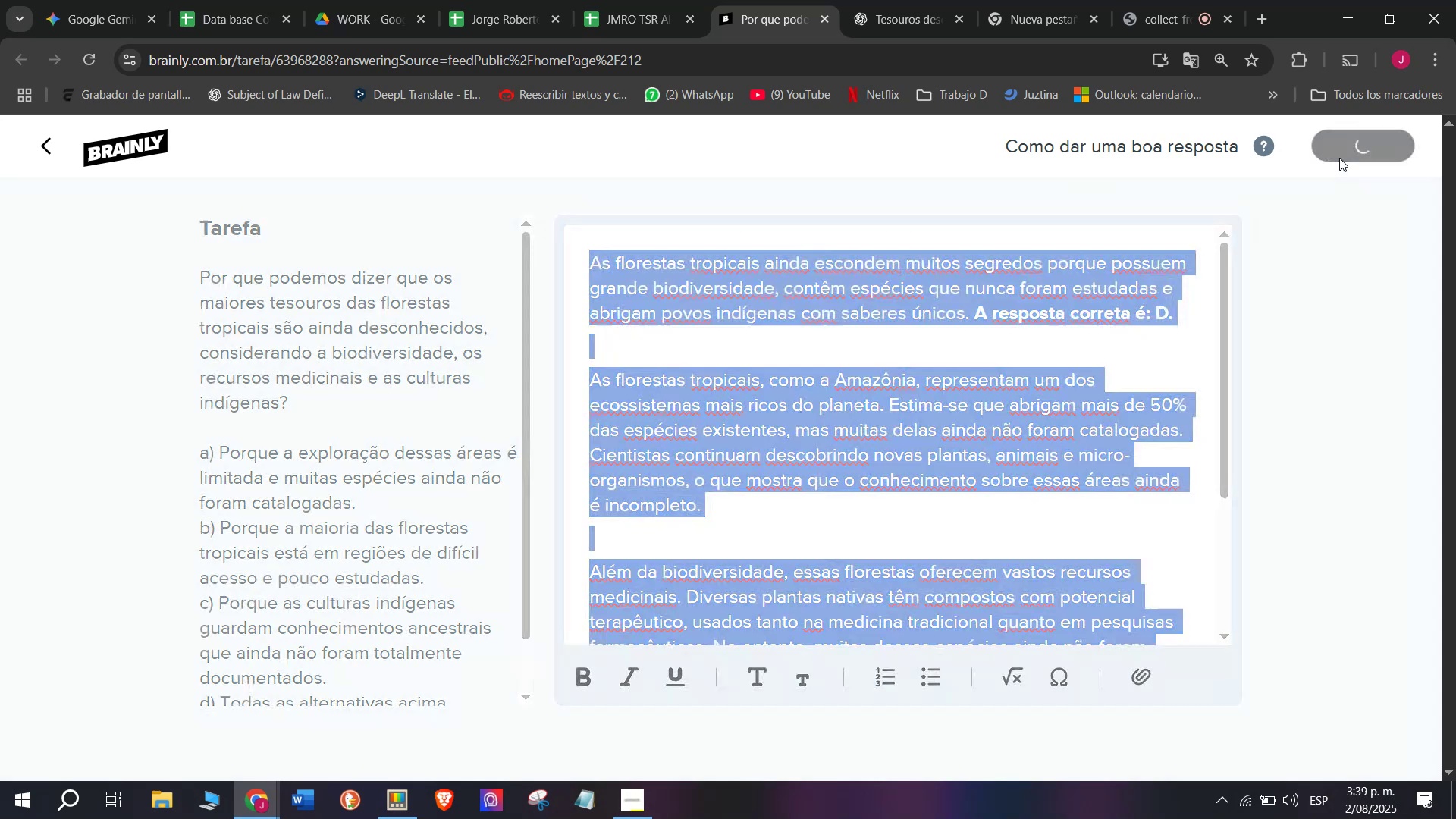 
left_click([664, 0])
 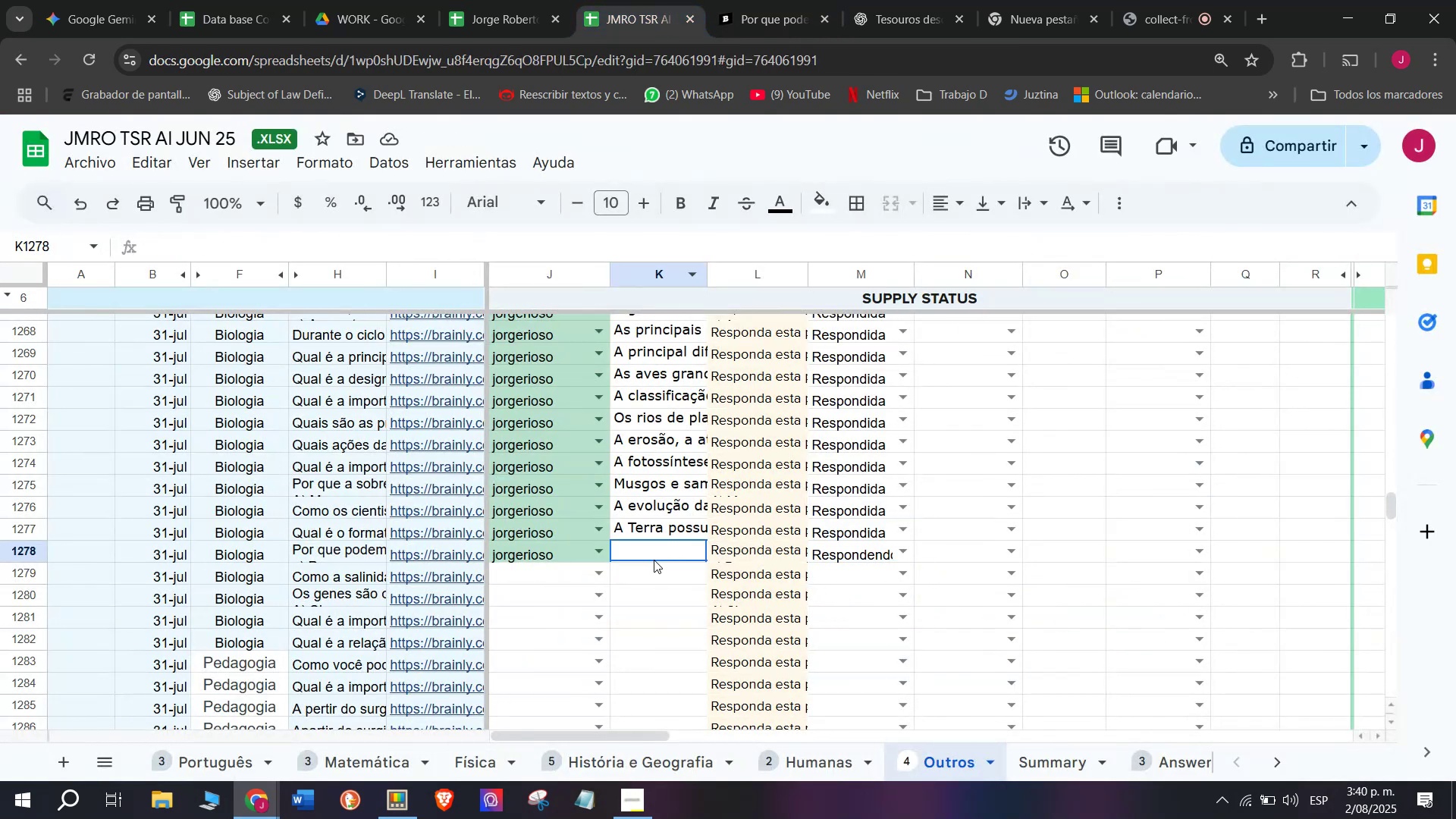 
double_click([654, 560])
 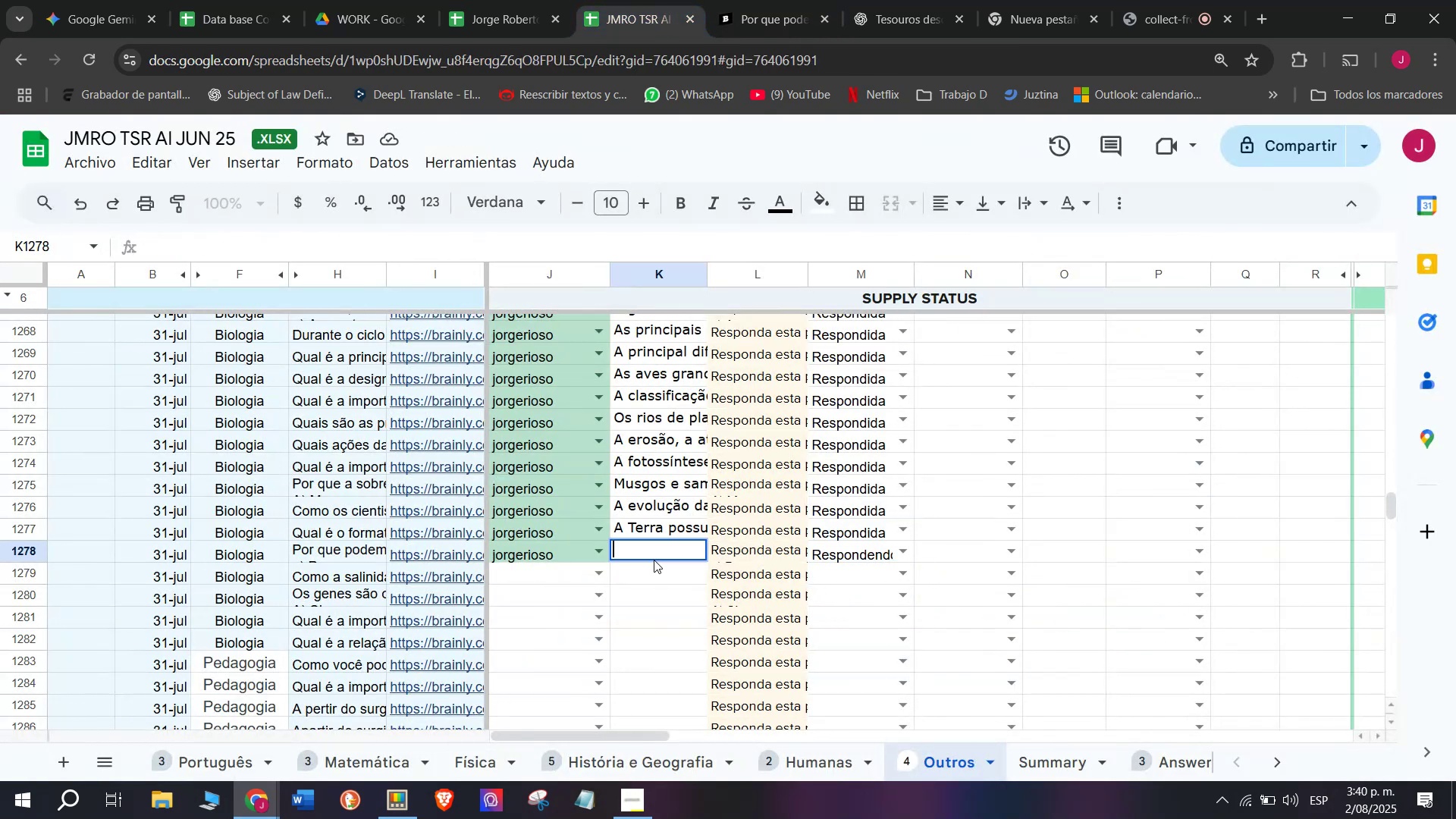 
key(Control+V)
 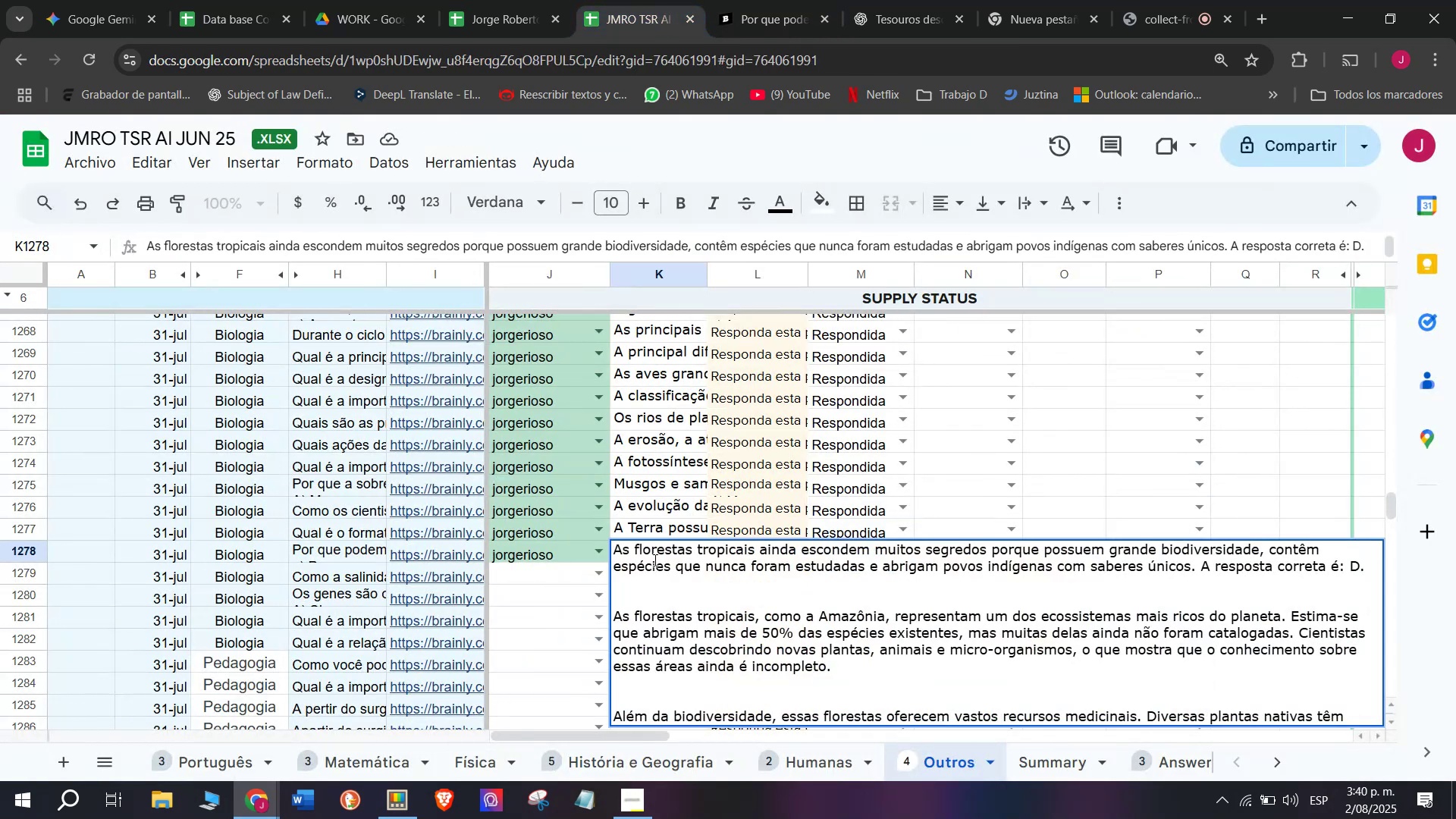 
key(Enter)
 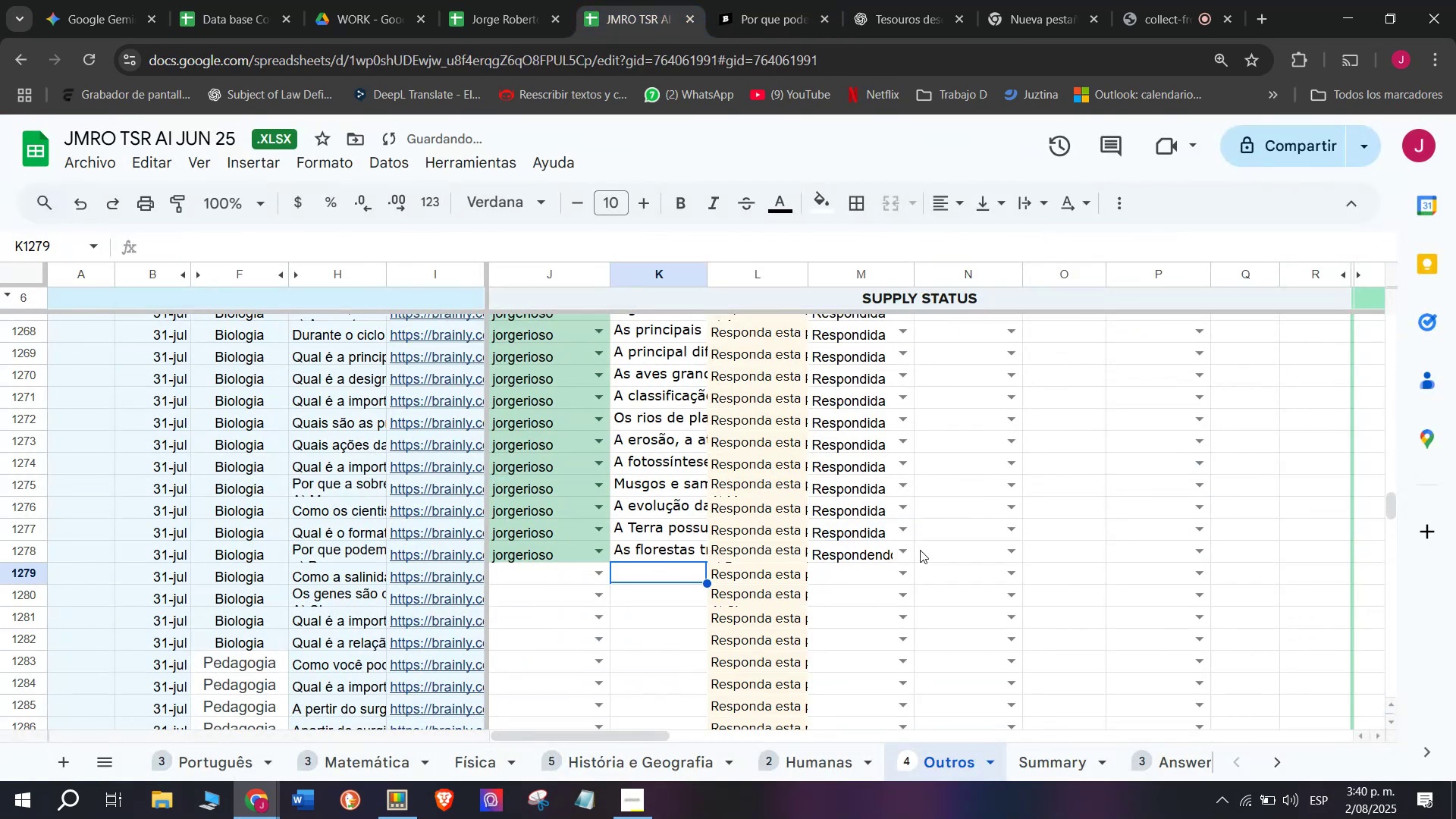 
left_click([897, 555])
 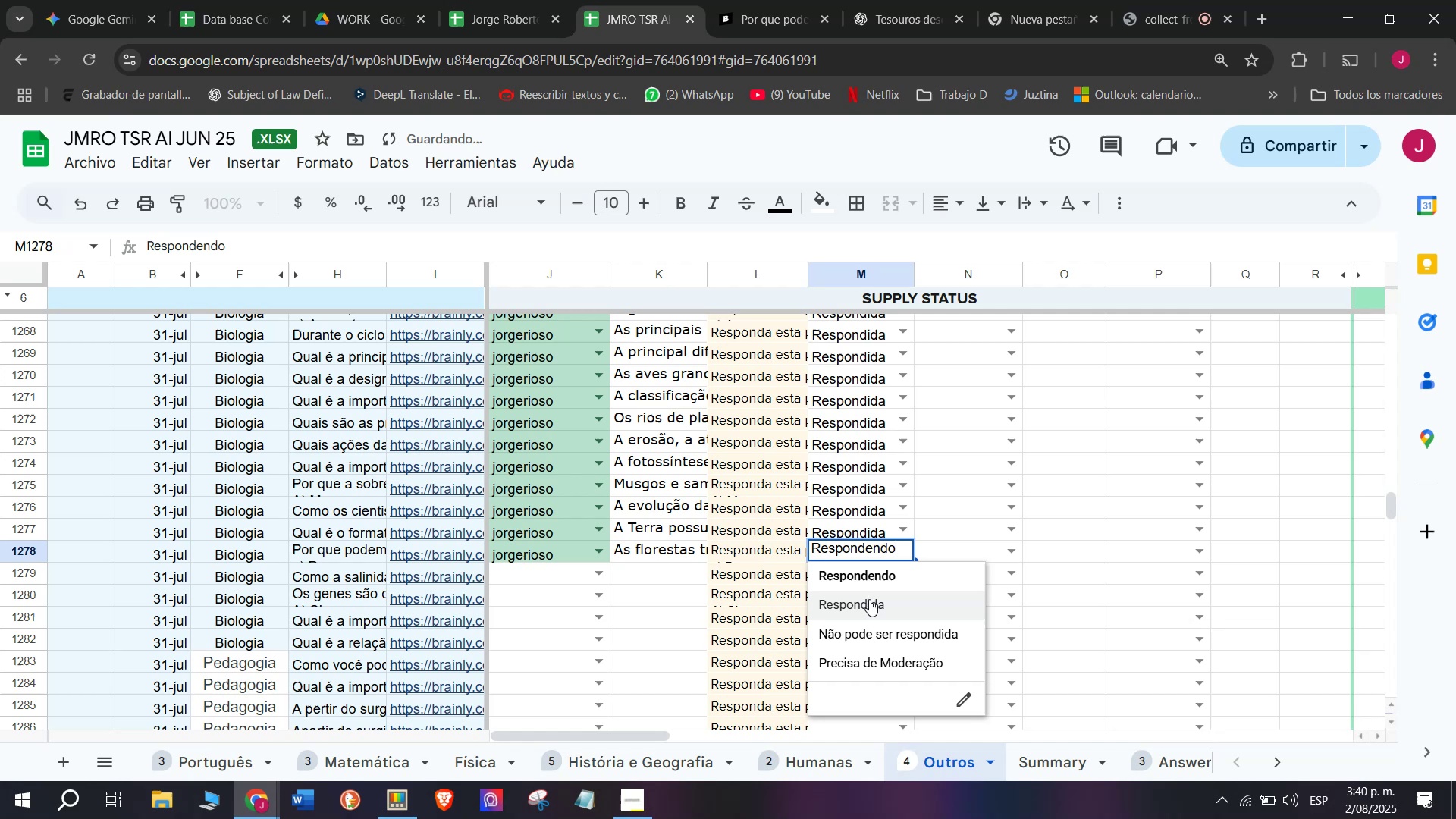 
left_click([869, 599])
 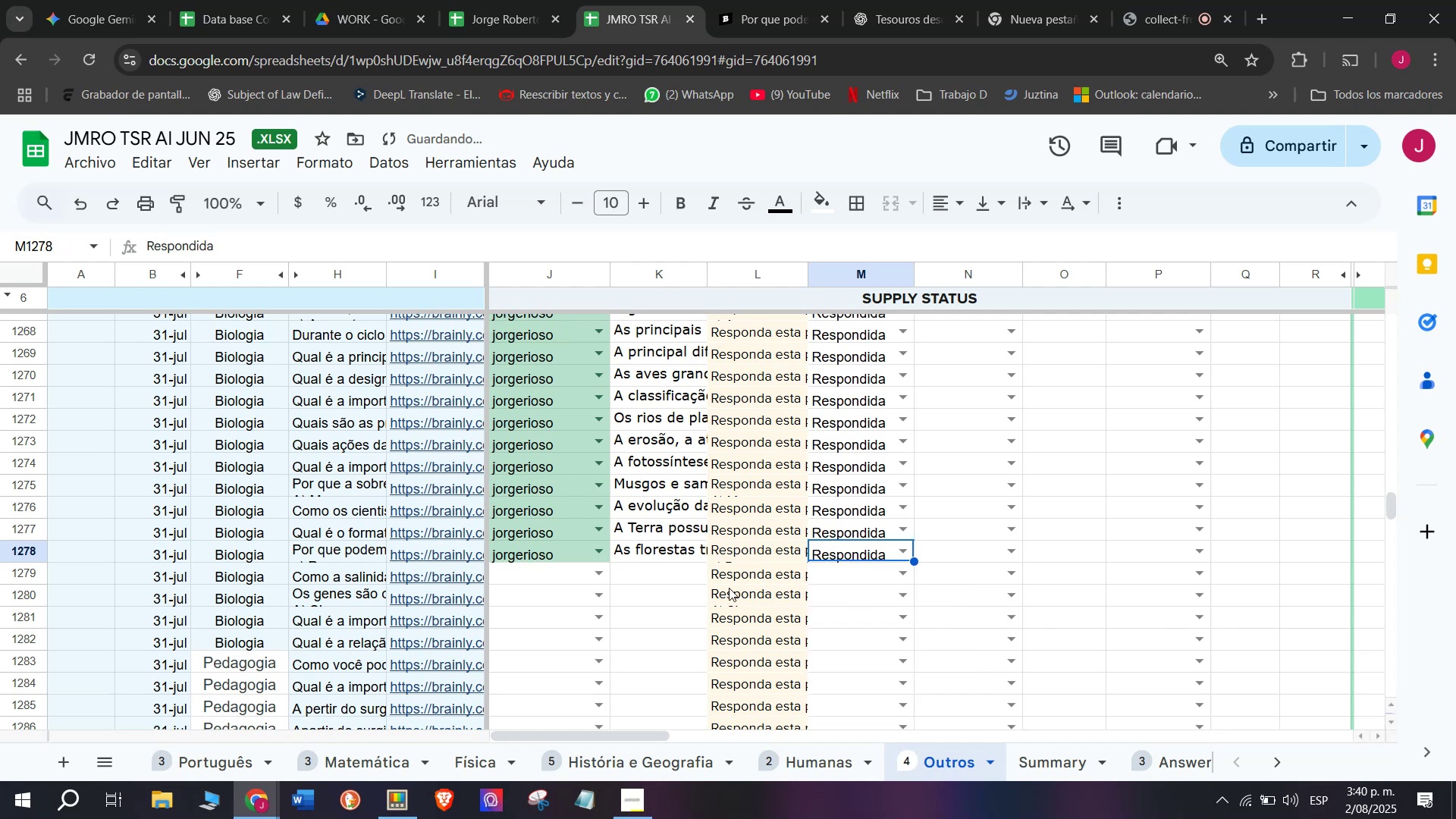 
scroll: coordinate [691, 585], scroll_direction: down, amount: 1.0
 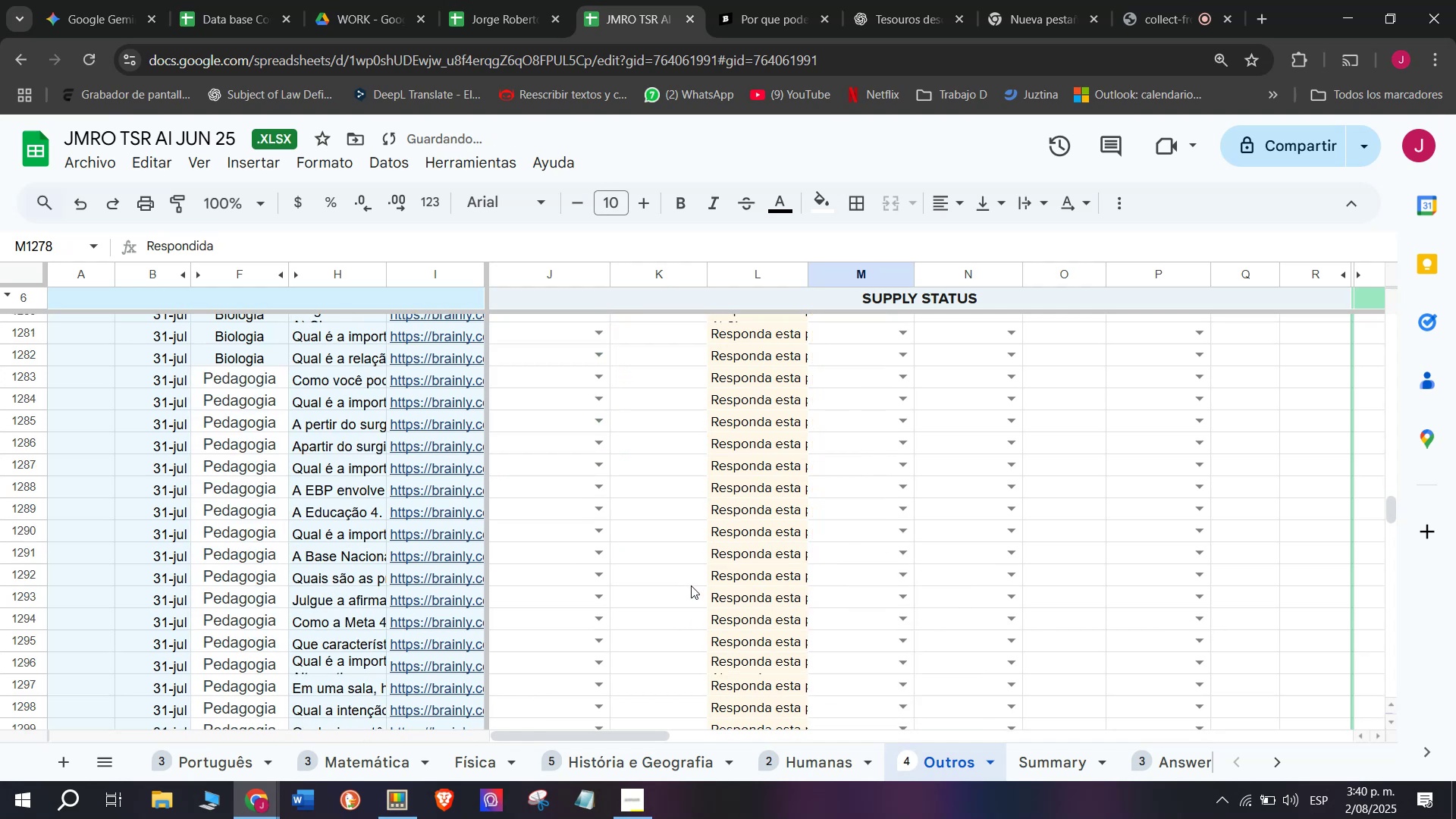 
scroll: coordinate [691, 585], scroll_direction: up, amount: 1.0
 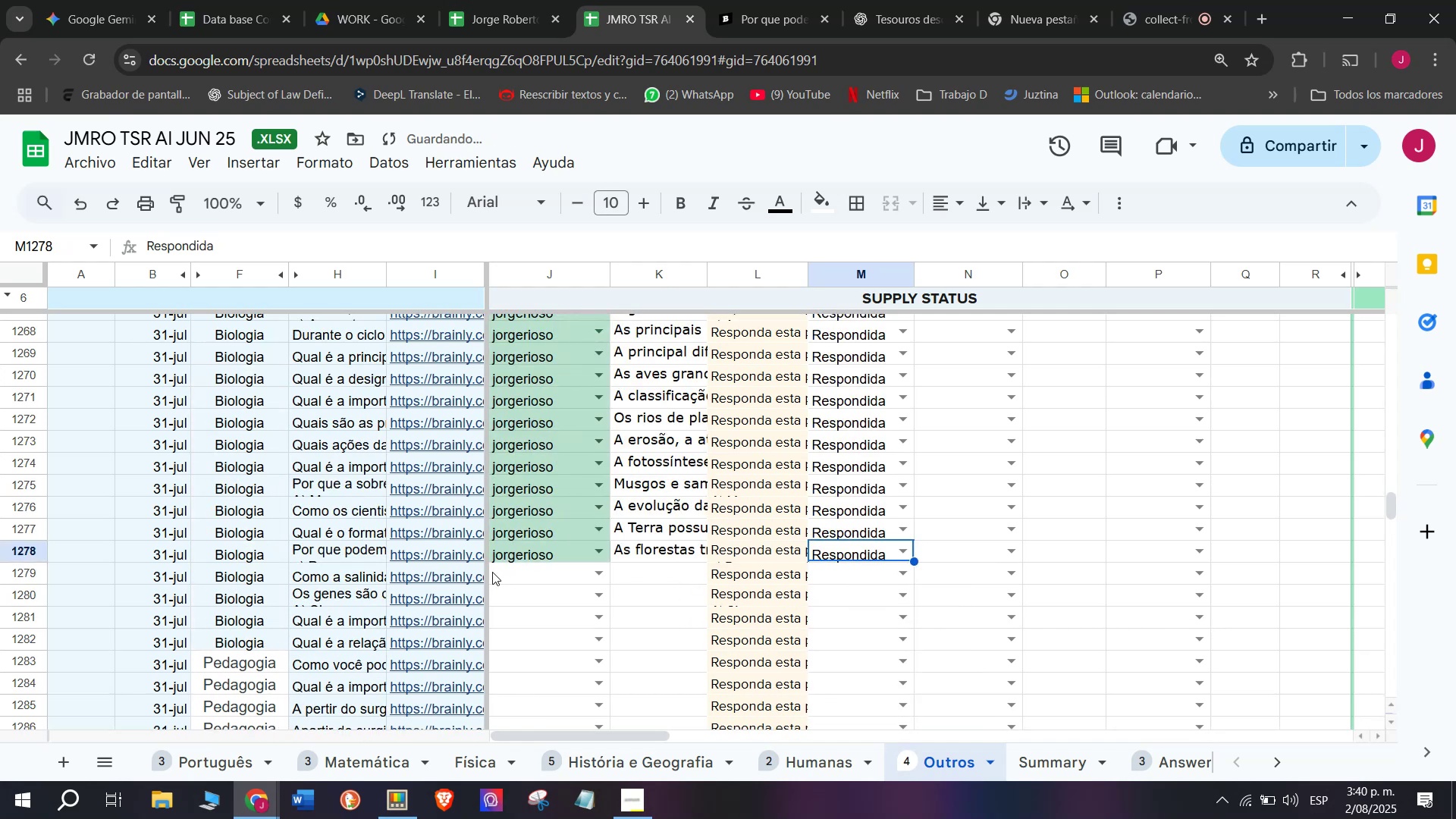 
left_click([472, 573])
 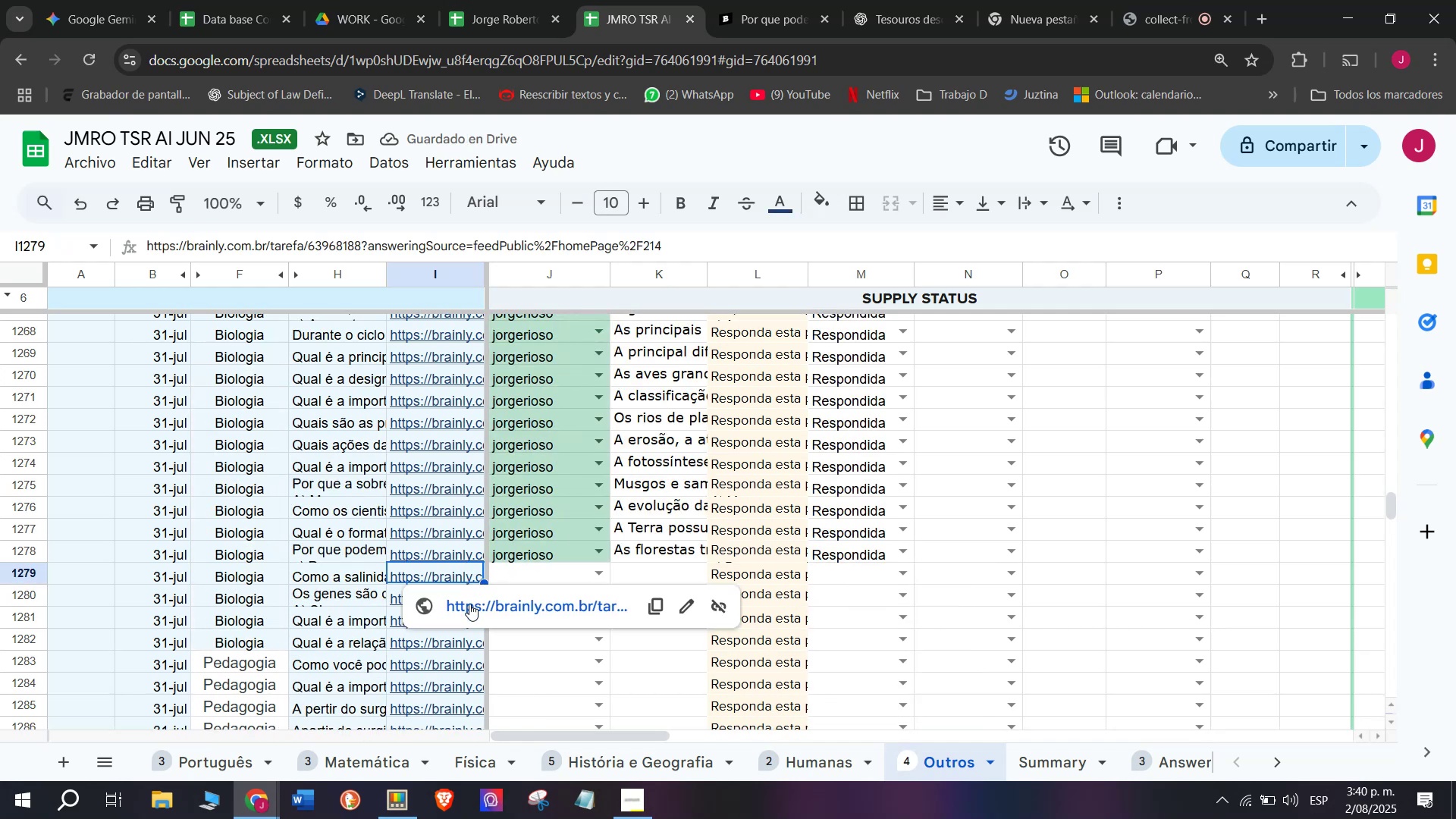 
left_click([469, 608])
 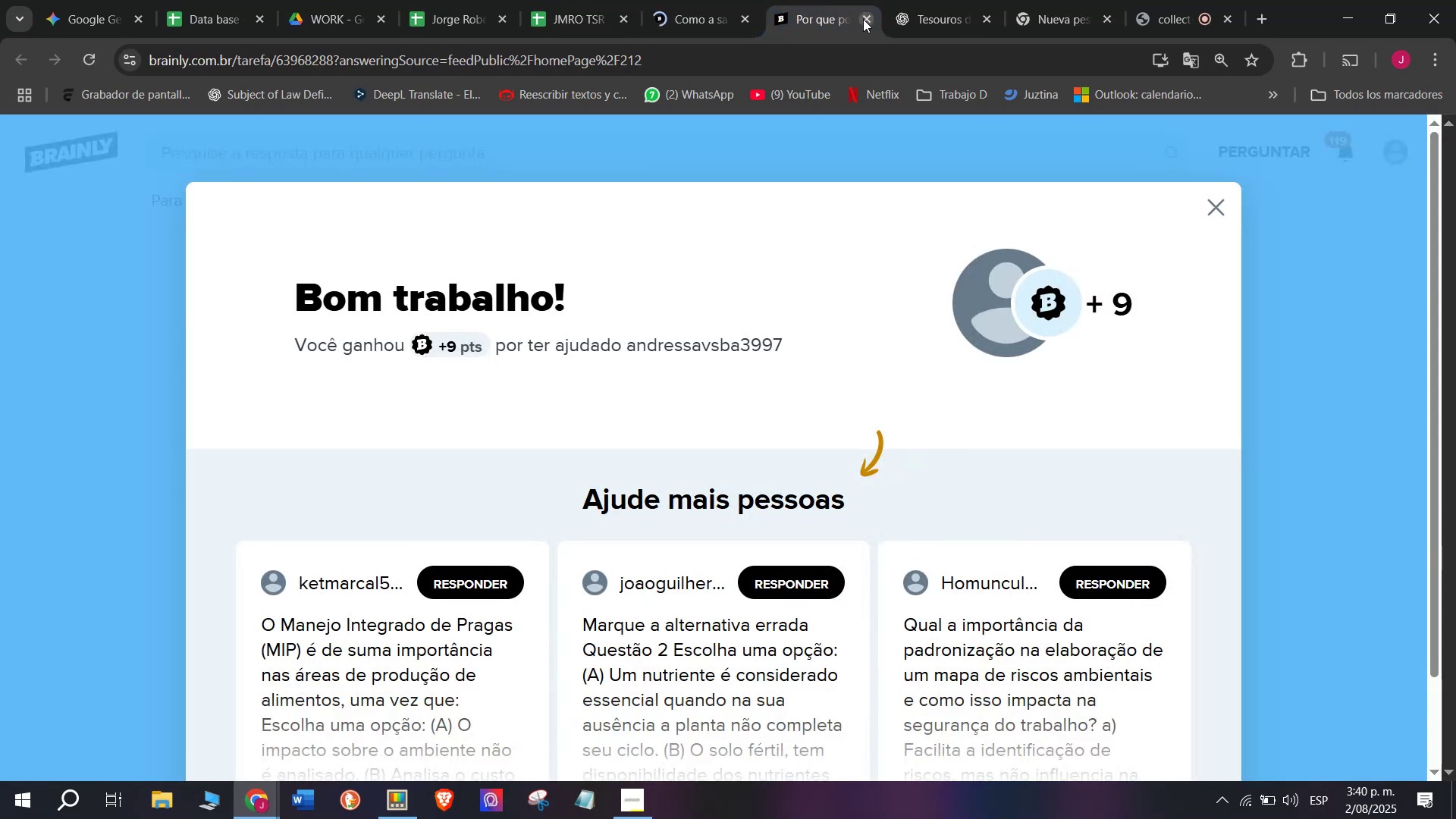 
double_click([717, 0])
 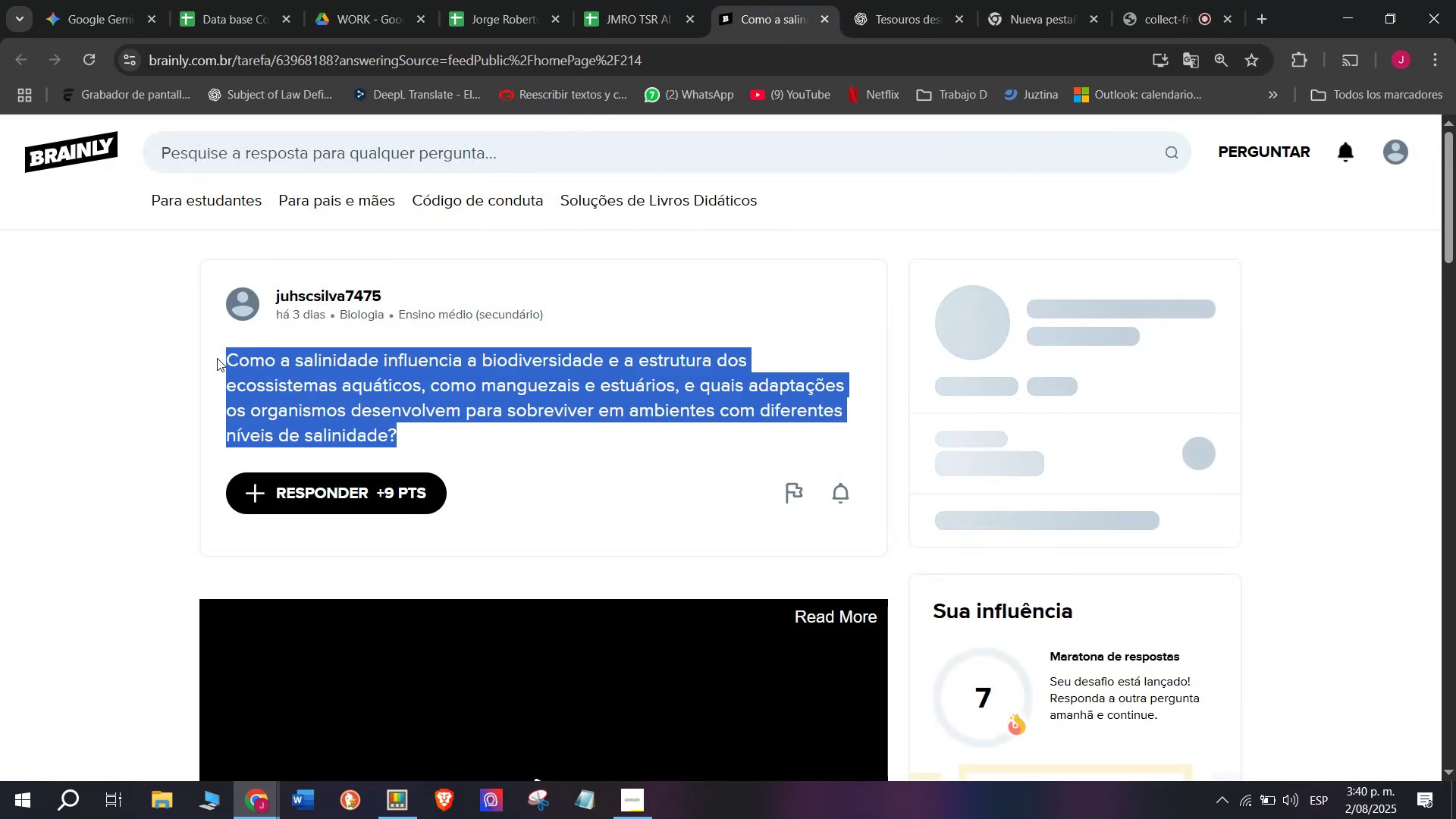 
key(Control+C)
 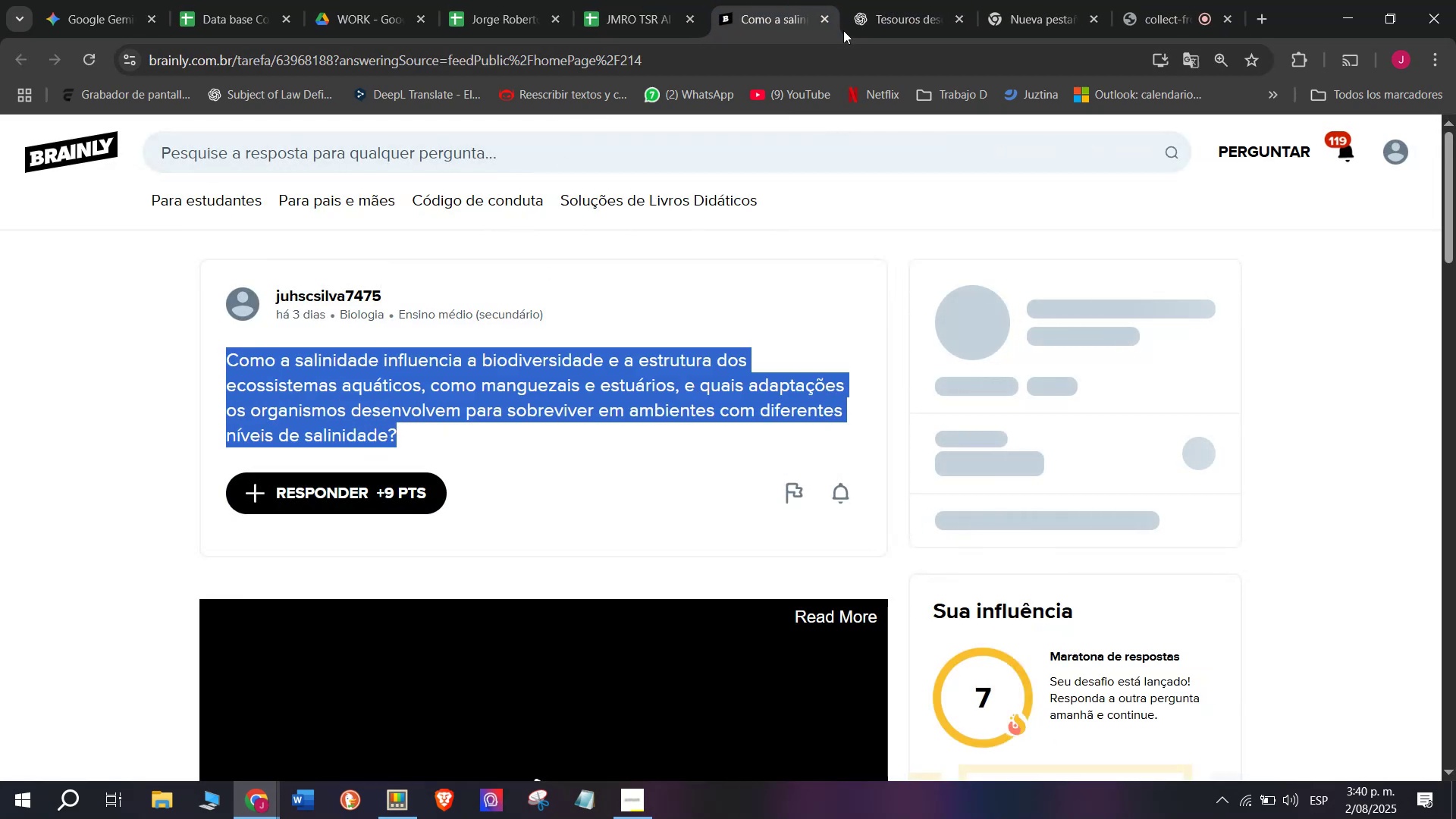 
left_click([903, 0])
 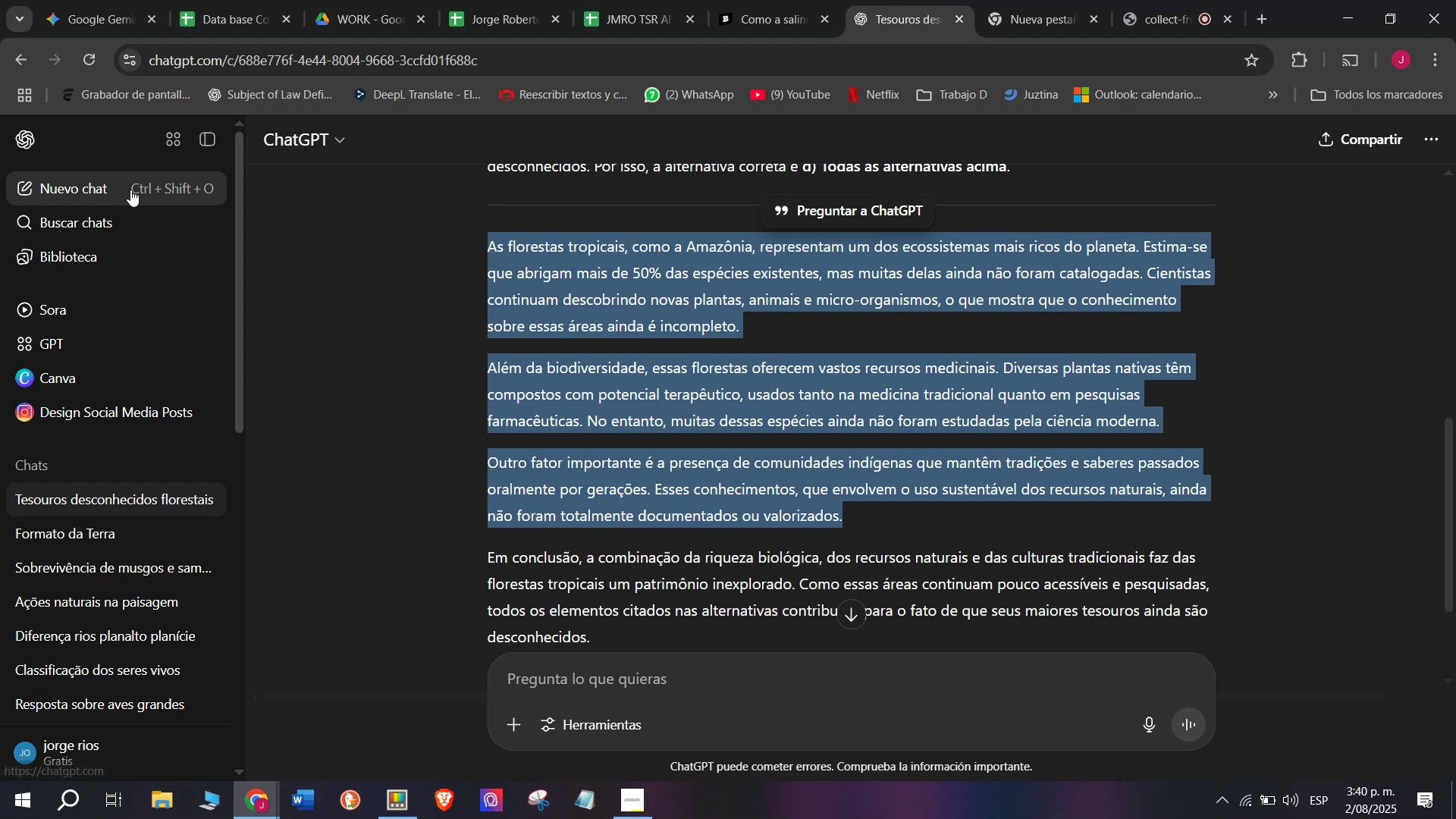 
left_click([78, 182])
 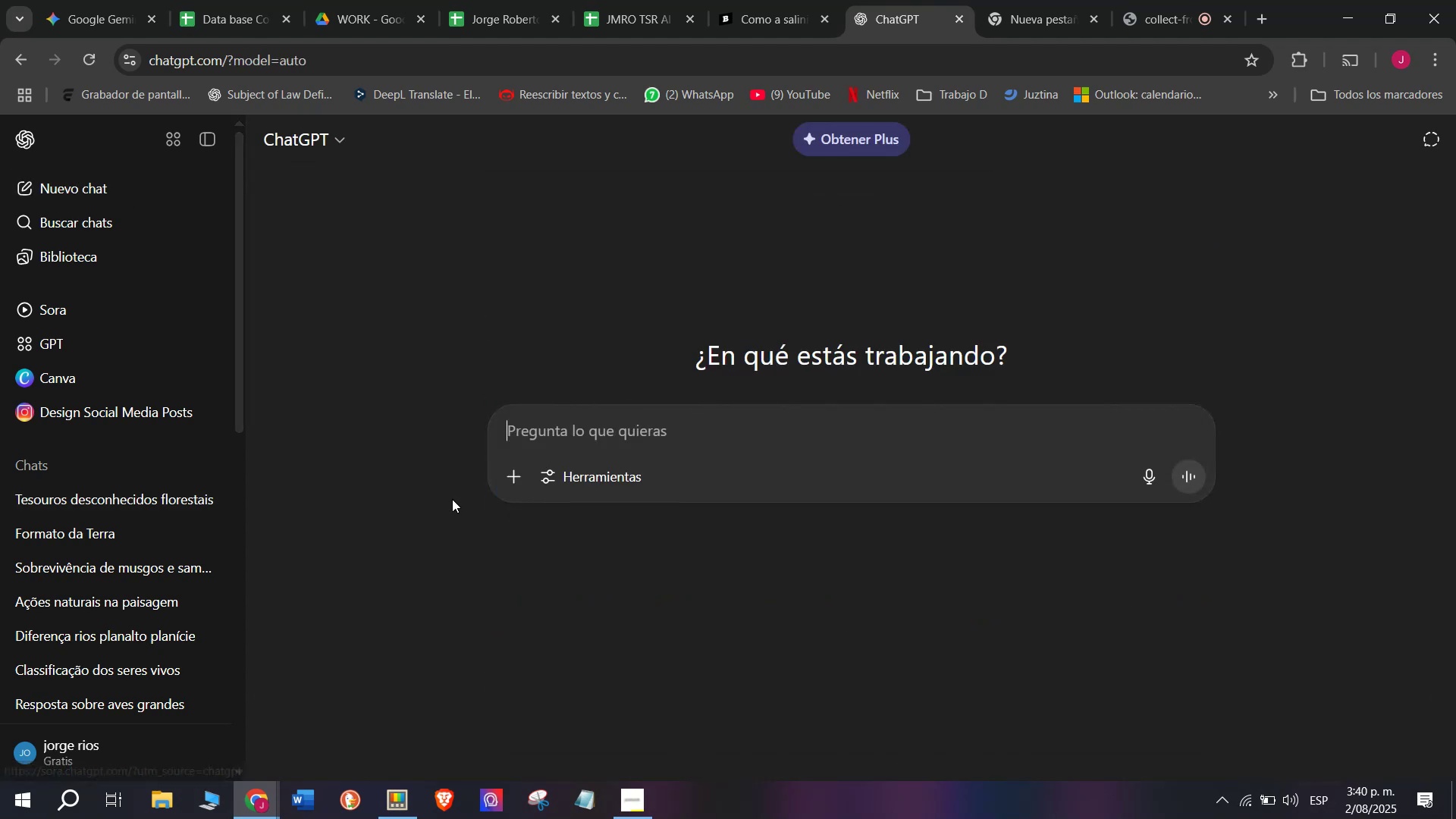 
key(Meta+V)
 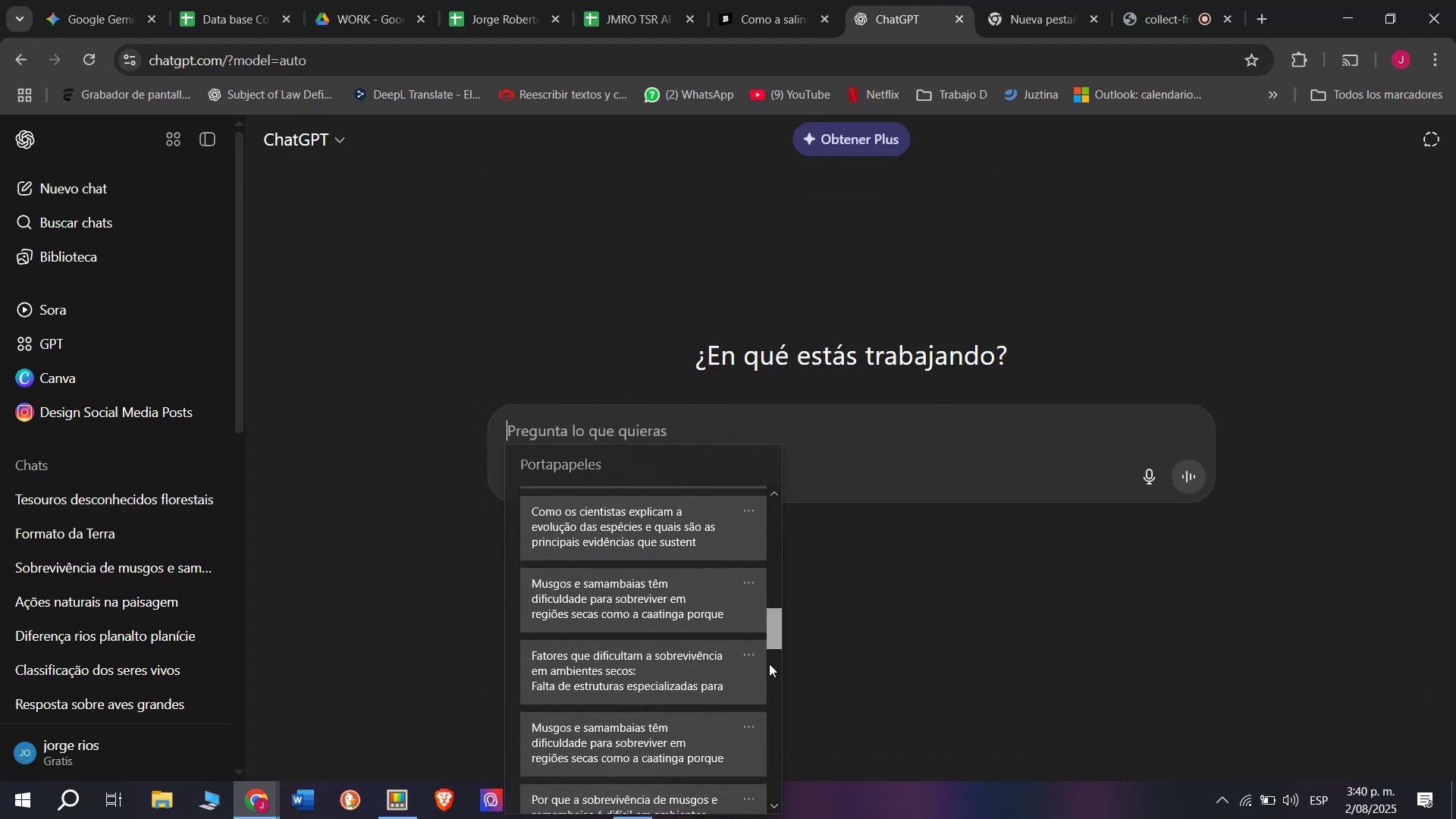 
left_click([608, 714])
 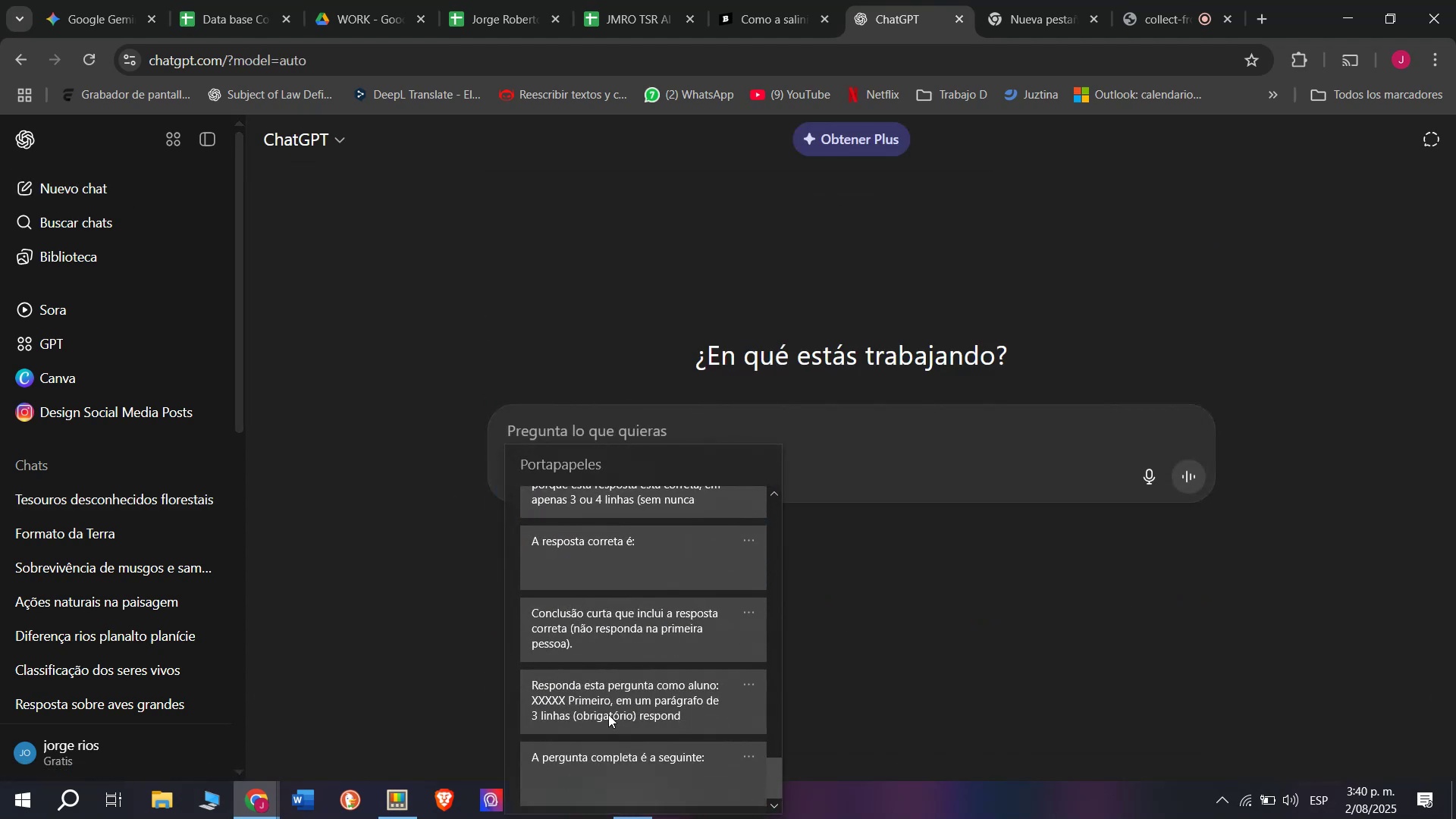 
key(Control+ControlLeft)
 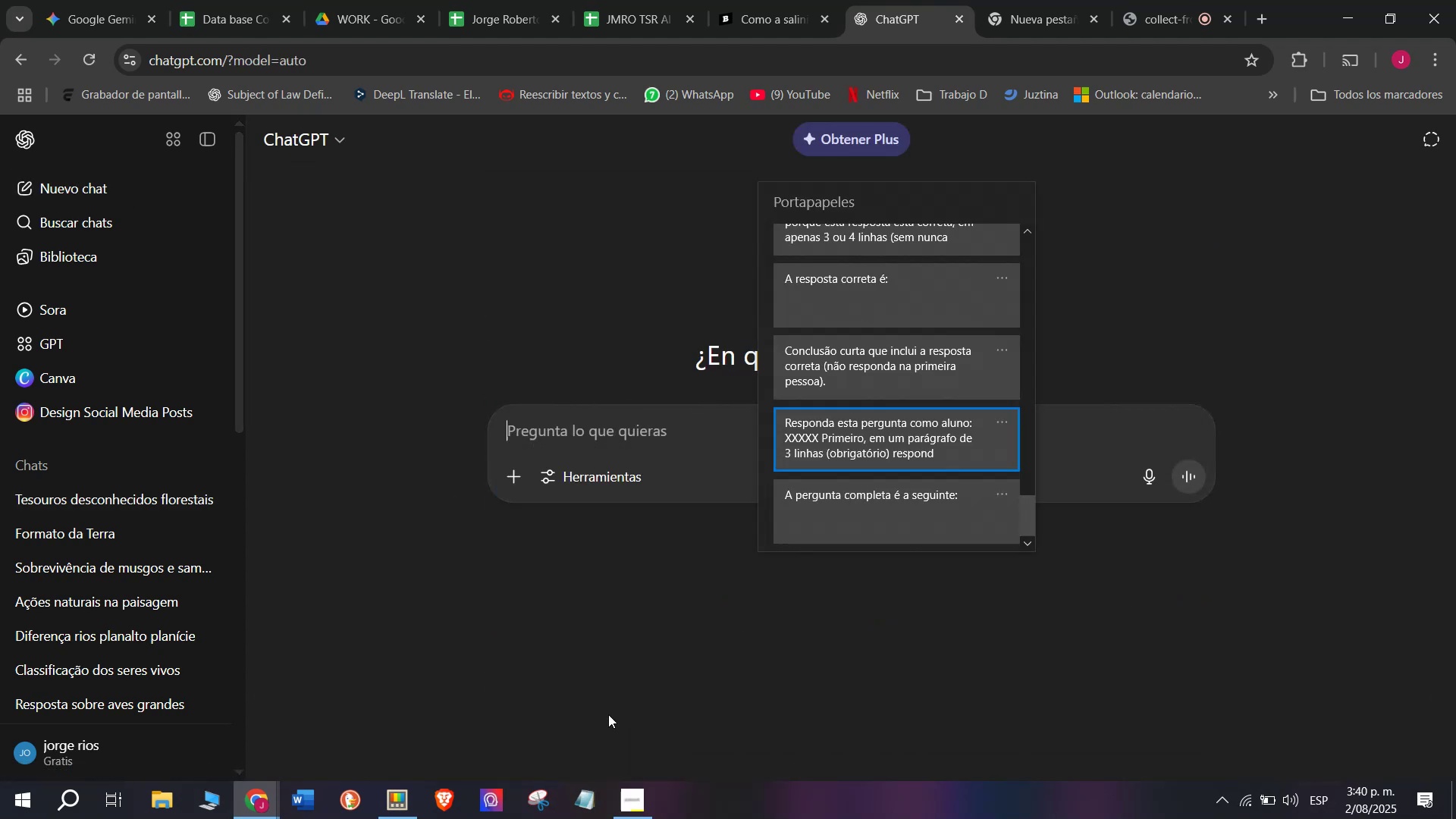 
key(Control+V)
 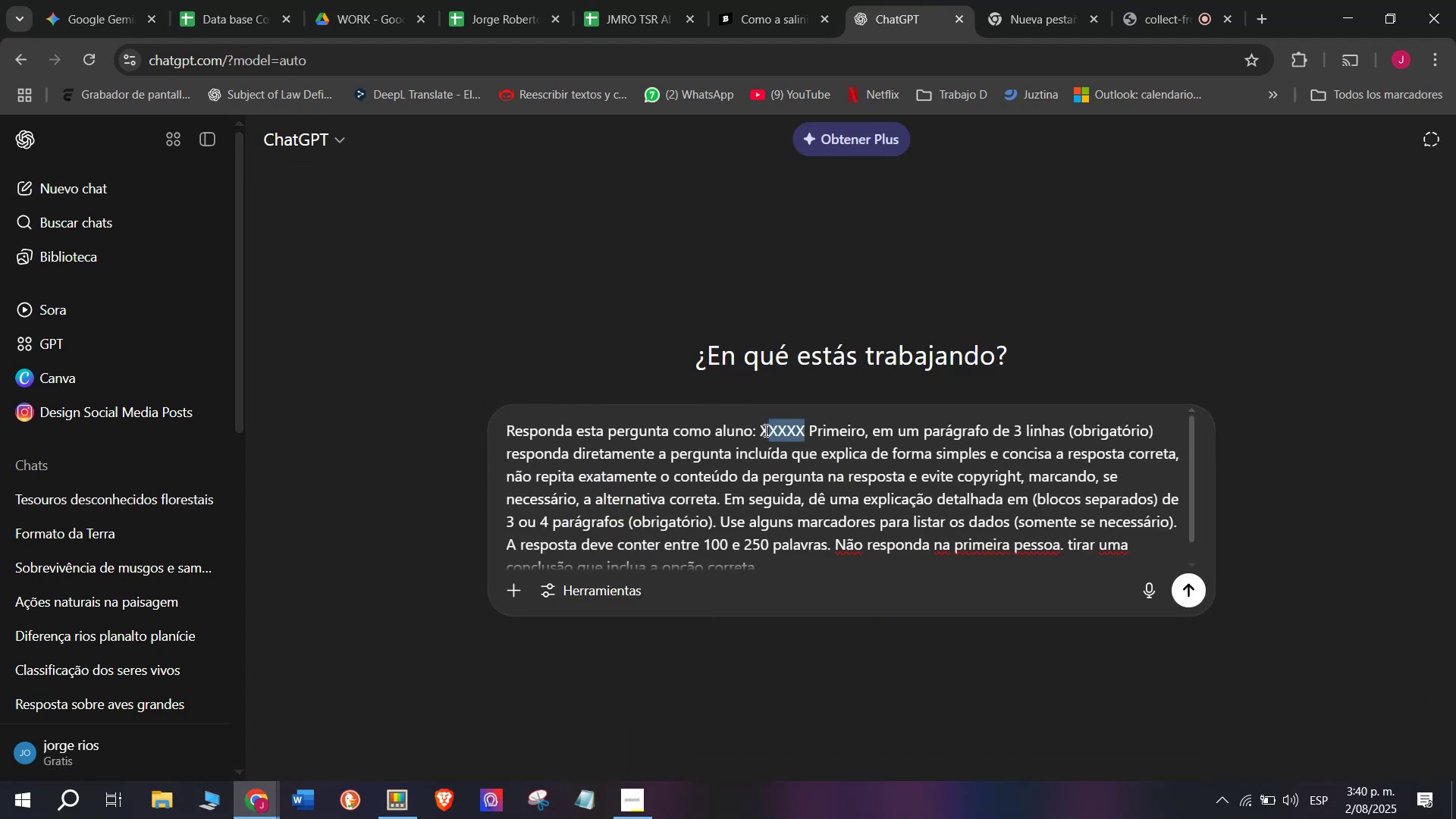 
key(Meta+MetaLeft)
 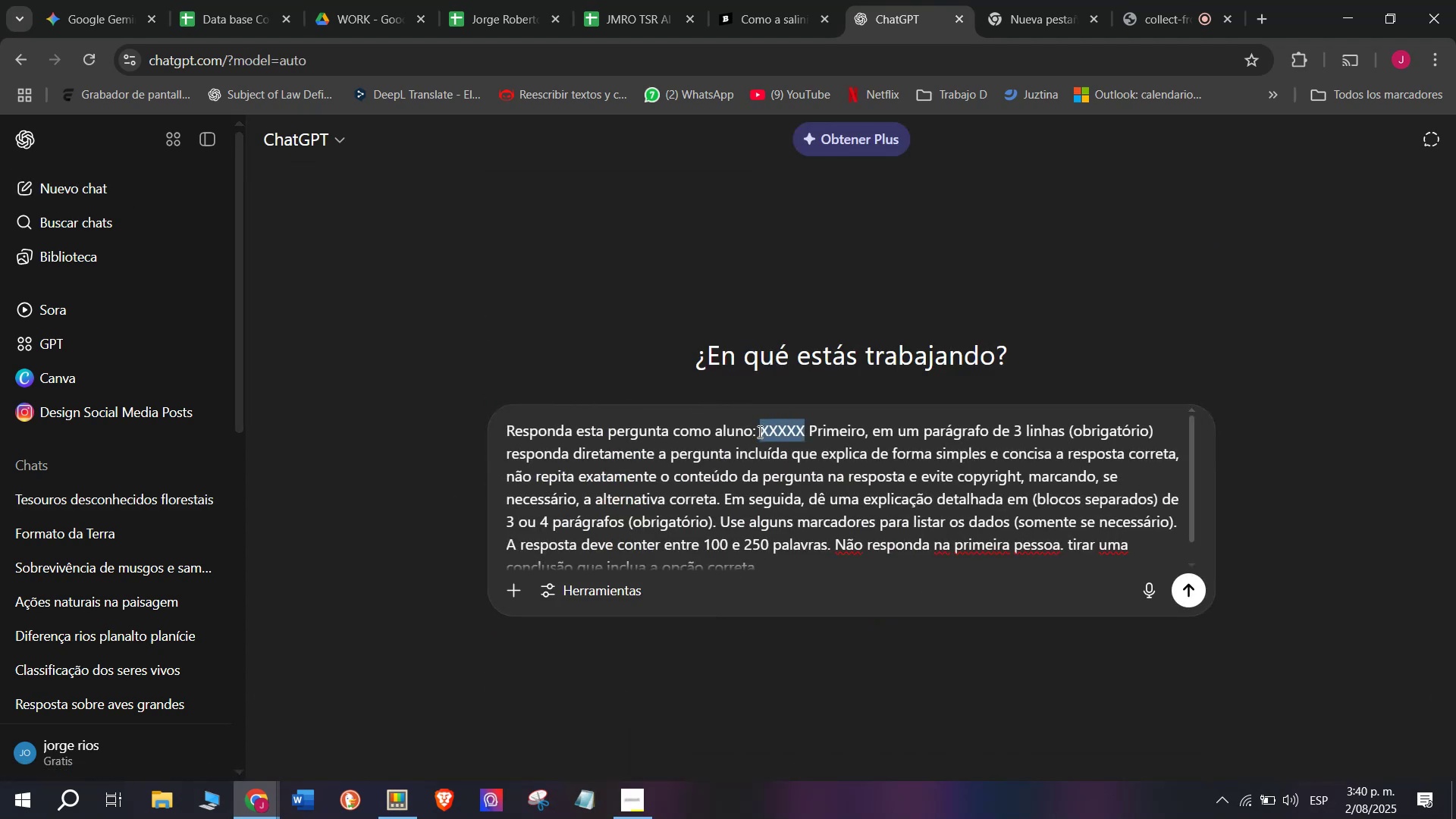 
key(Meta+V)
 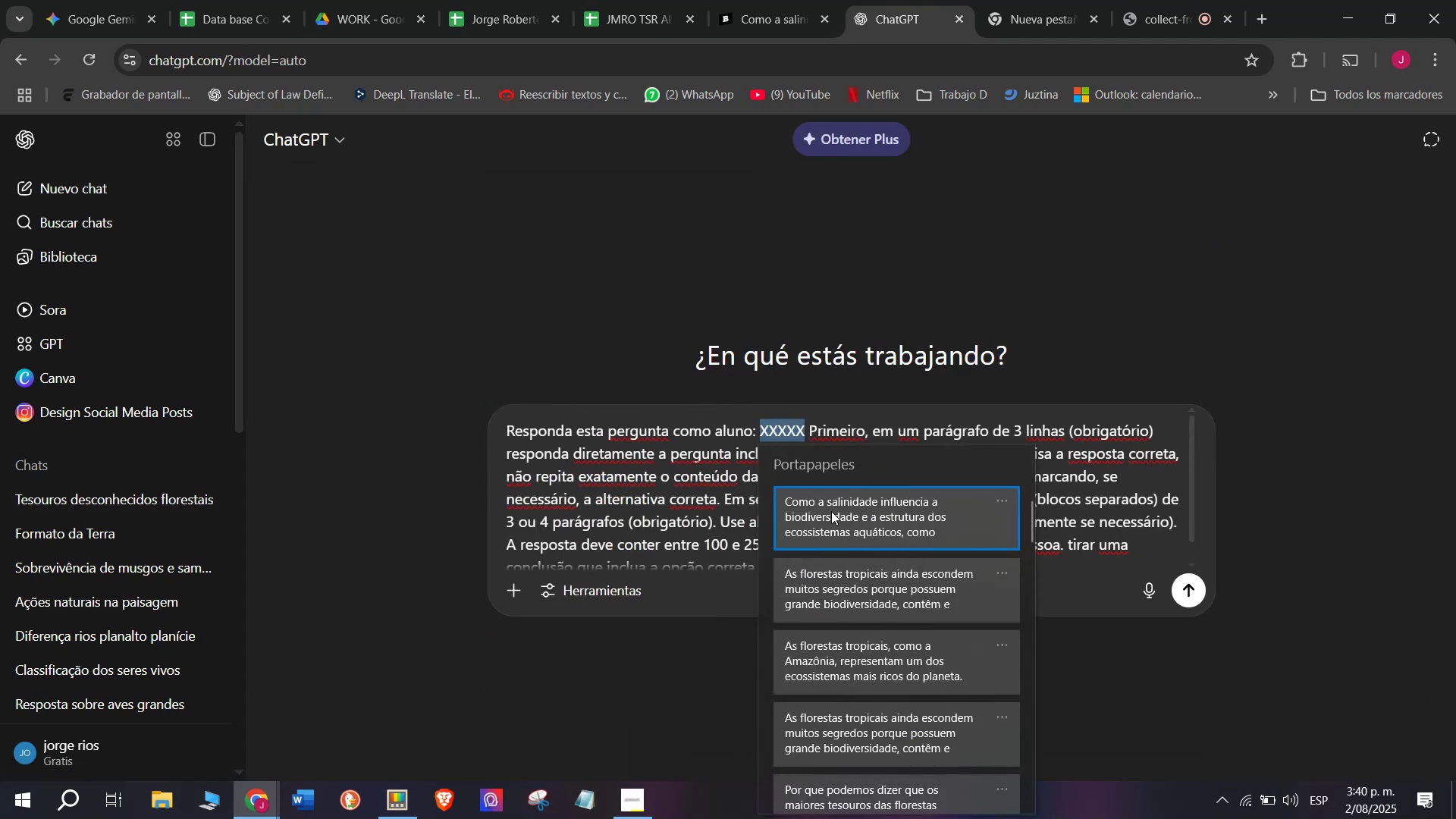 
left_click([833, 510])
 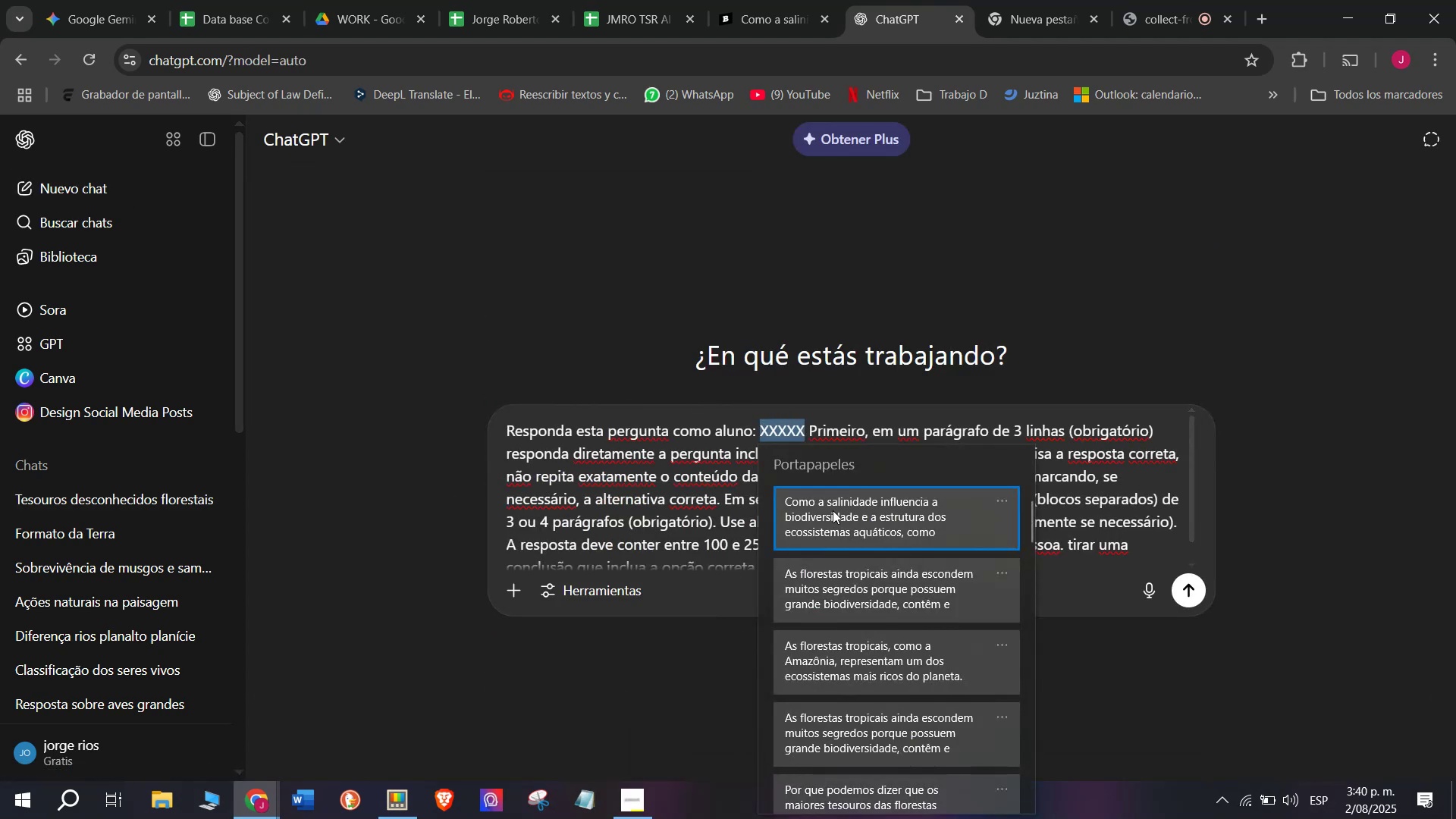 
key(Control+ControlLeft)
 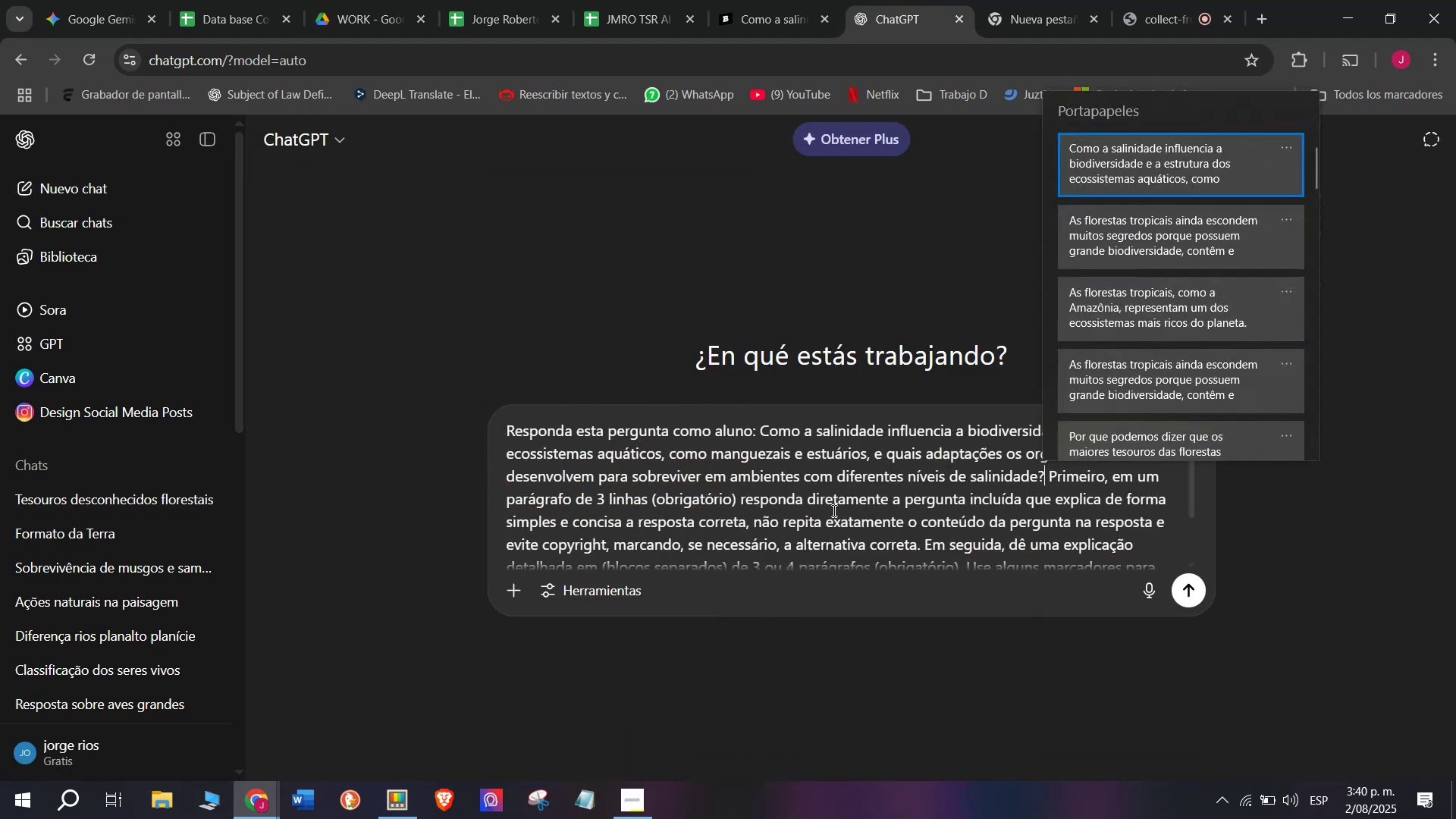 
key(Control+V)
 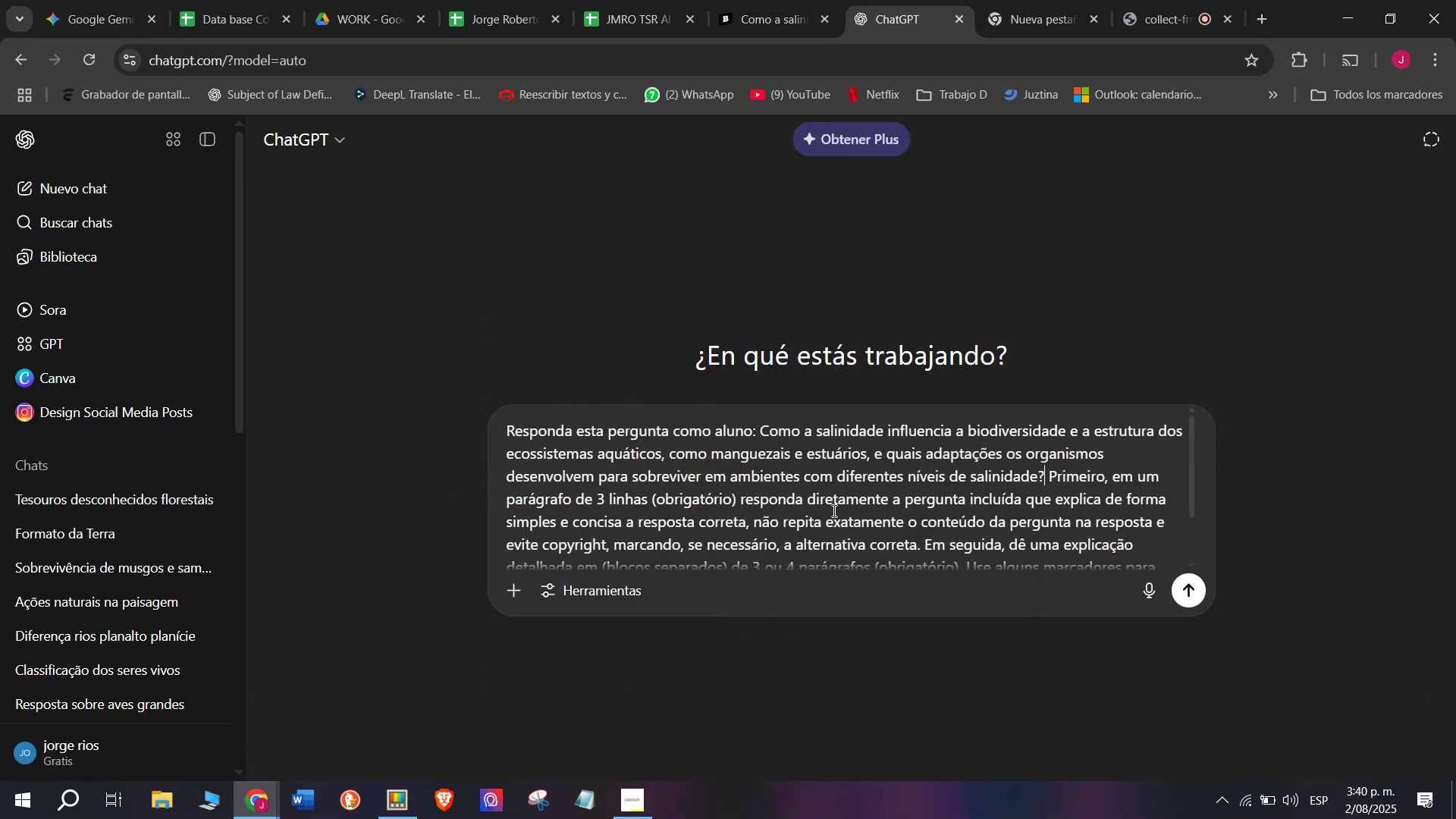 
key(Enter)
 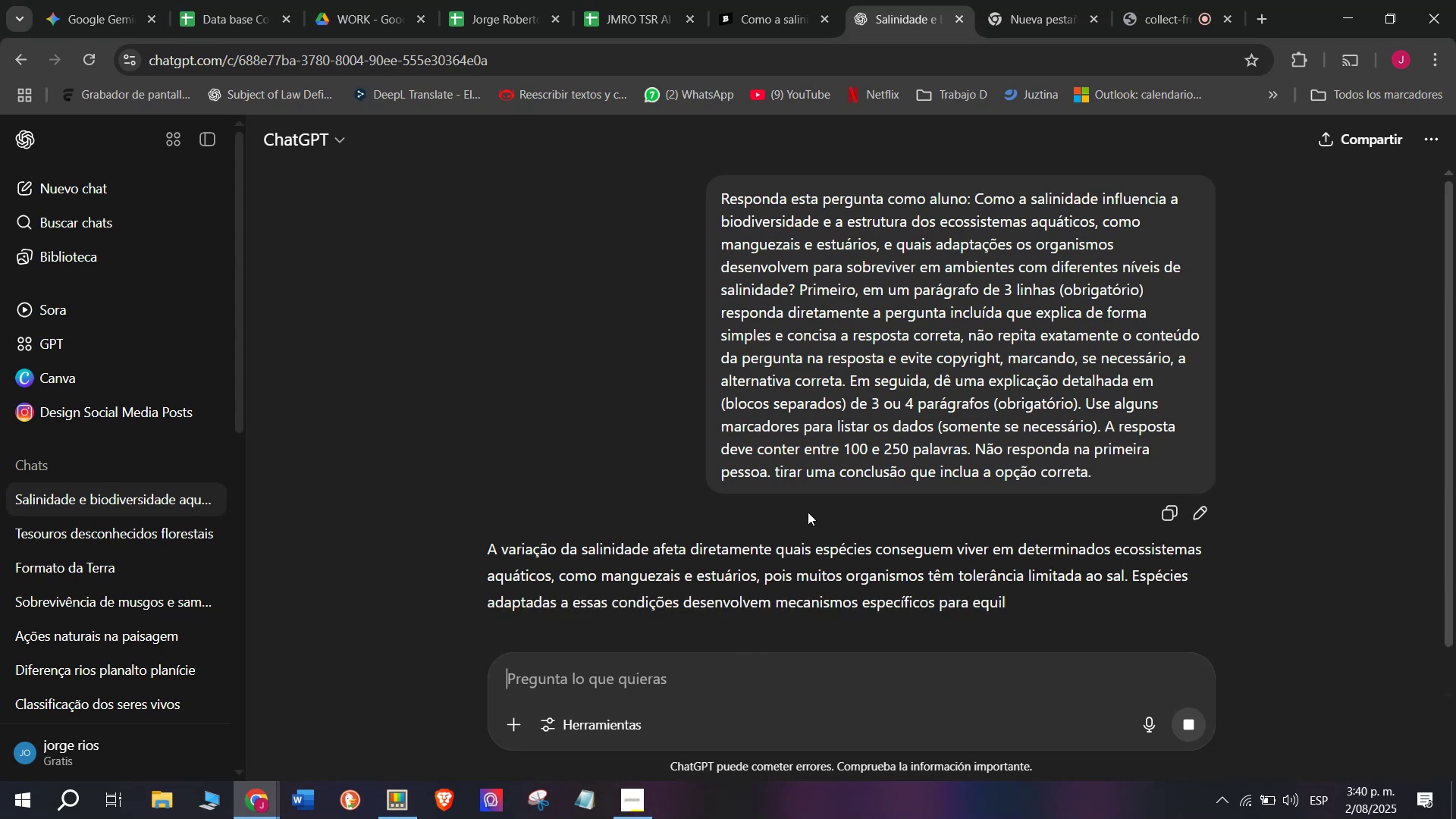 
wait(9.83)
 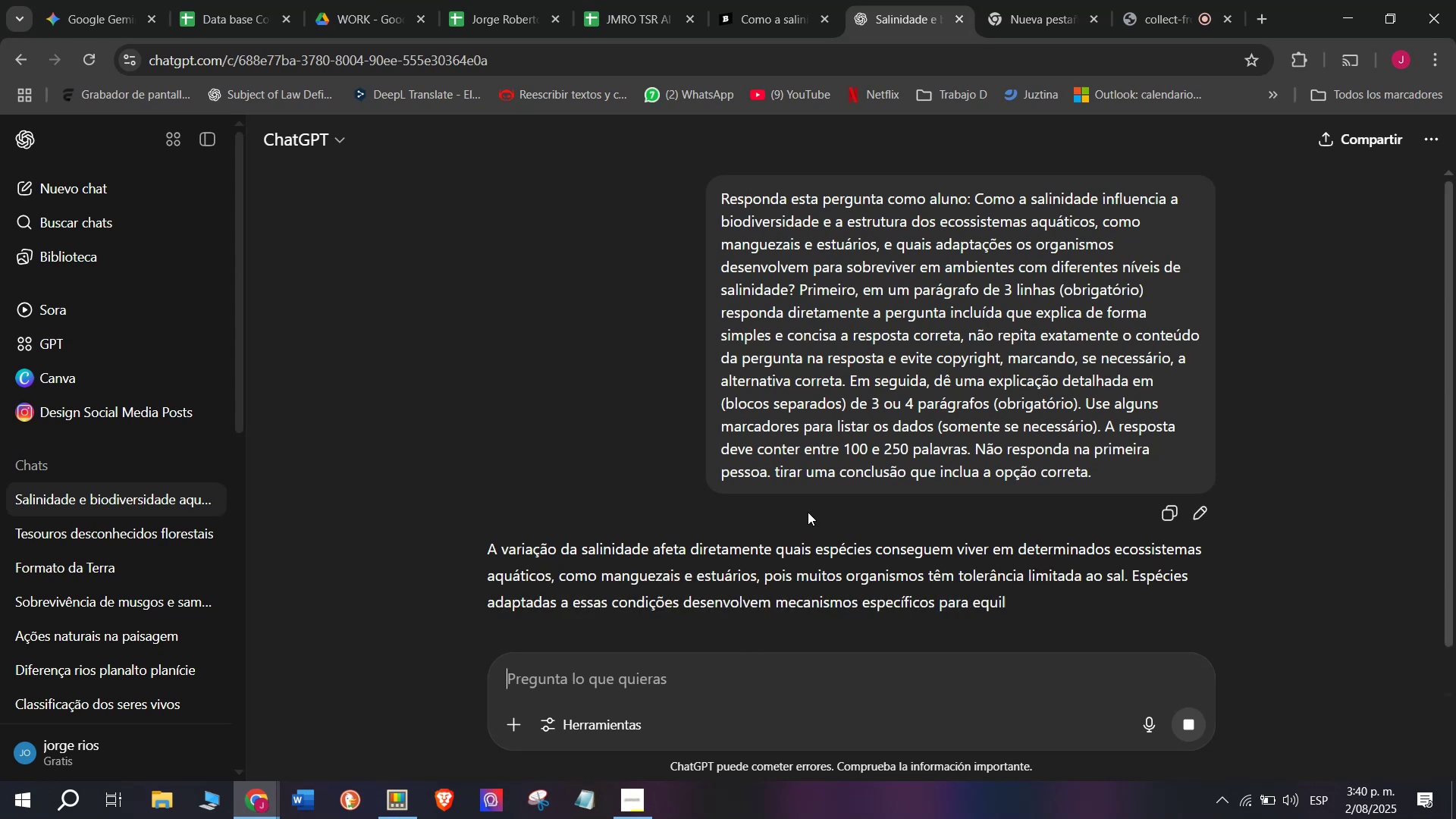 
scroll: coordinate [818, 394], scroll_direction: down, amount: 1.0
 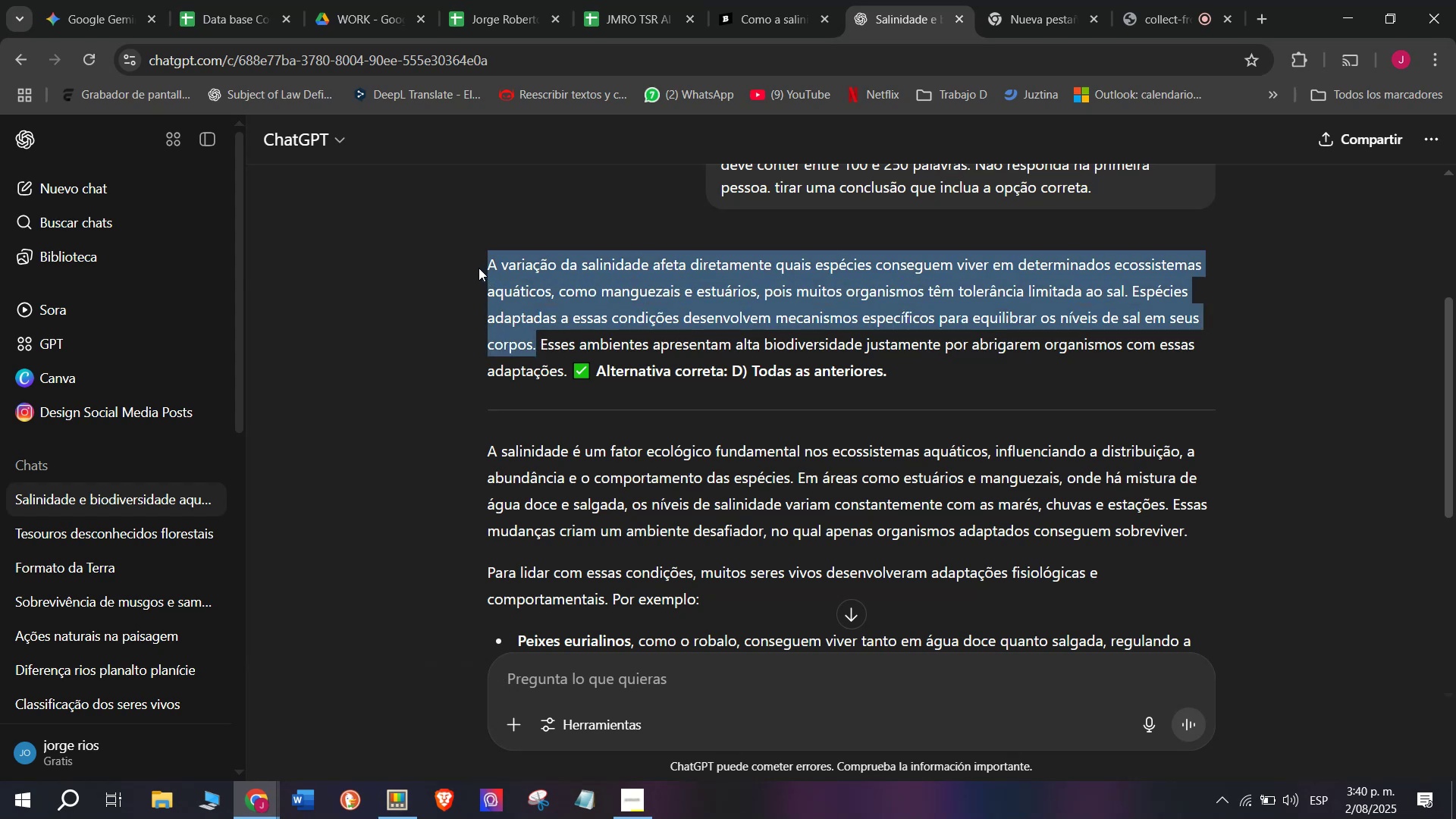 
key(Control+C)
 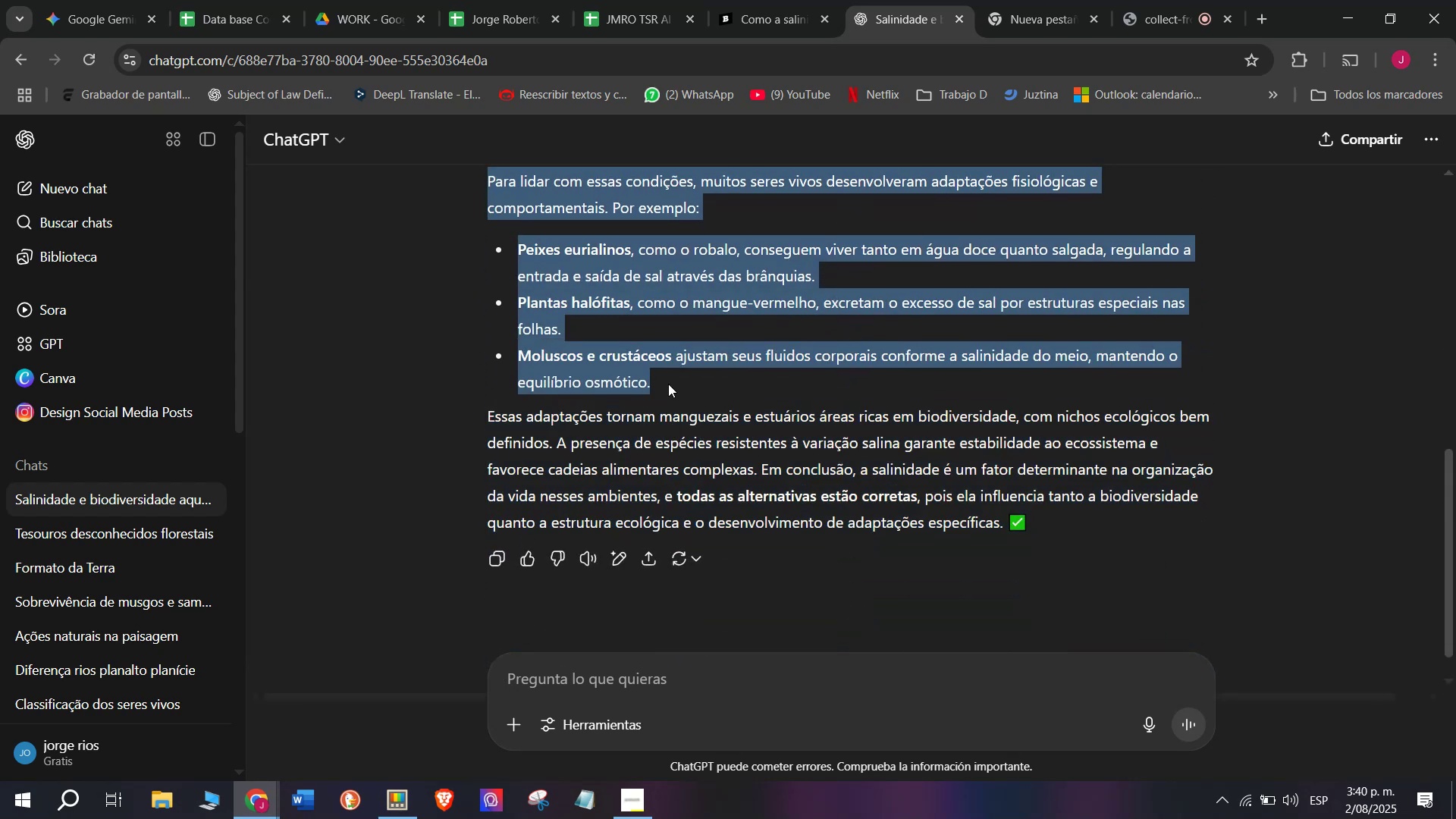 
wait(5.14)
 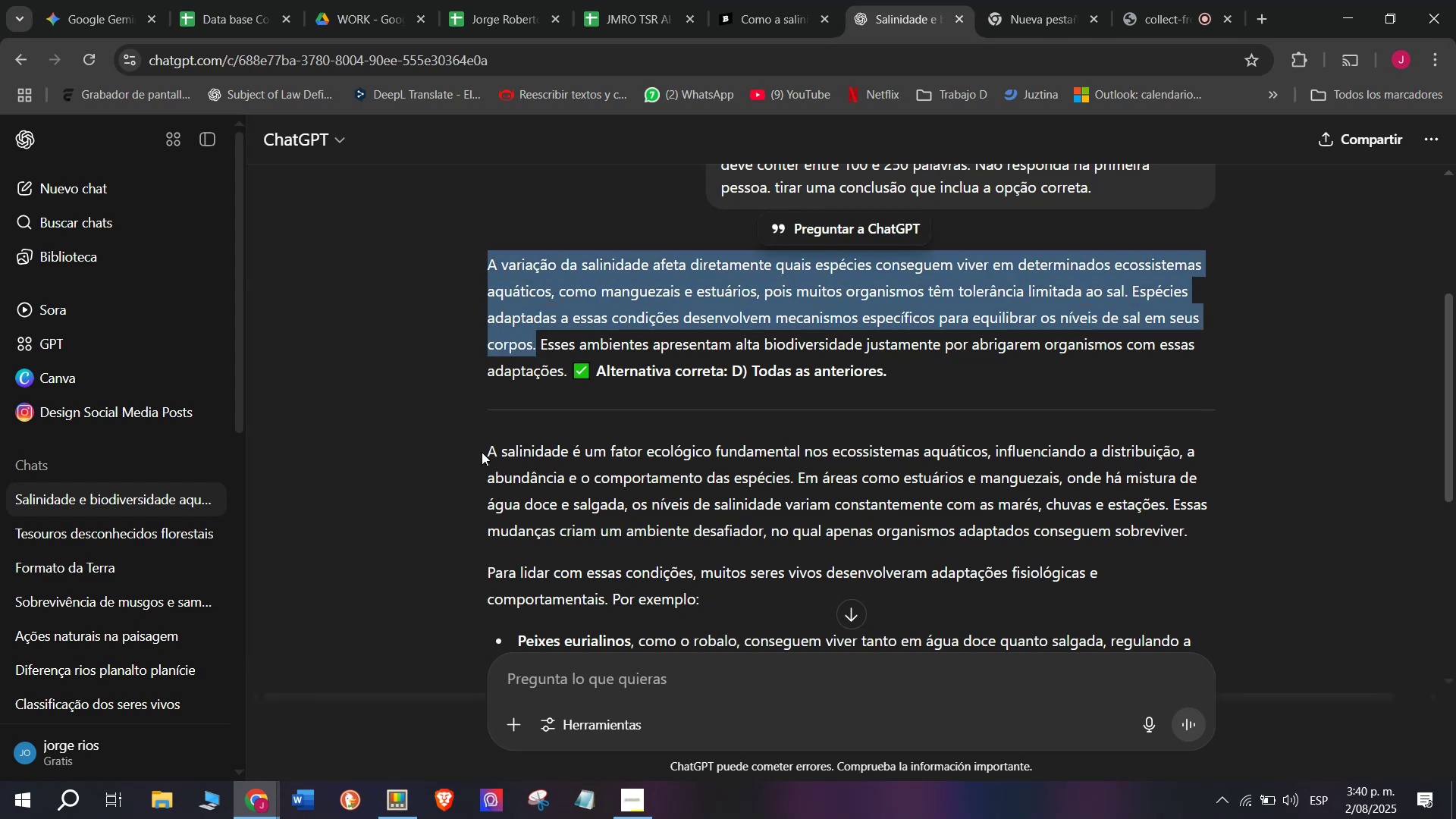 
key(Control+C)
 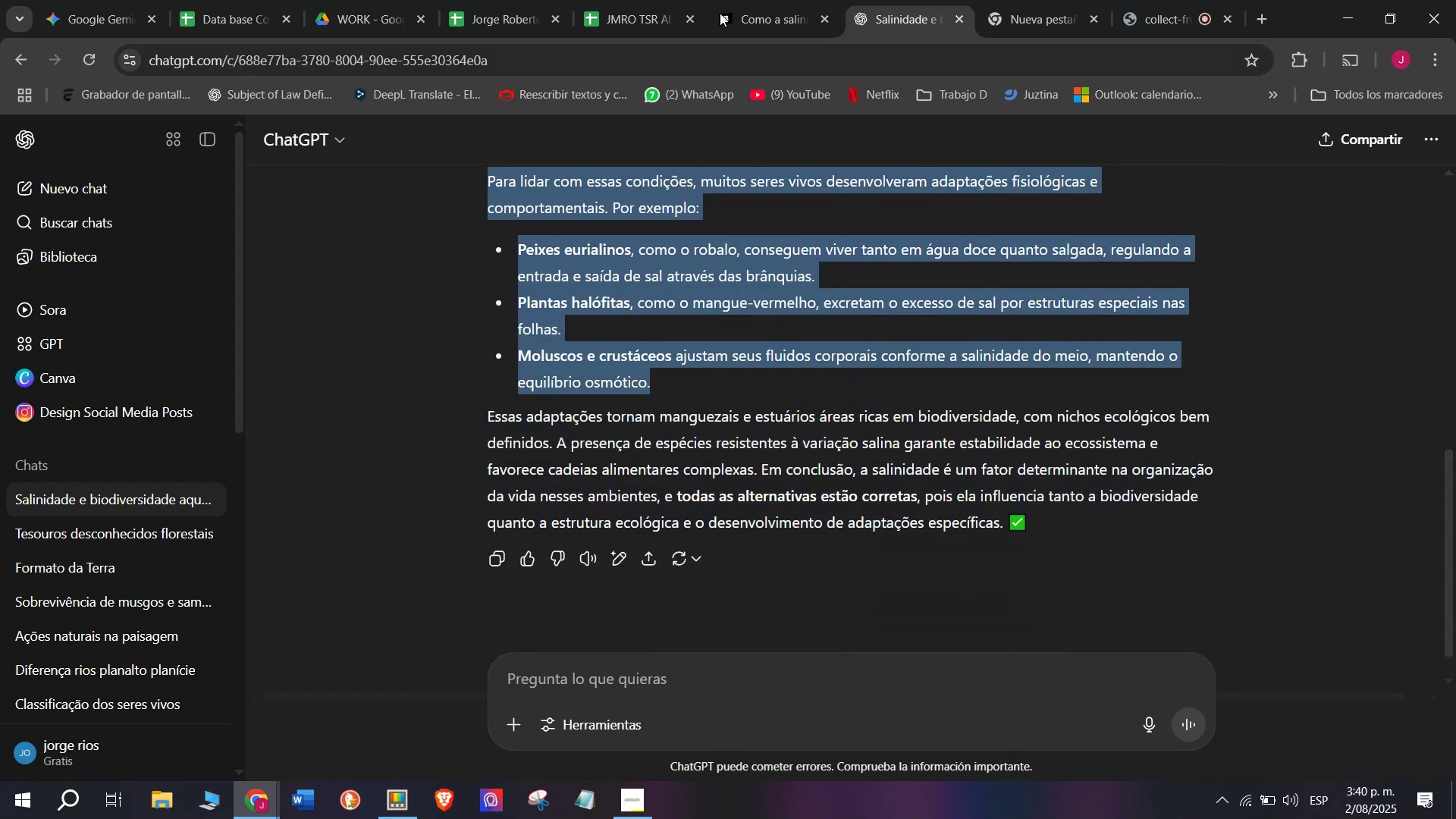 
left_click([755, 0])
 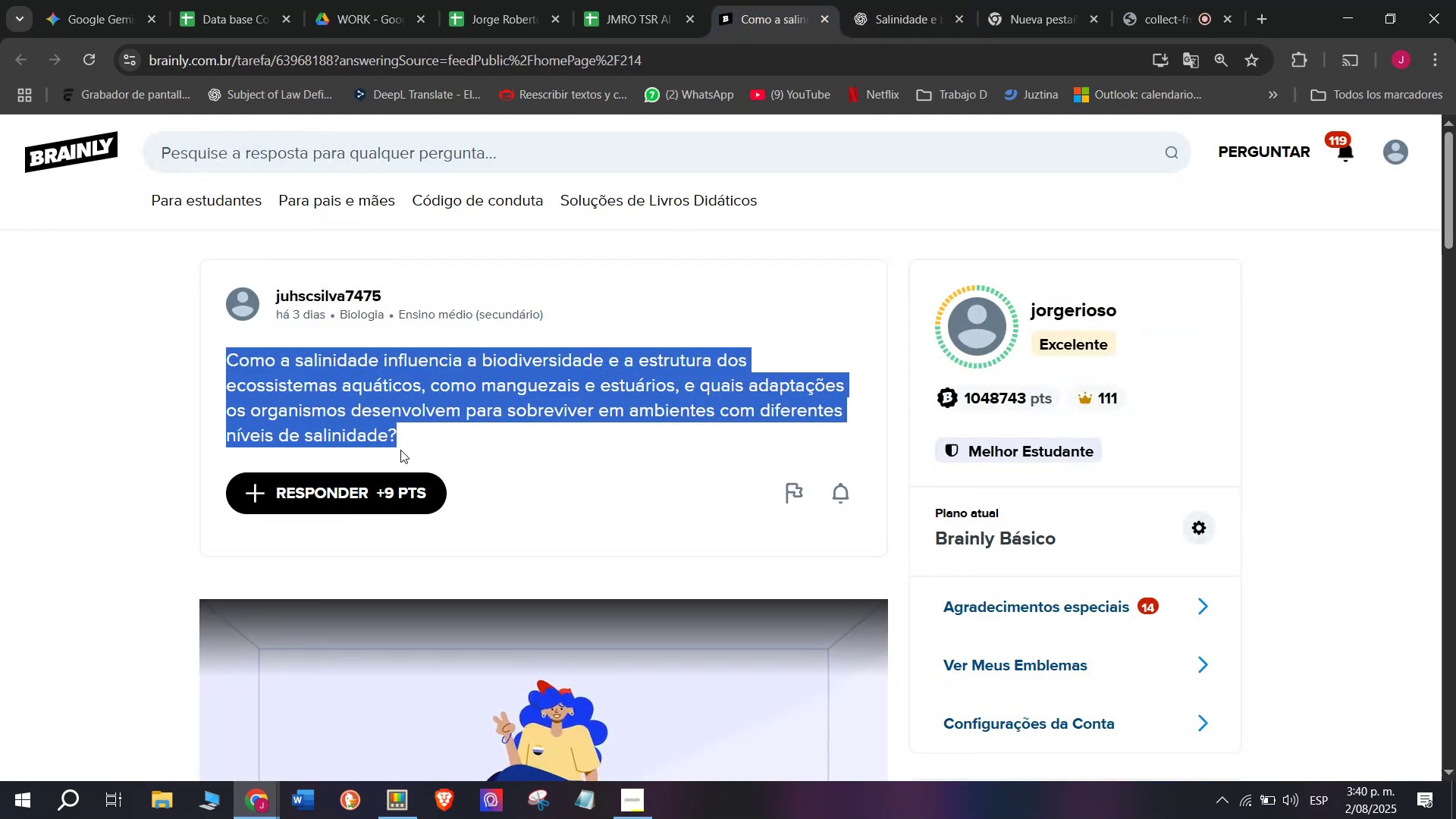 
left_click([387, 507])
 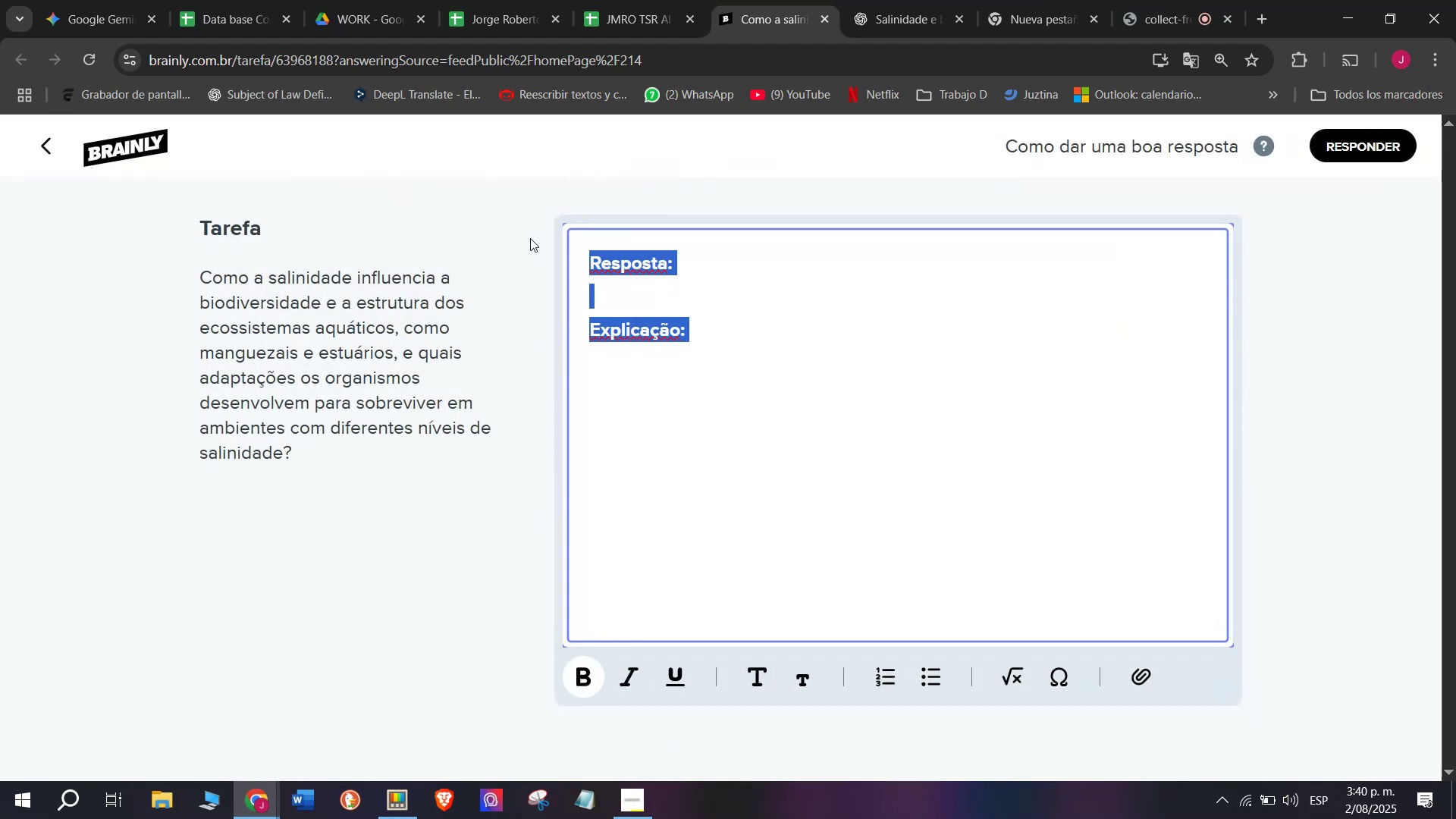 
key(Meta+V)
 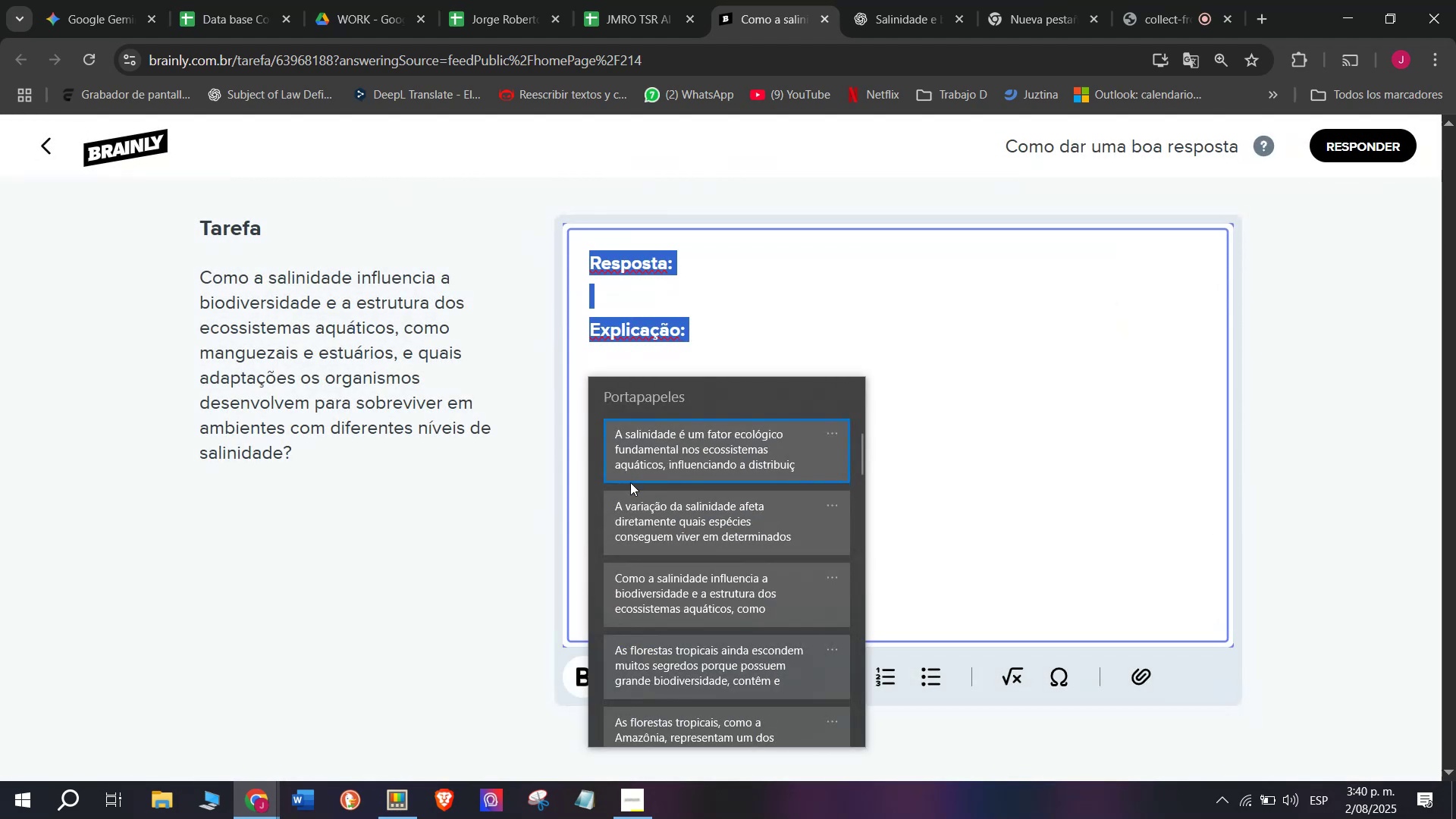 
left_click([635, 490])
 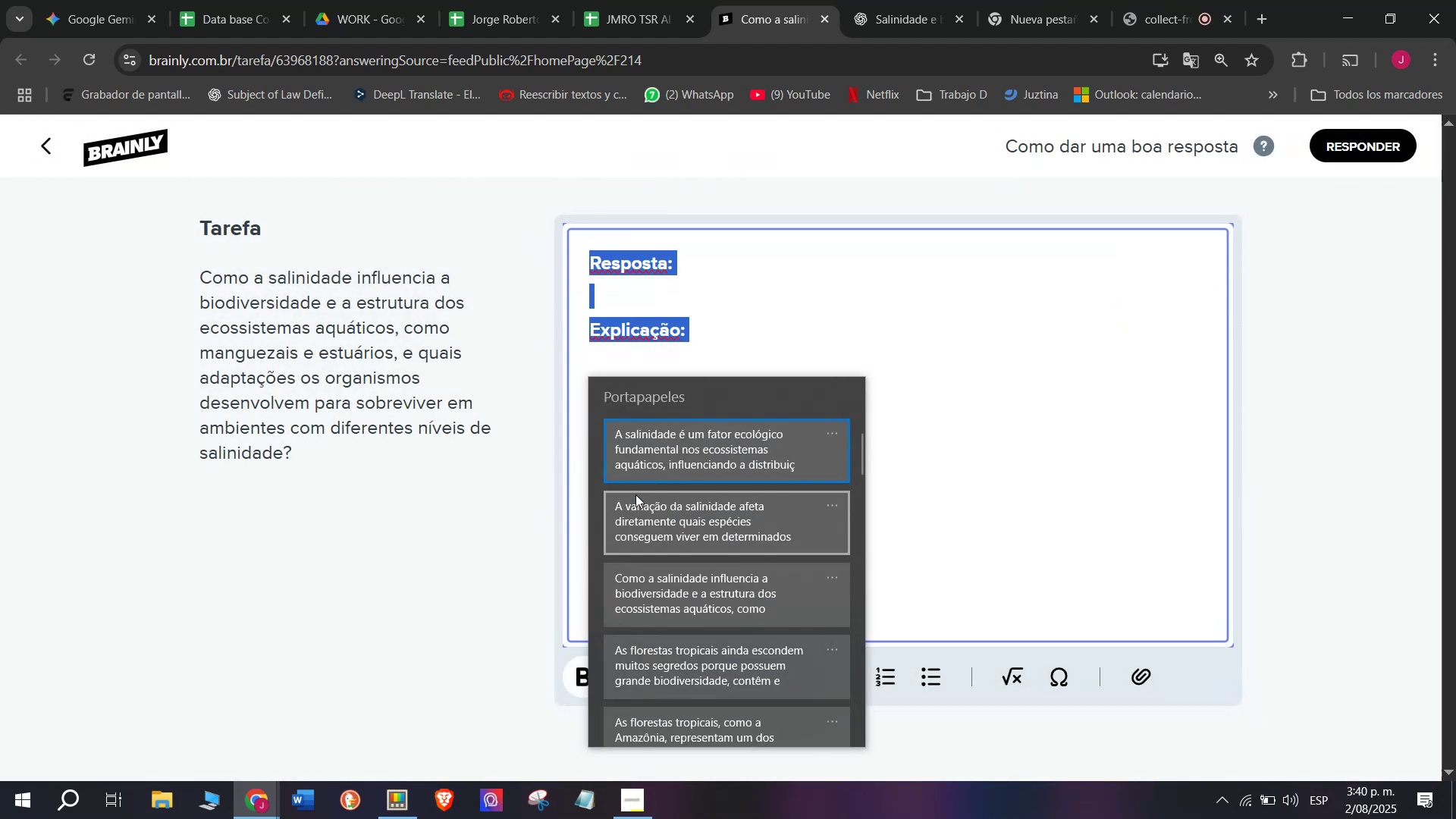 
key(Control+ControlLeft)
 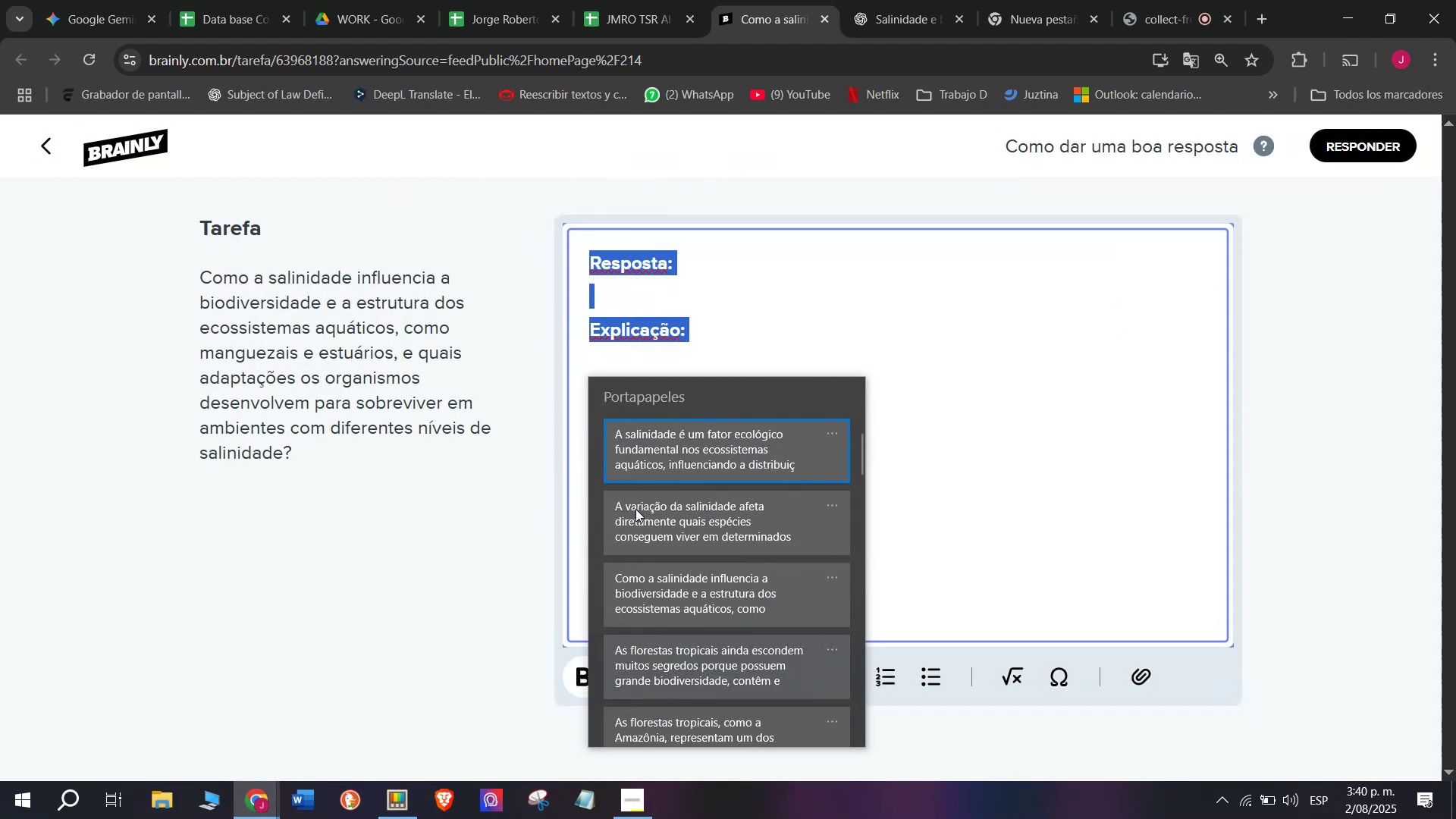 
key(Control+V)
 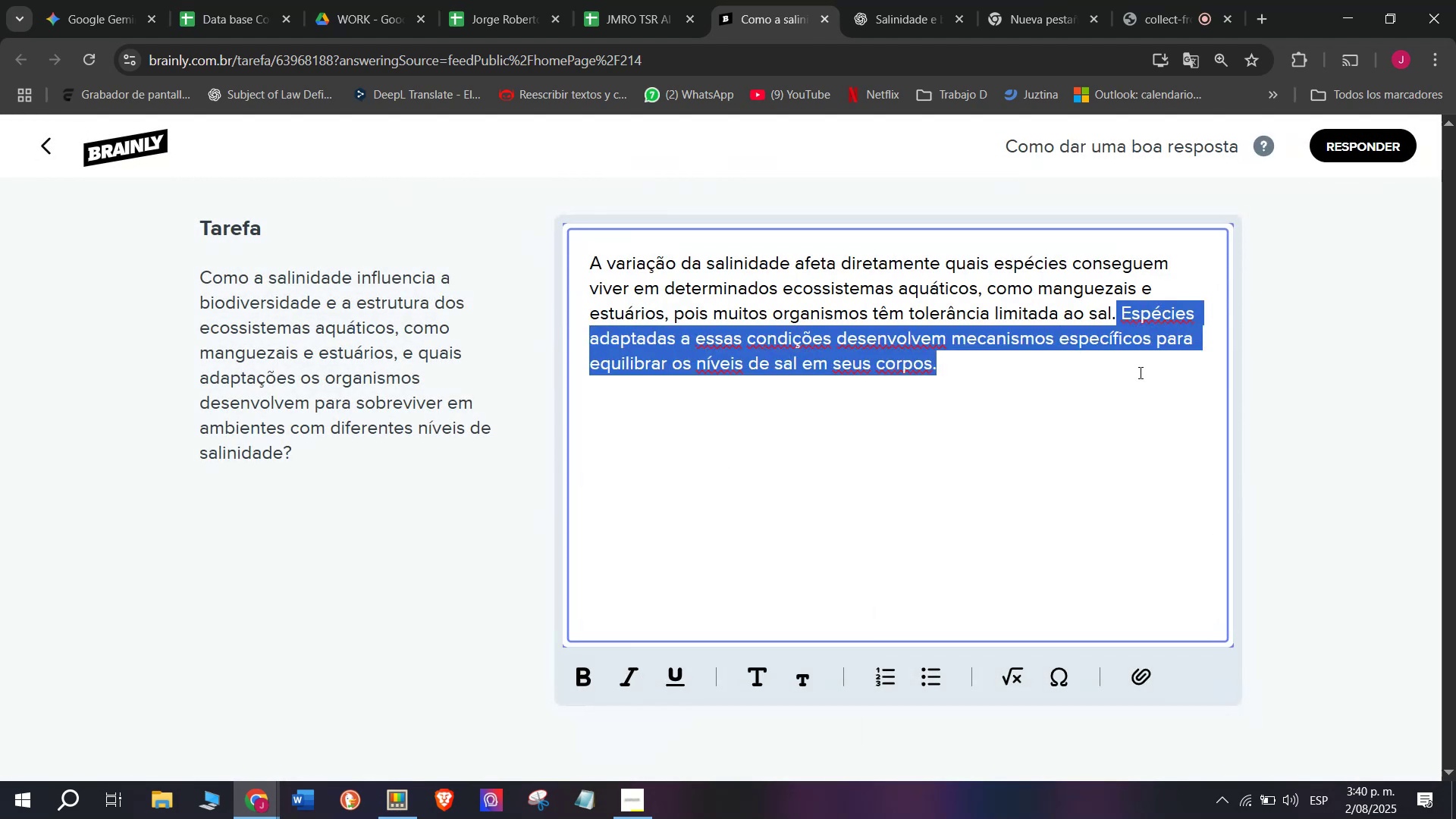 
key(Backspace)
 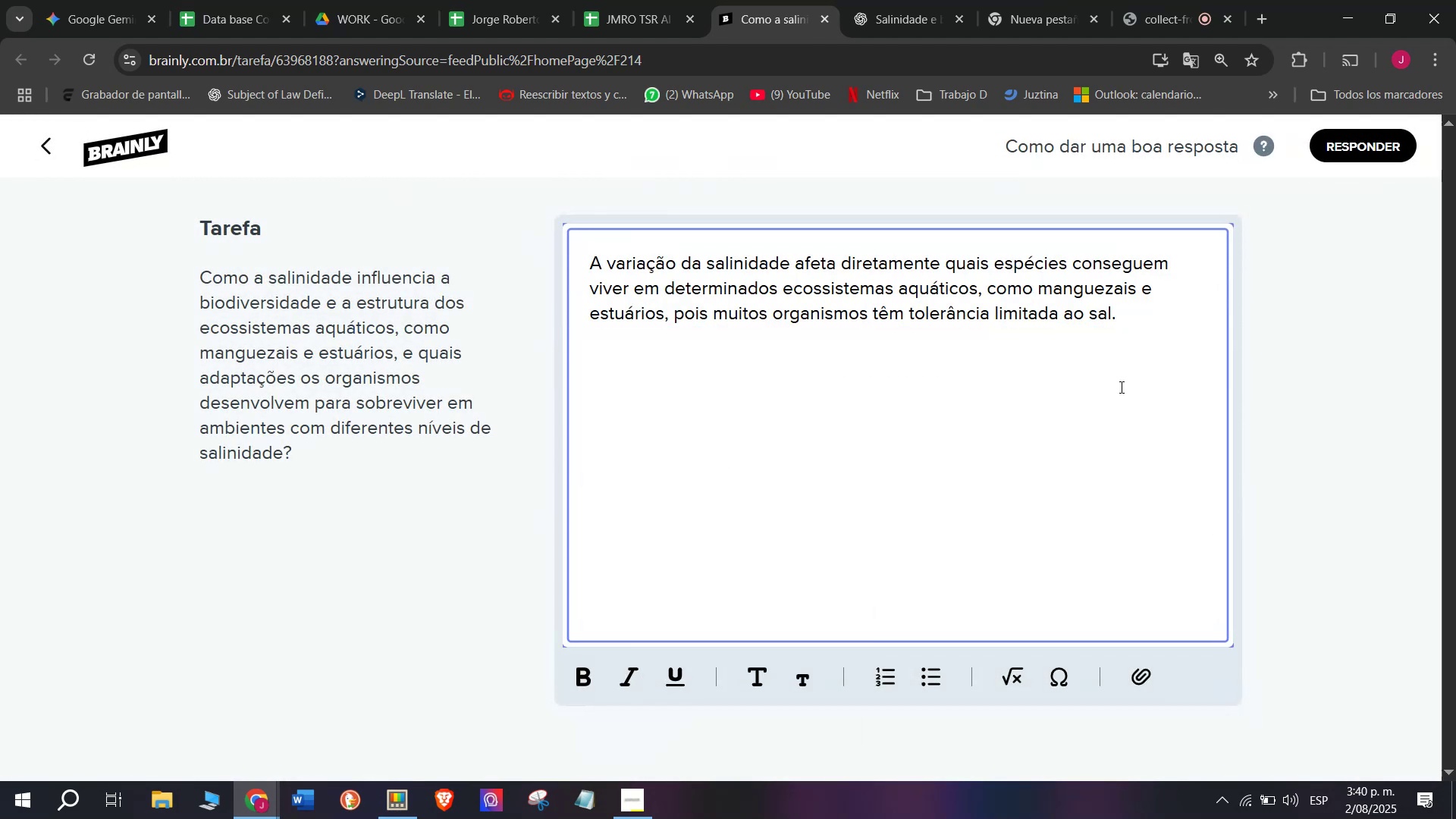 
key(Enter)
 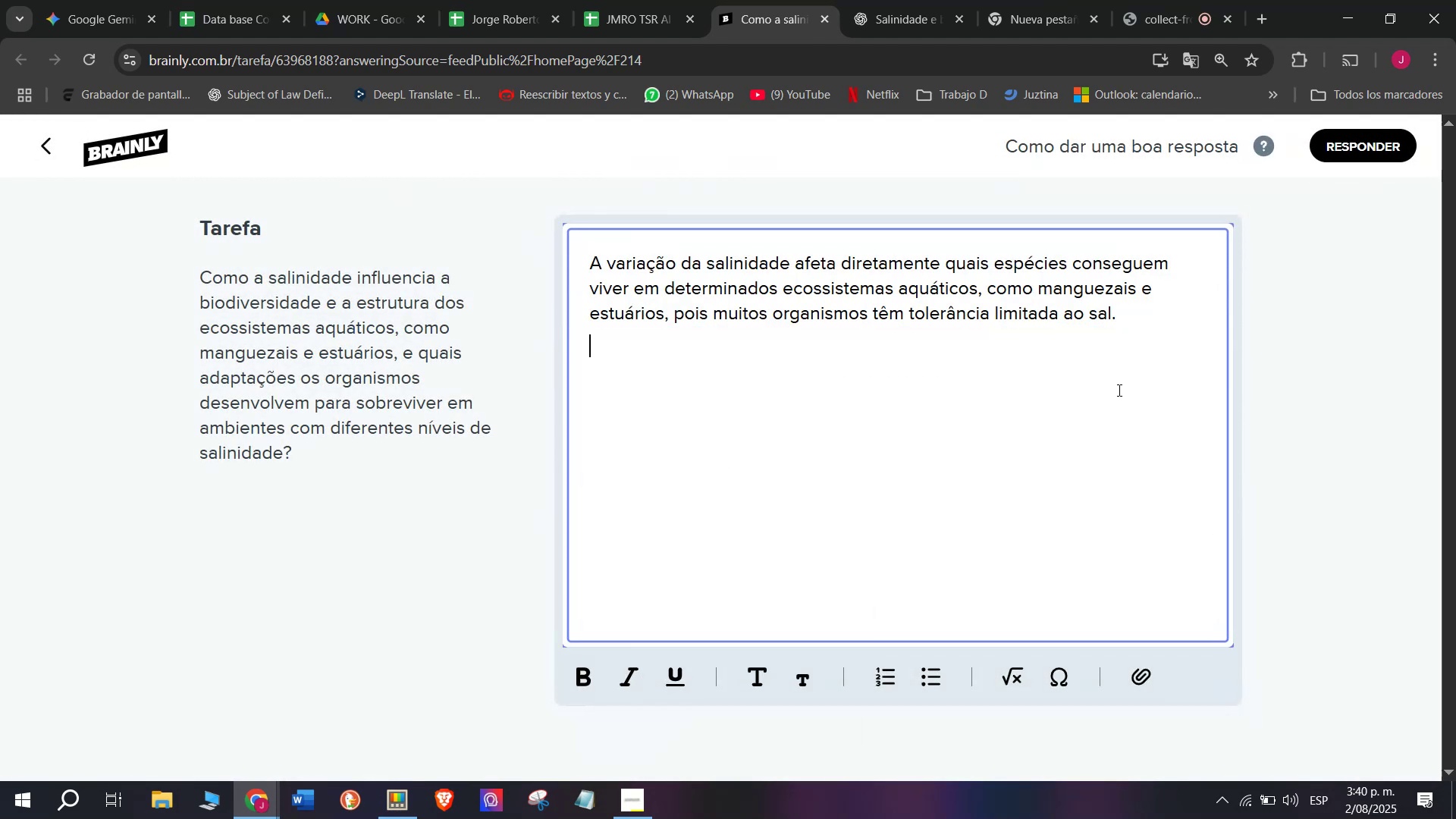 
key(Enter)
 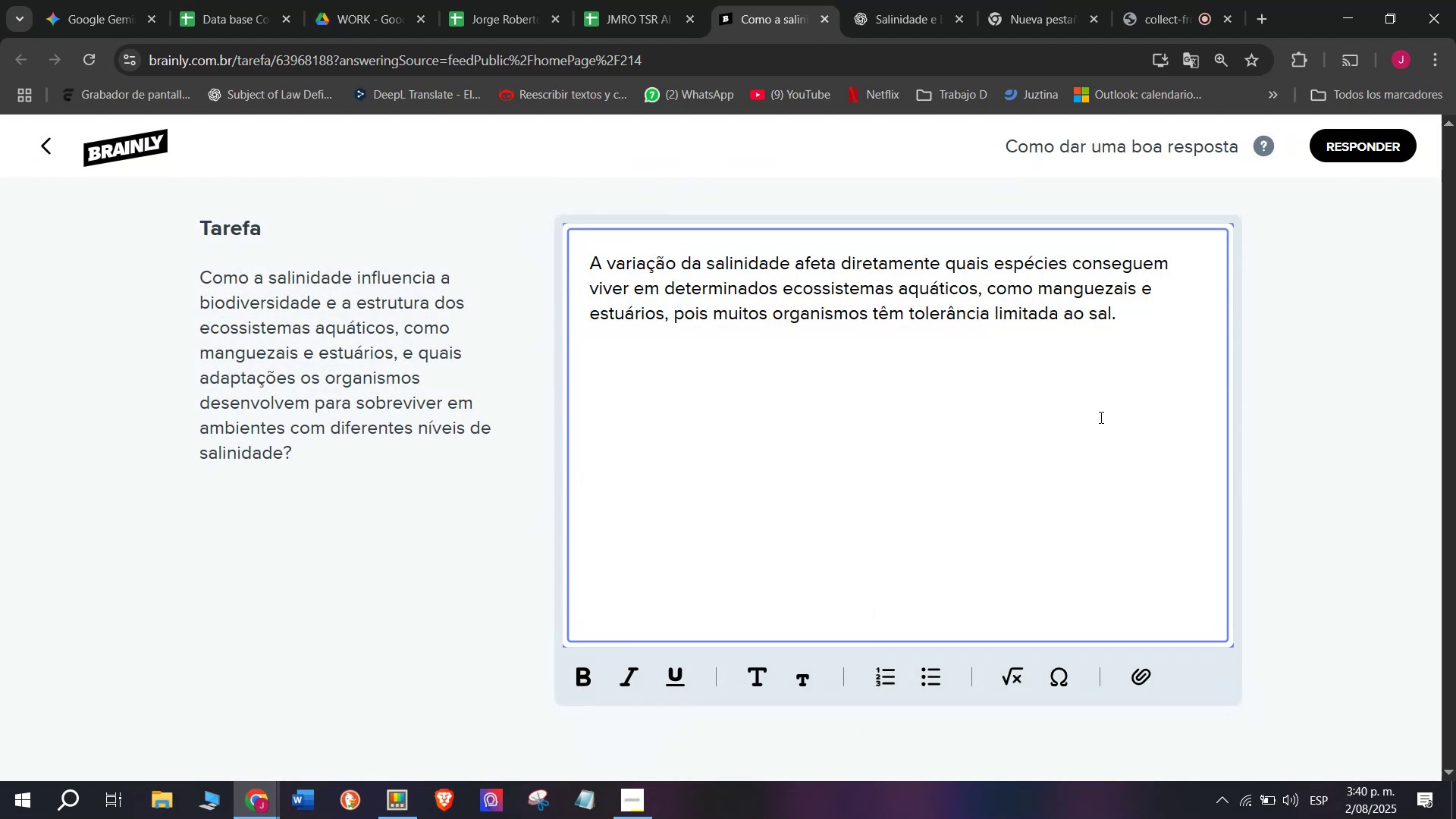 
key(Meta+V)
 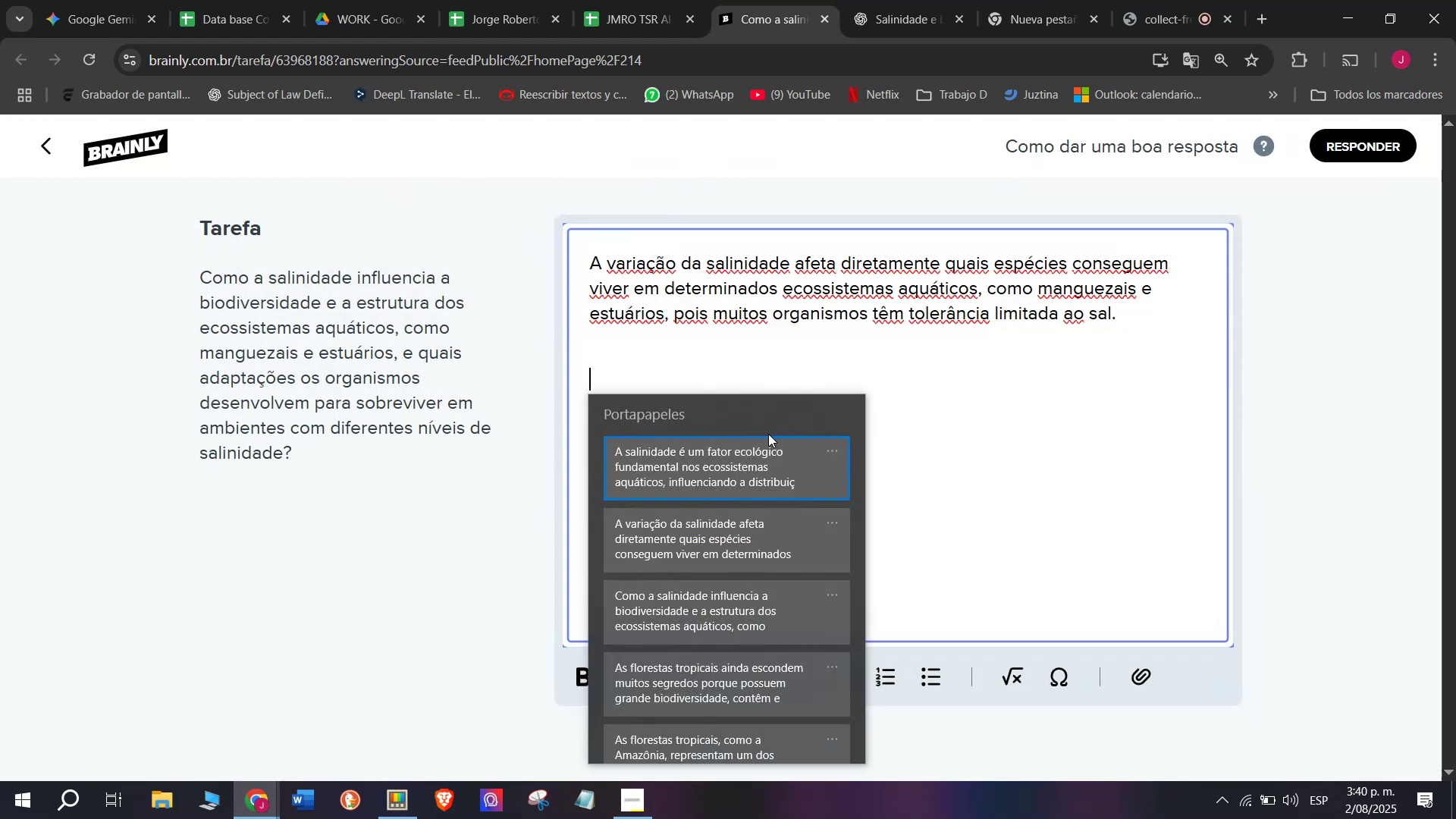 
left_click([752, 444])
 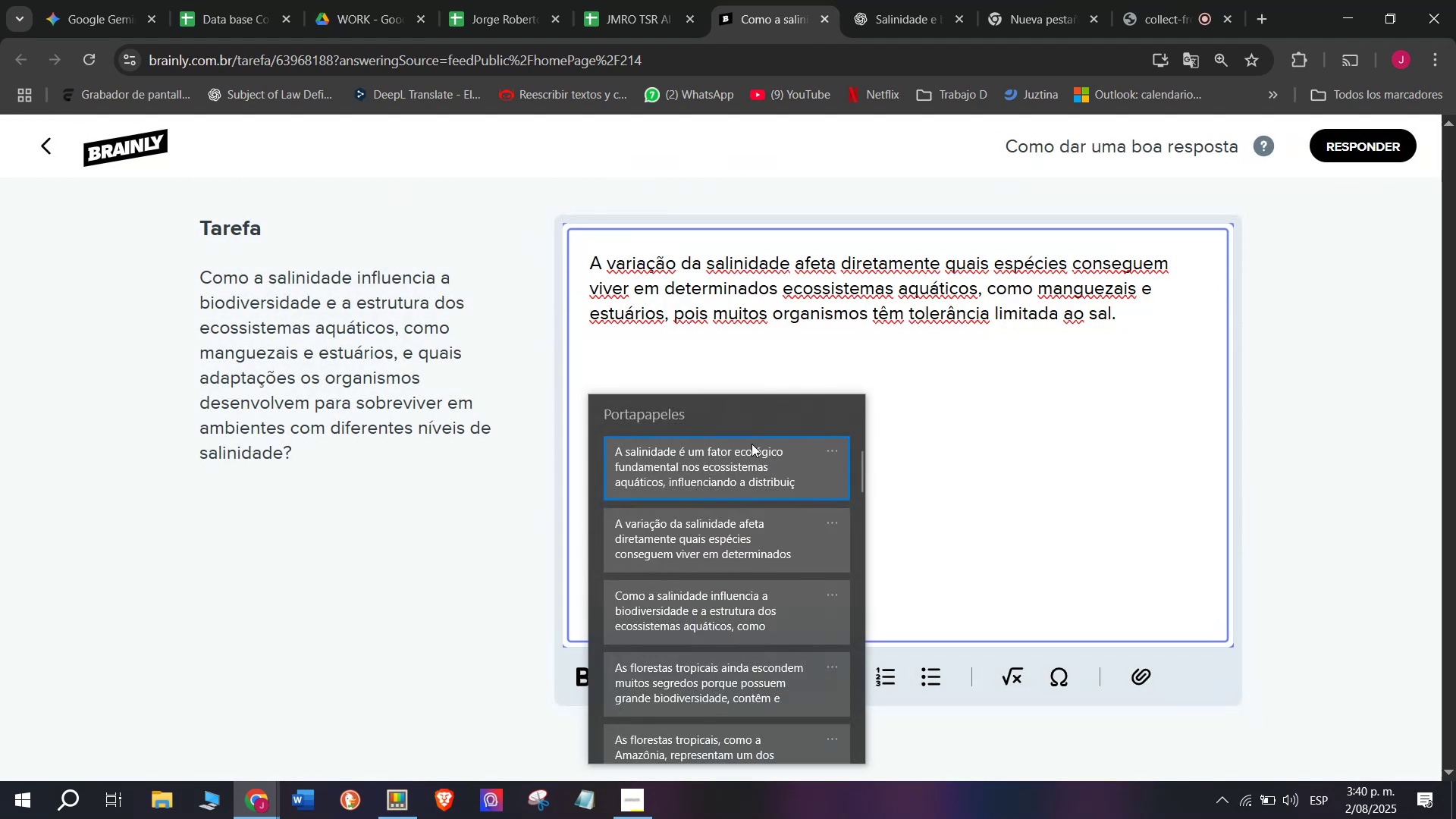 
key(Control+ControlLeft)
 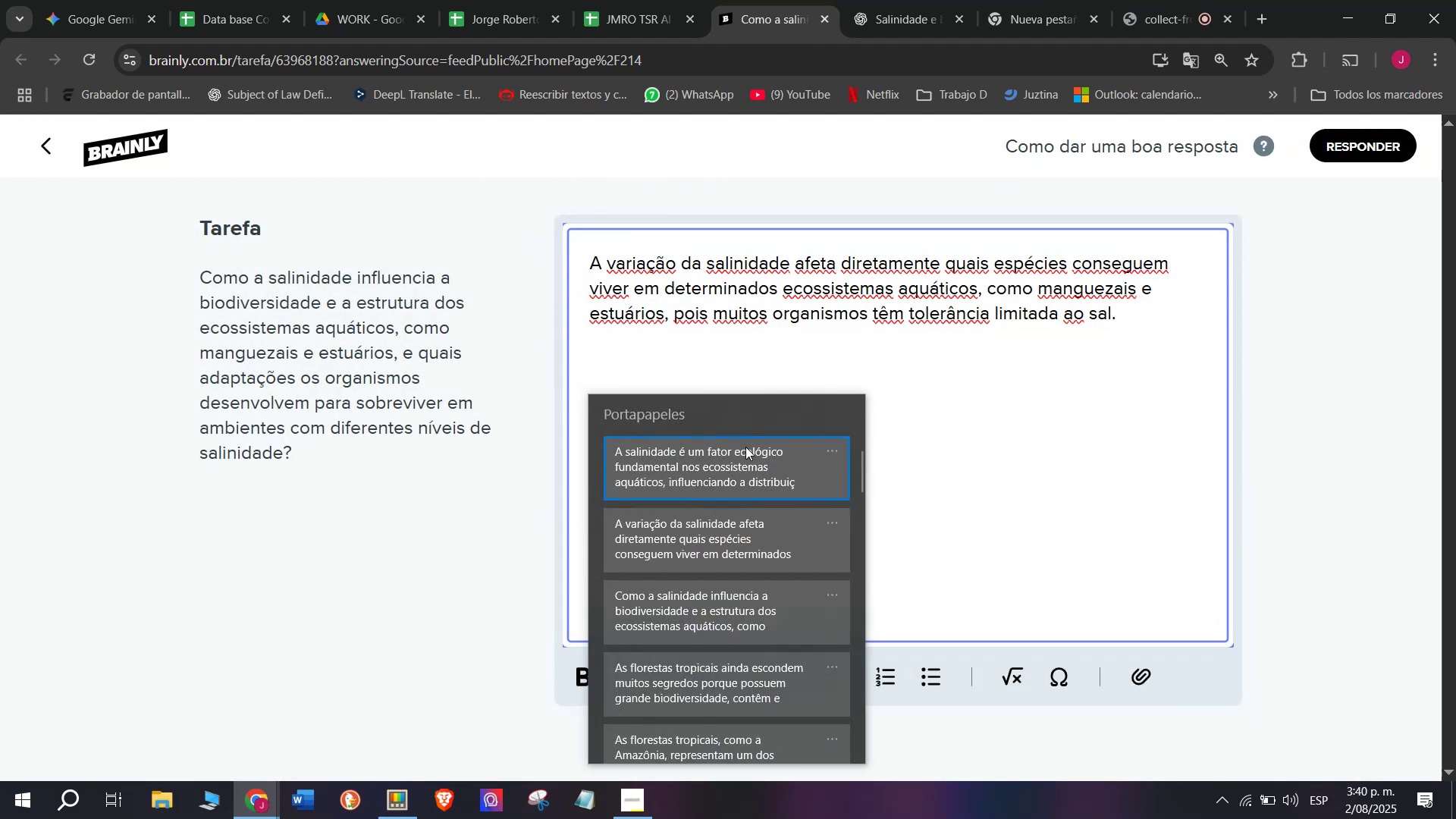 
hold_key(key=V, duration=23.03)
 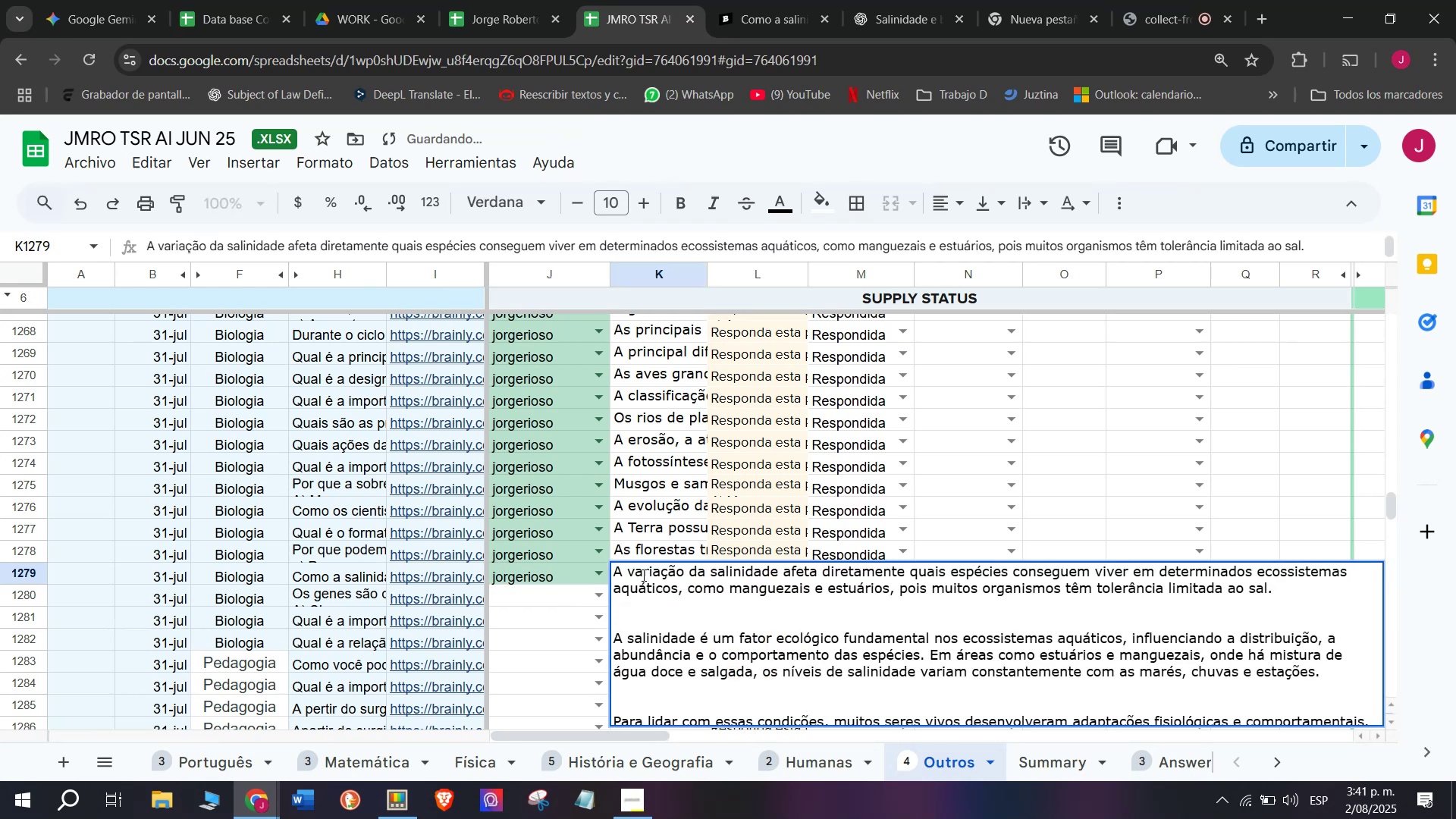 
left_click([657, 551])
 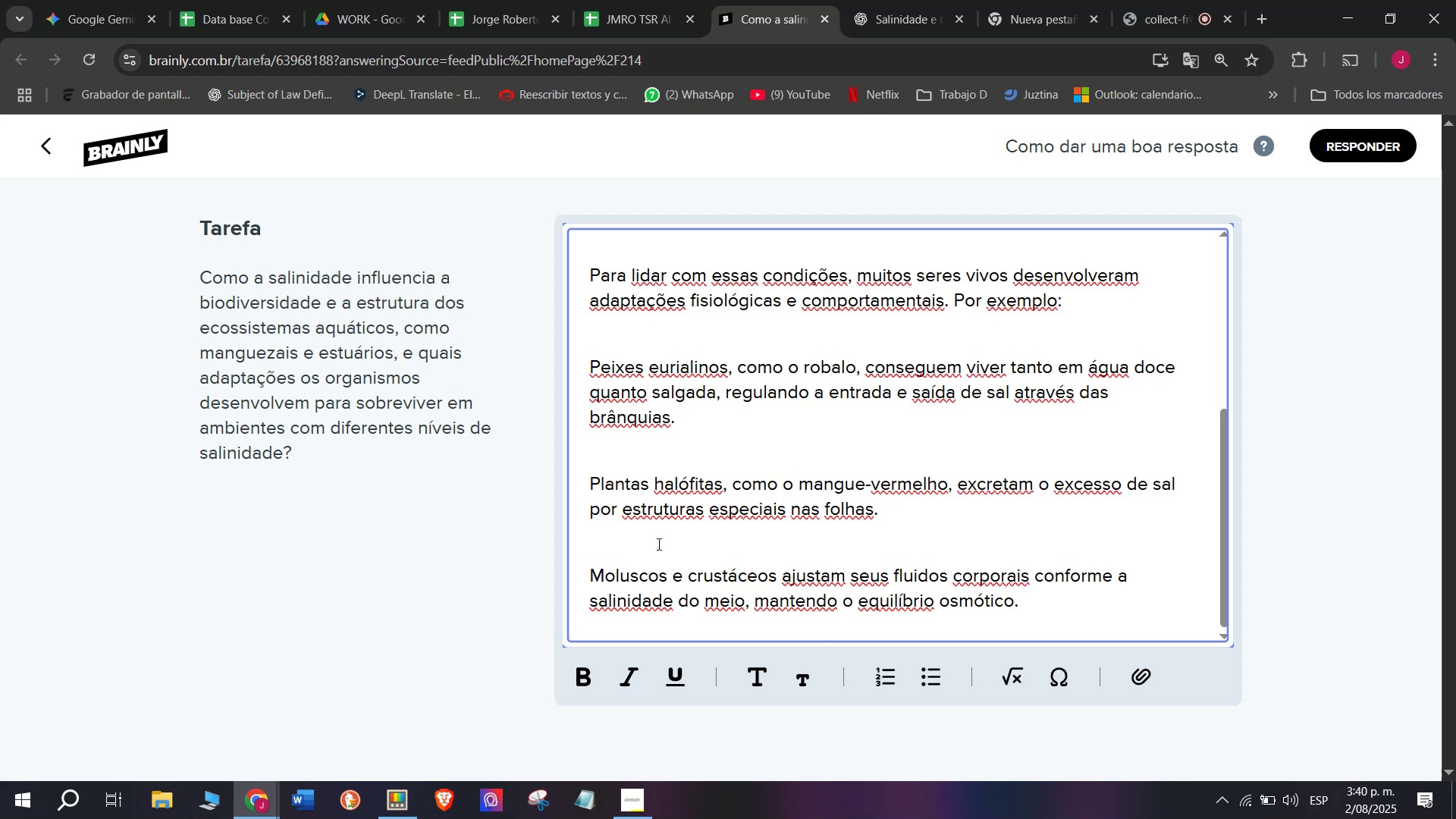 
key(Backspace)
 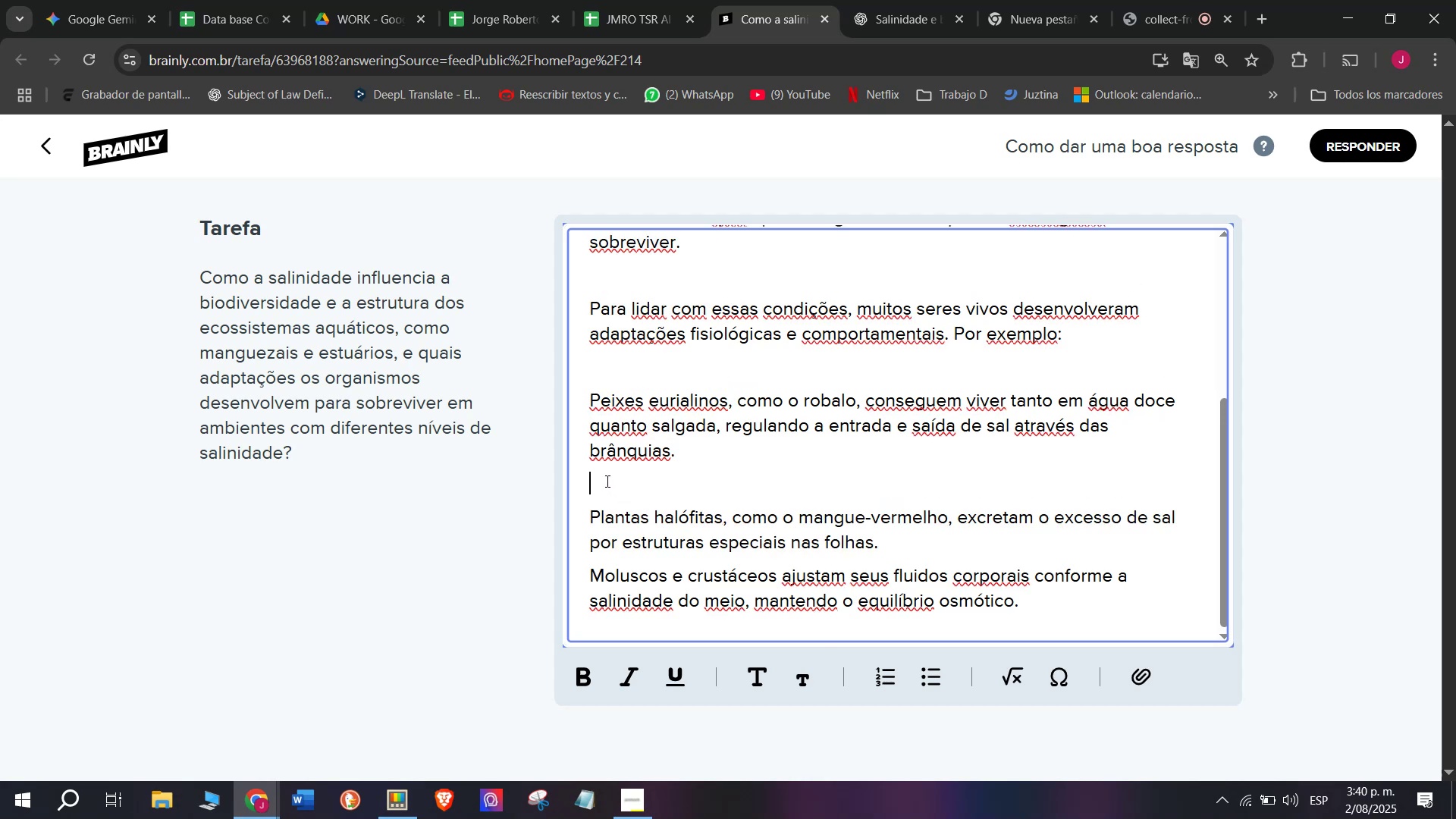 
key(Backspace)
 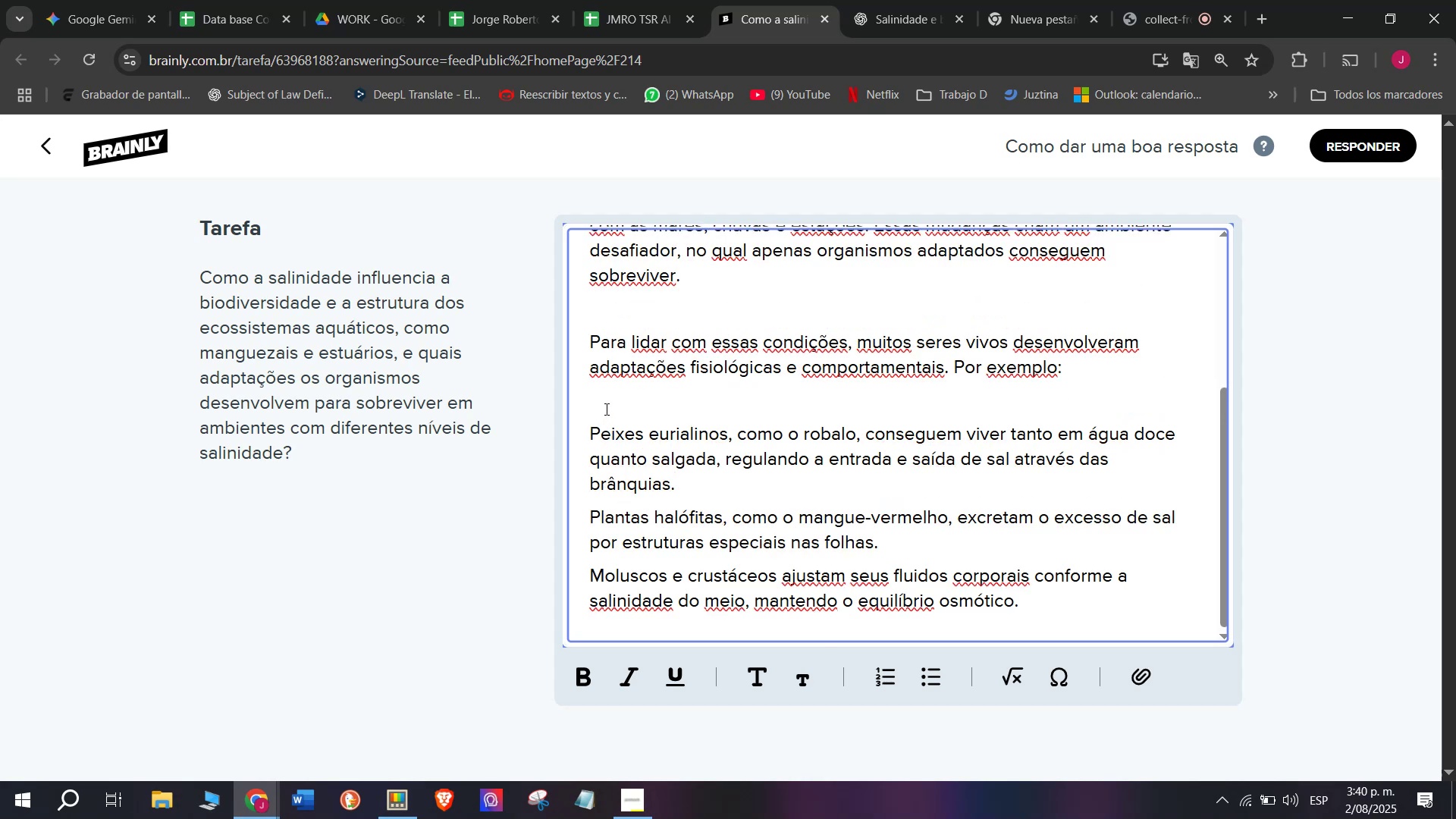 
left_click([607, 393])
 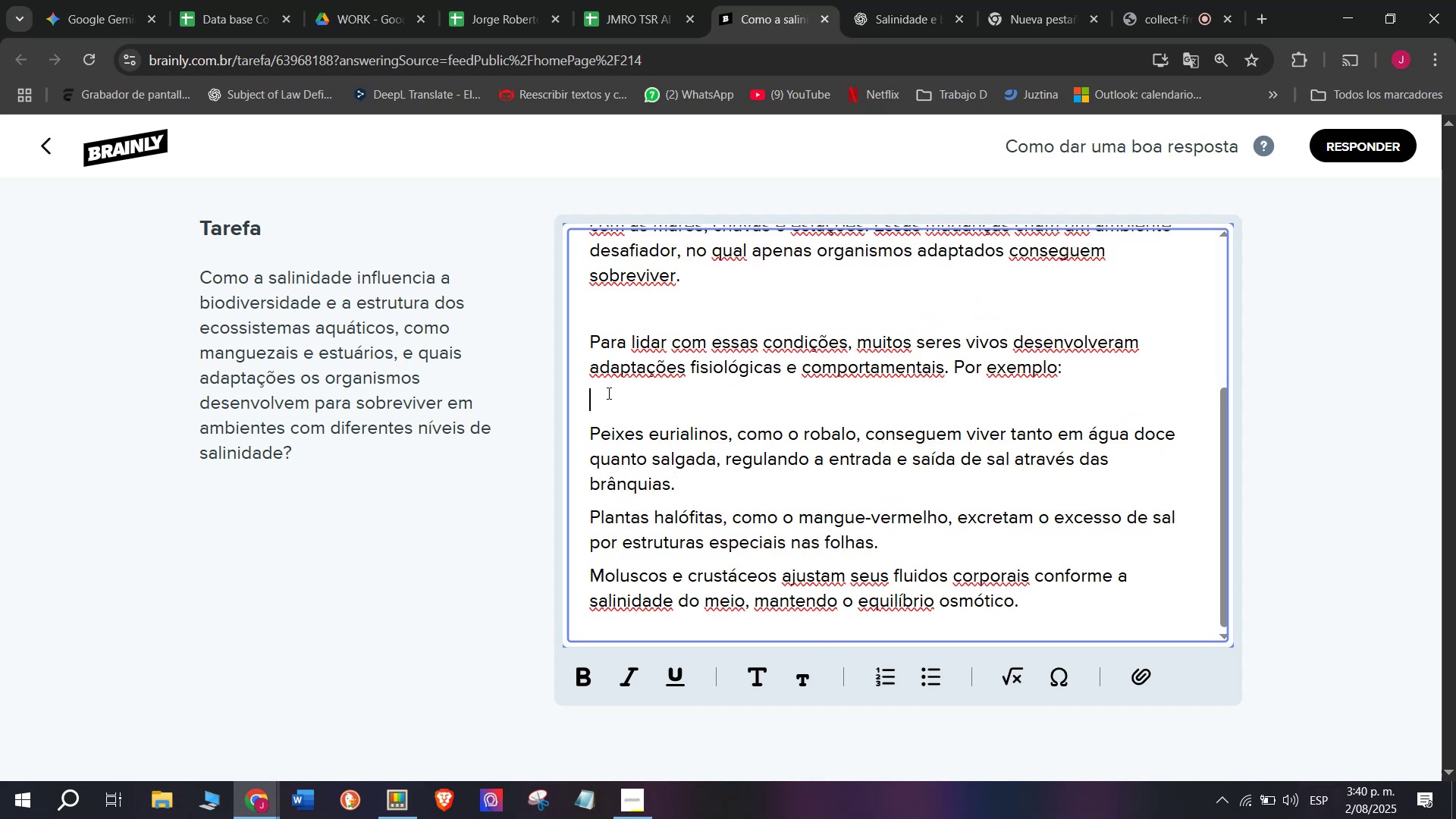 
key(Backspace)
 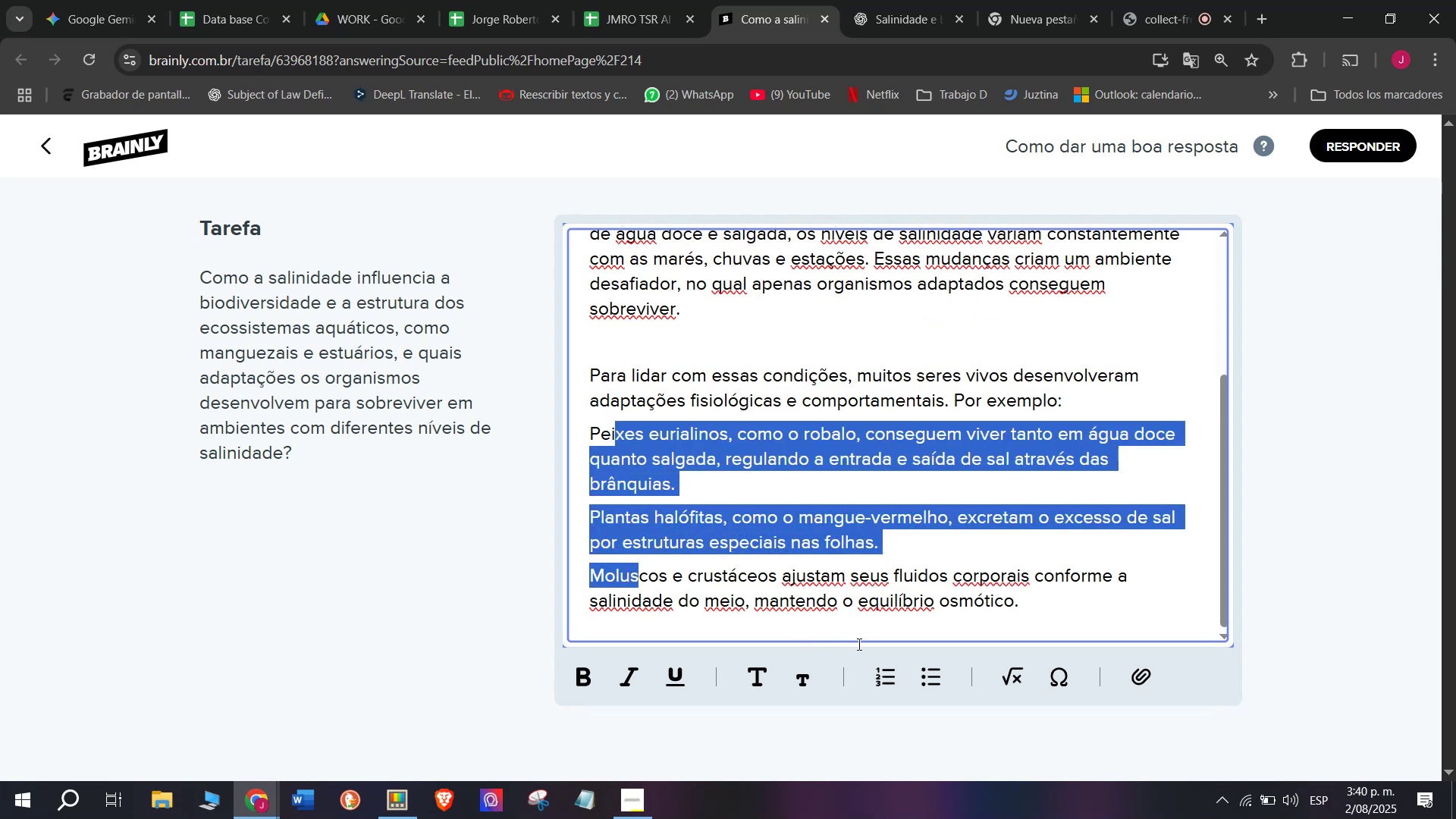 
left_click([915, 670])
 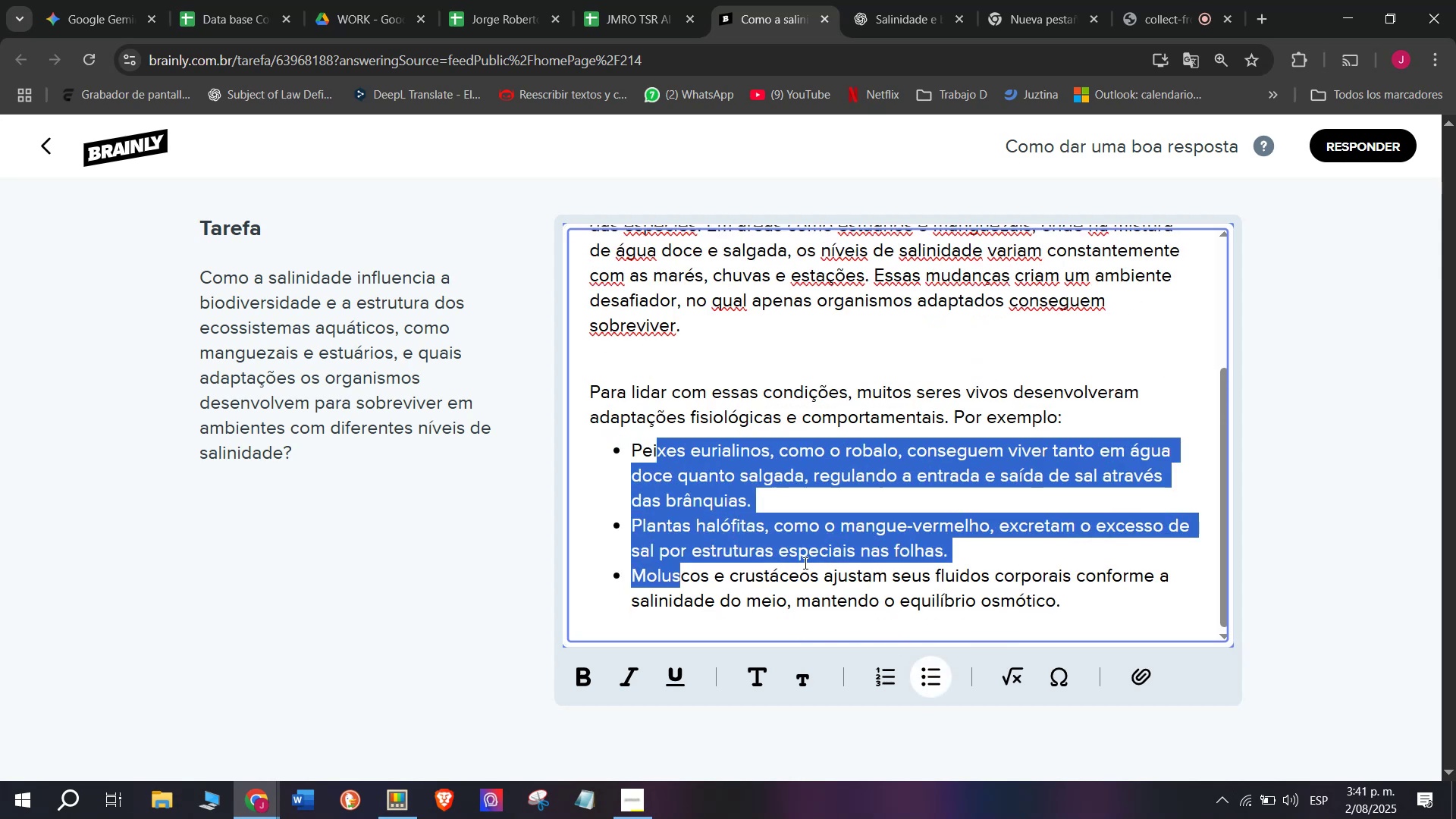 
scroll: coordinate [804, 563], scroll_direction: up, amount: 3.0
 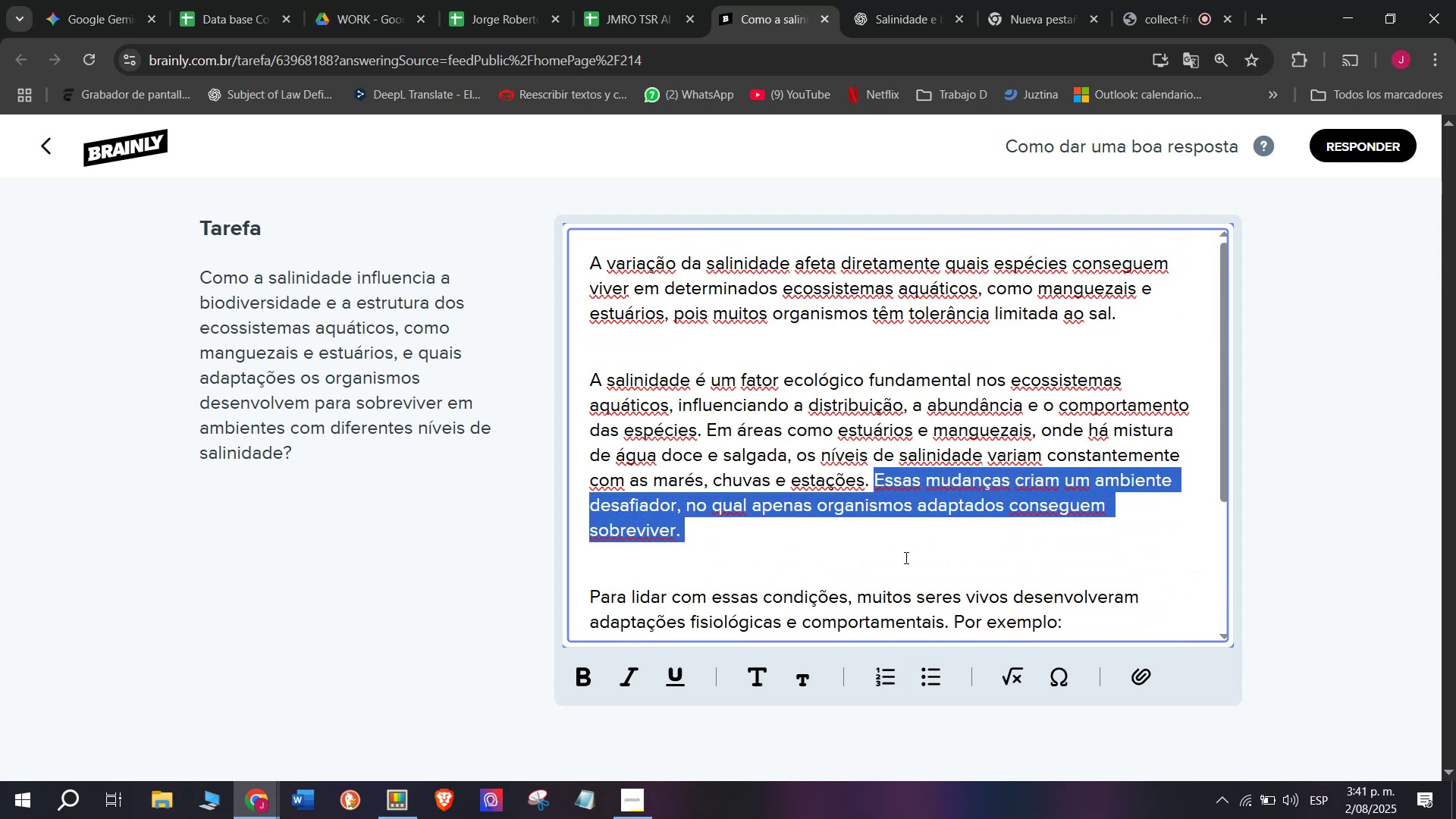 
key(Backspace)
 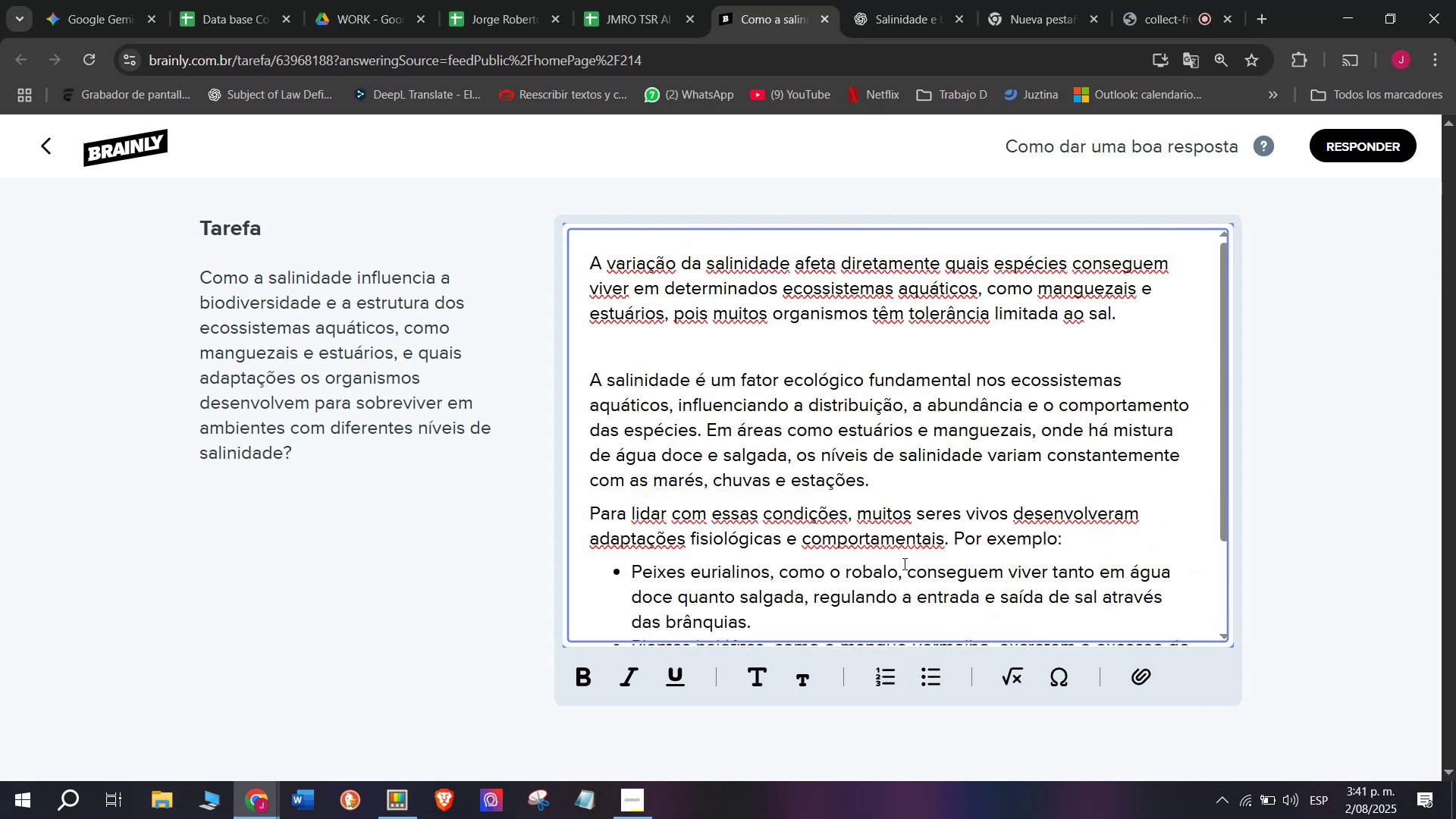 
key(Enter)
 